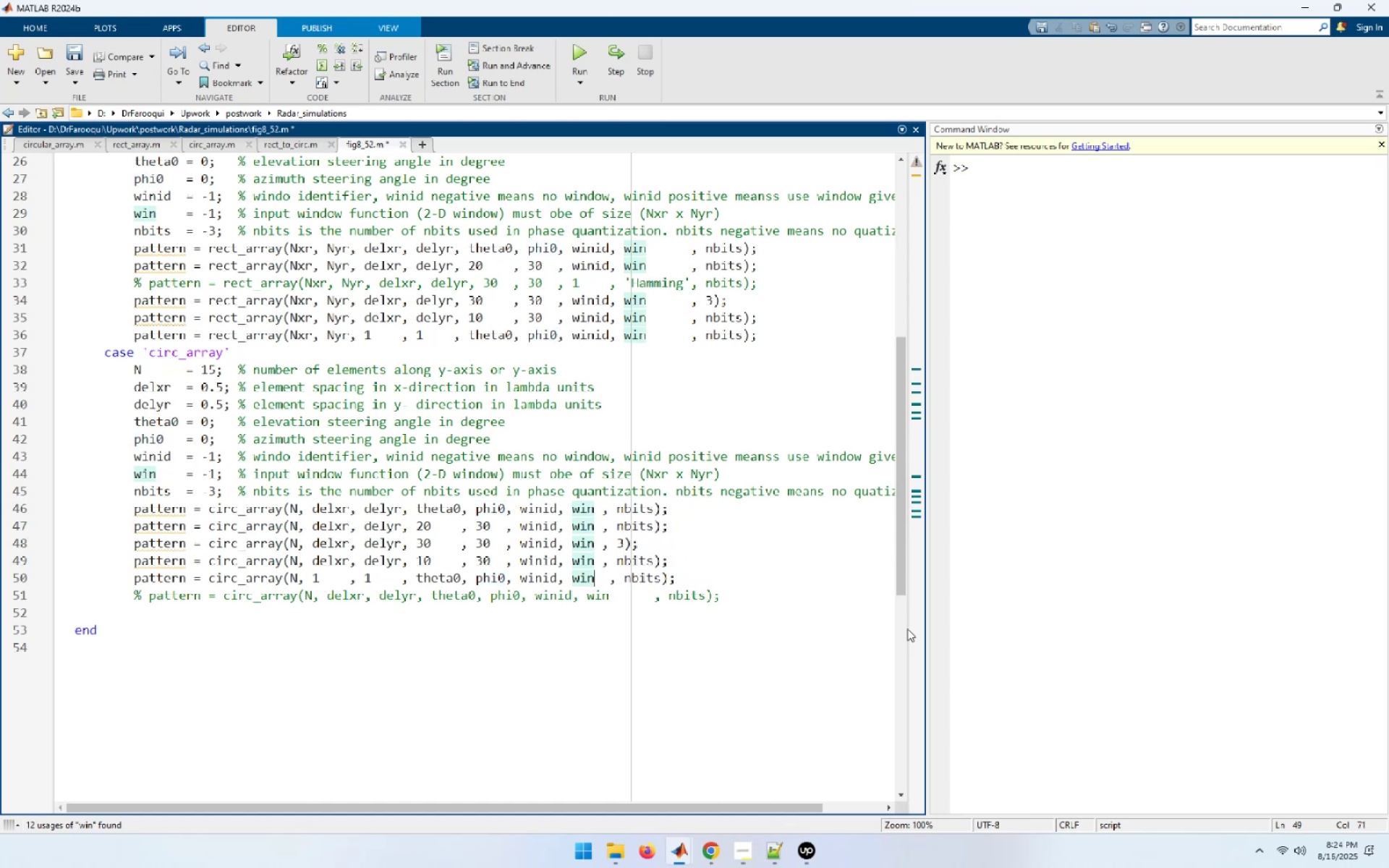 
key(Delete)
 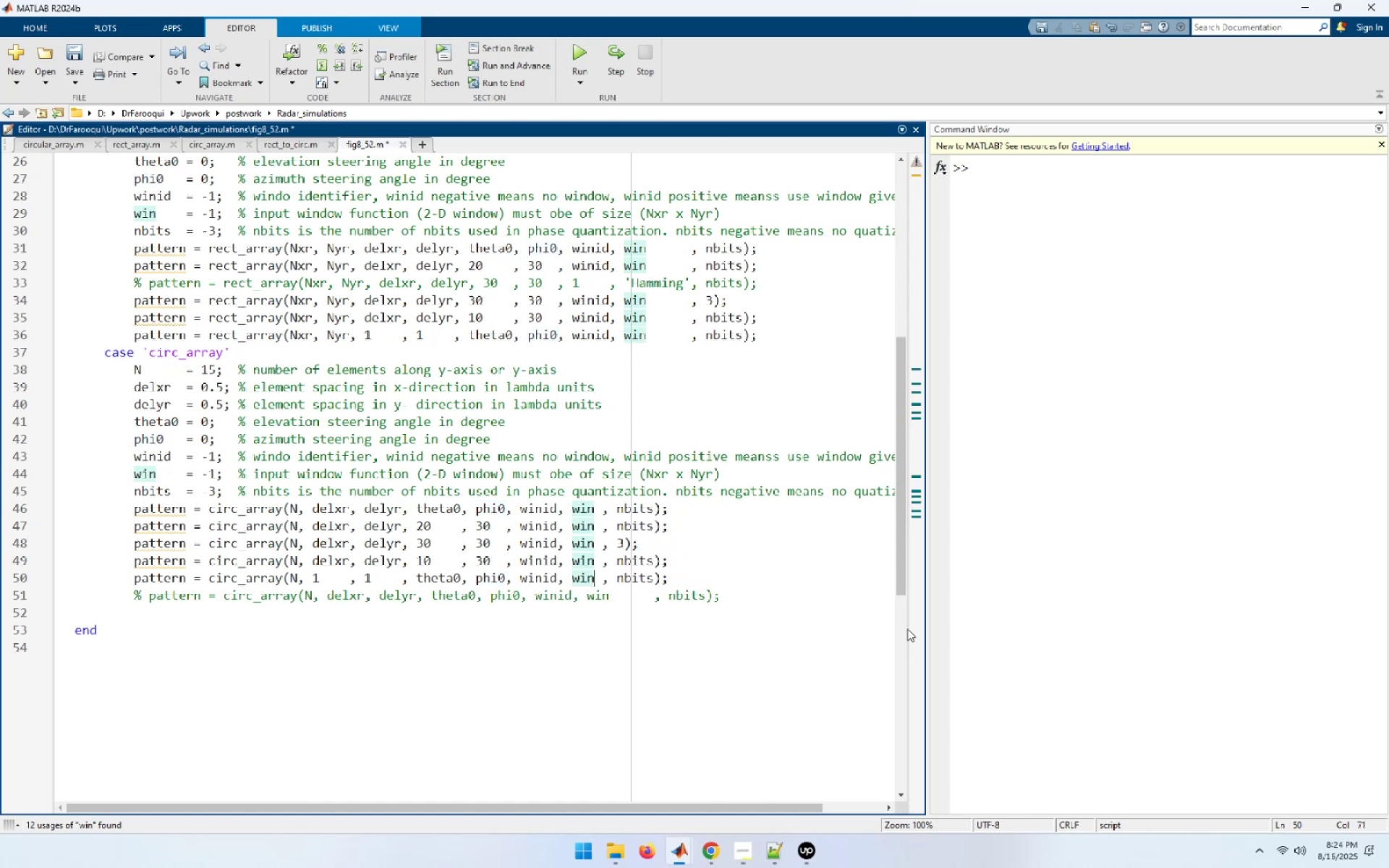 
key(ArrowUp)
 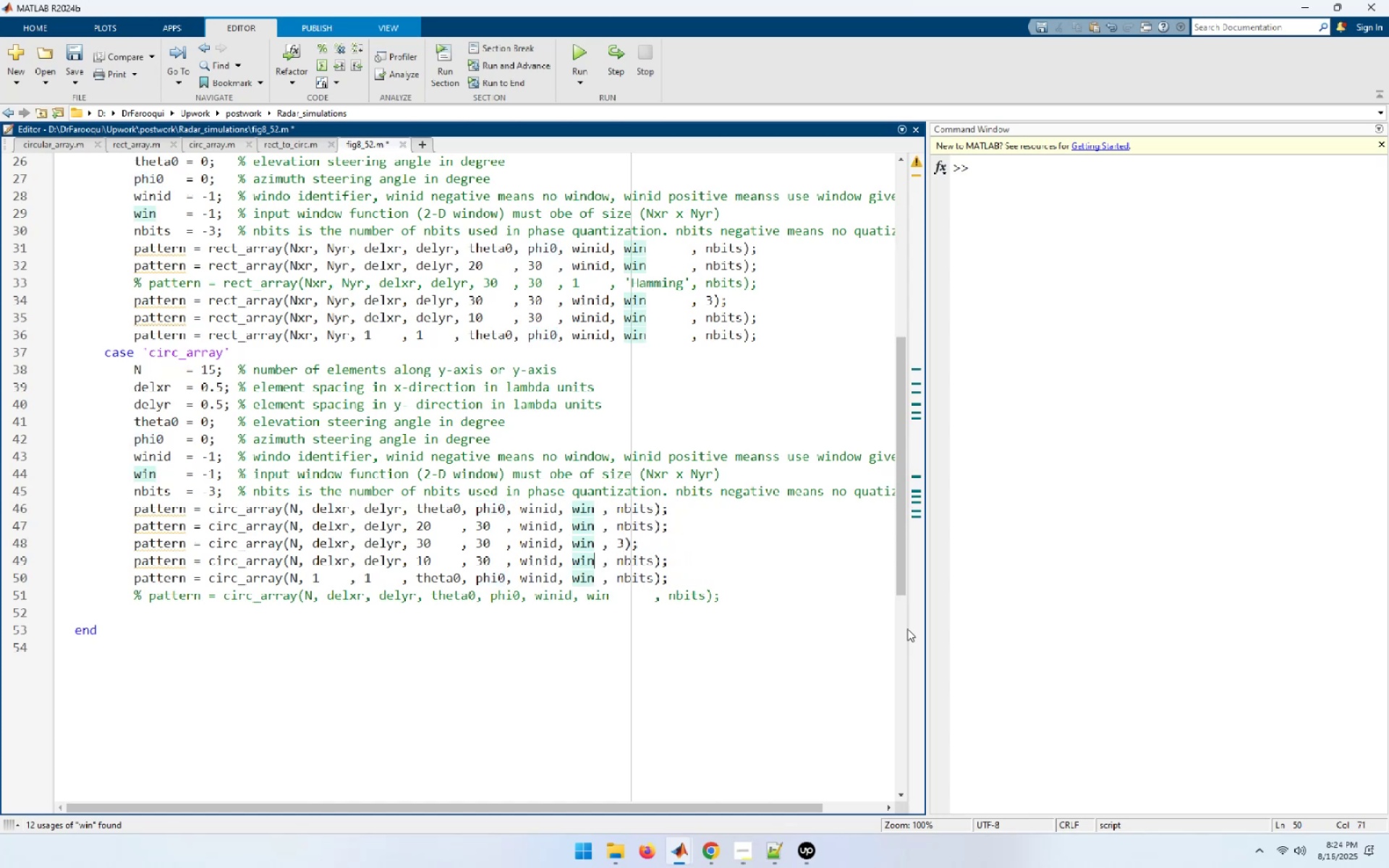 
key(ArrowUp)
 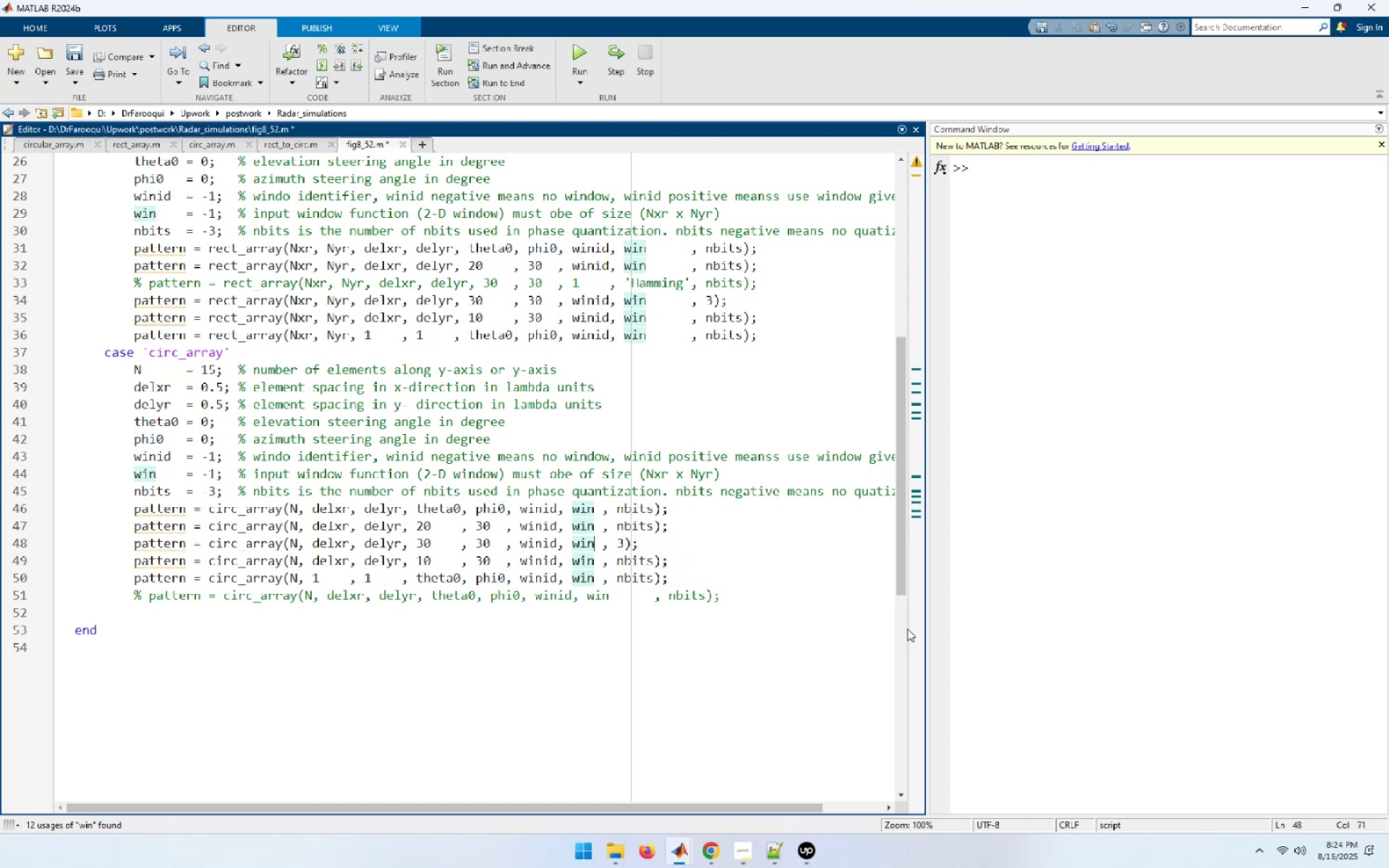 
key(ArrowDown)
 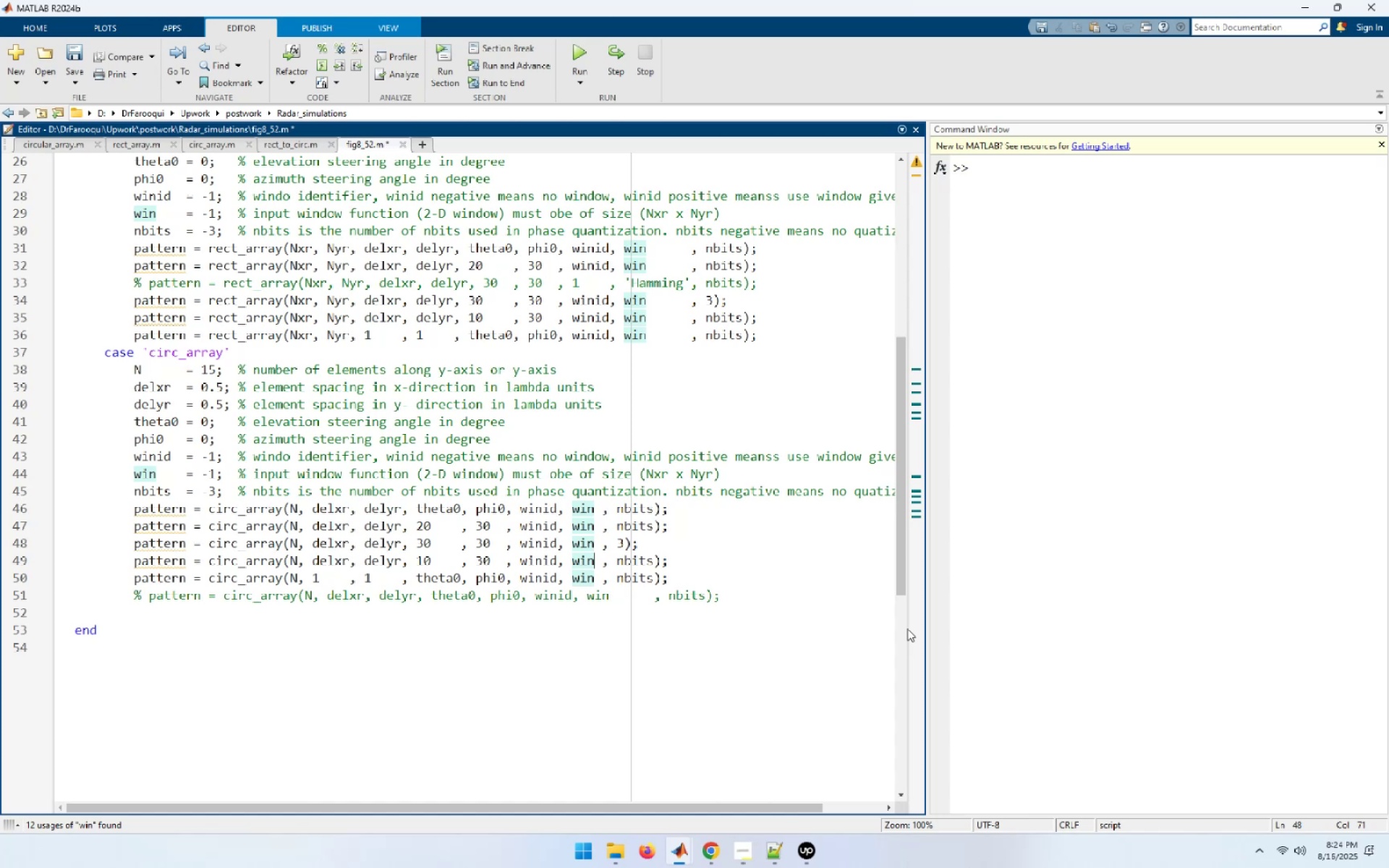 
key(ArrowDown)
 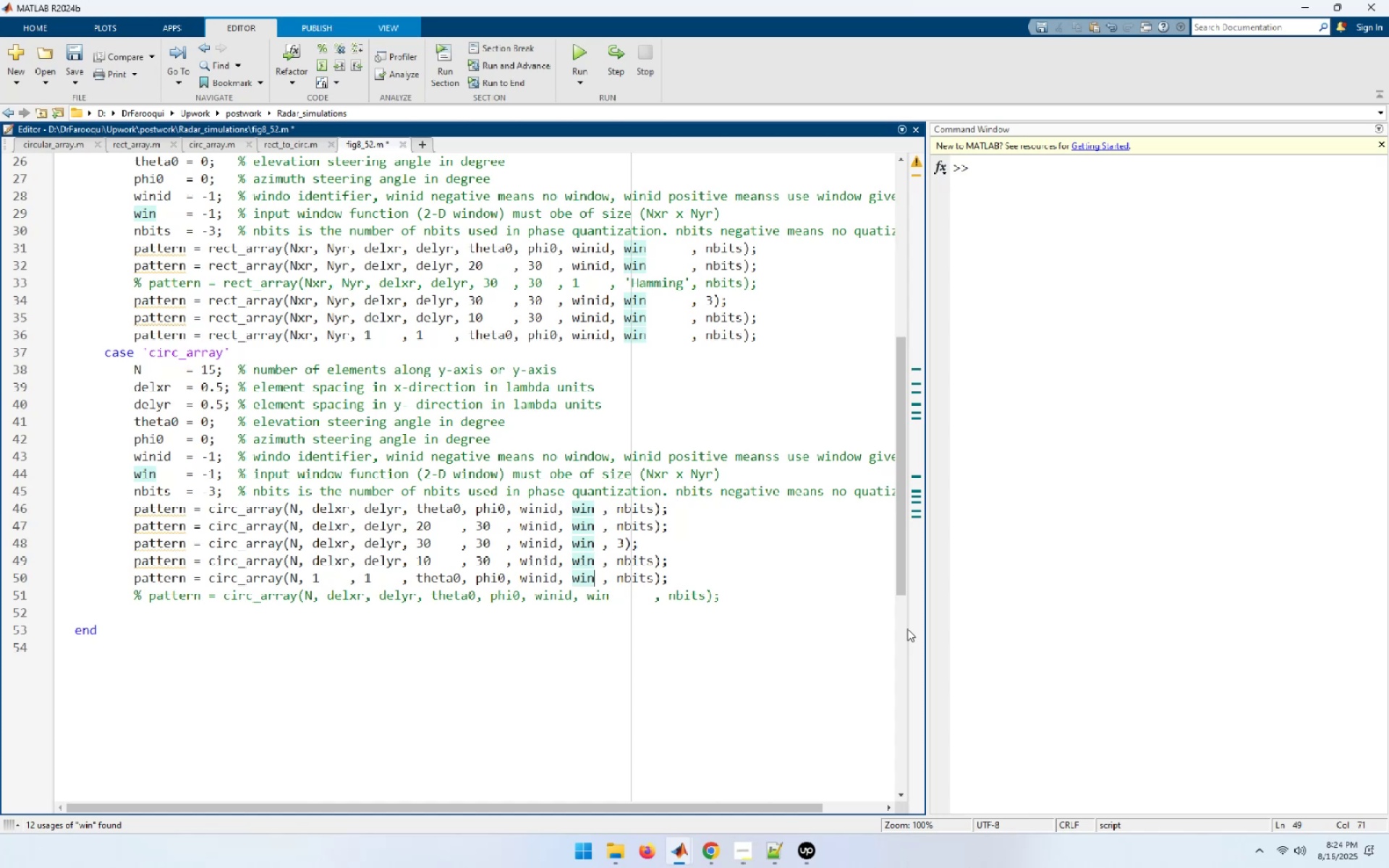 
key(ArrowDown)
 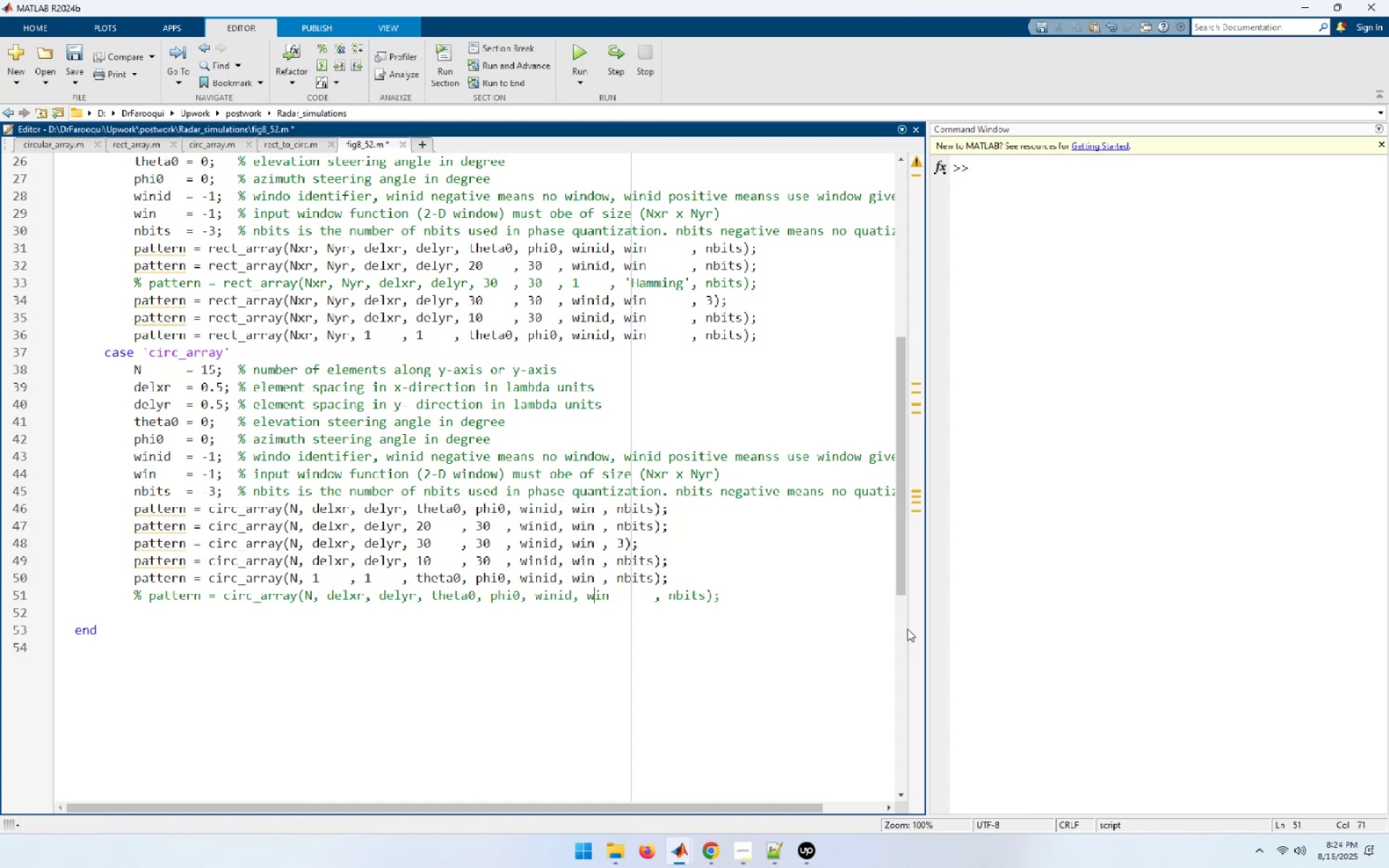 
wait(8.07)
 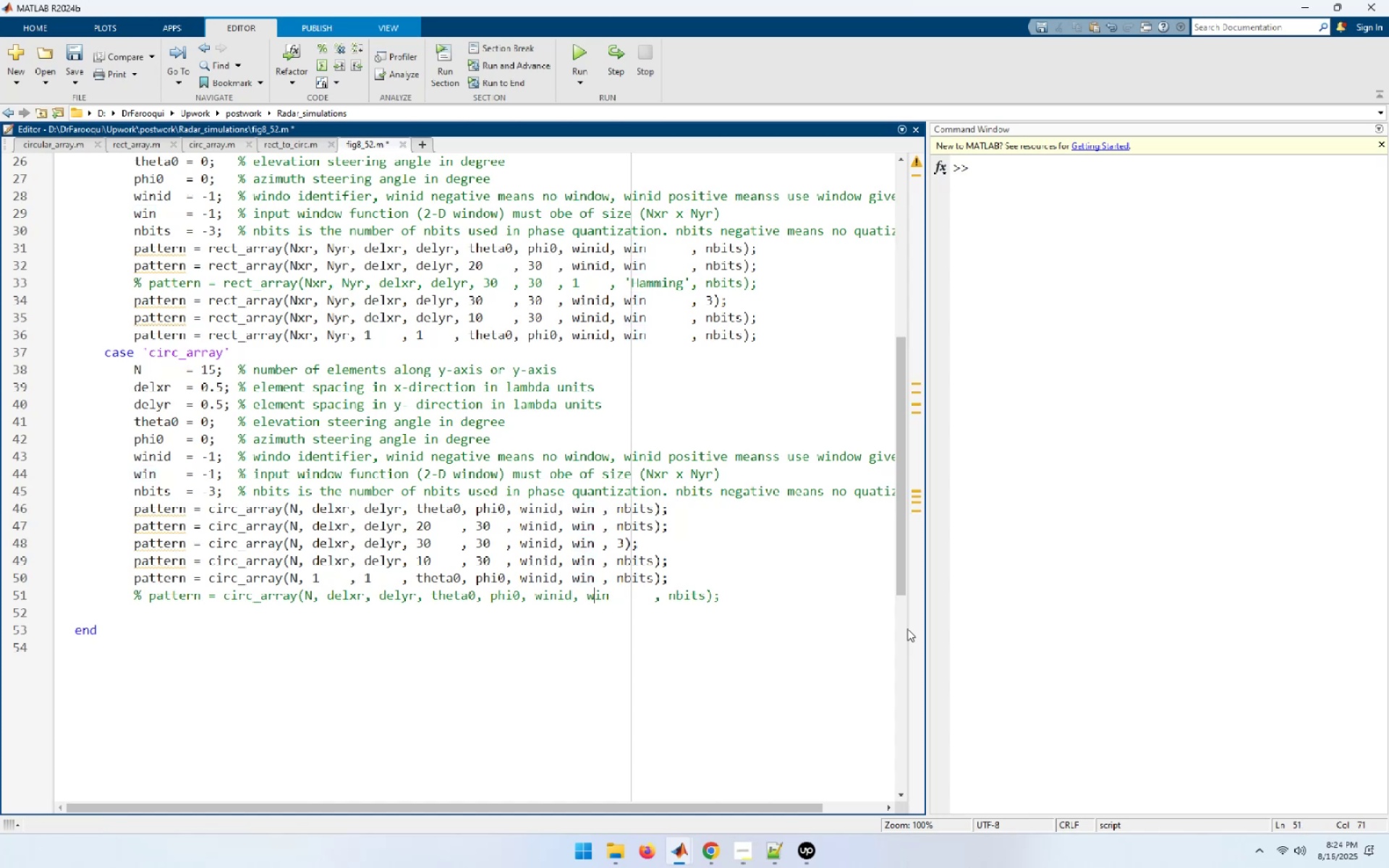 
left_click([459, 692])
 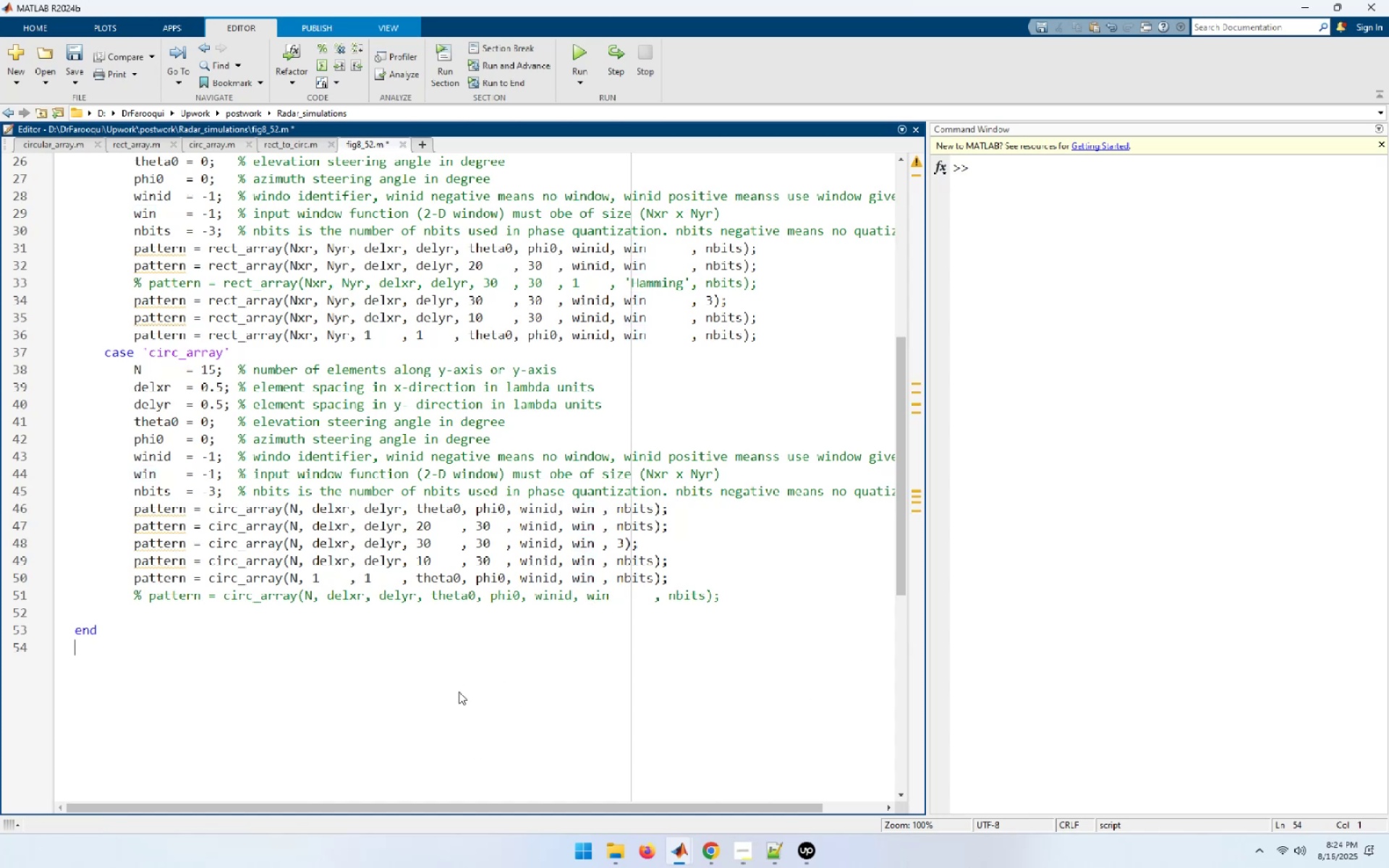 
key(Control+S)
 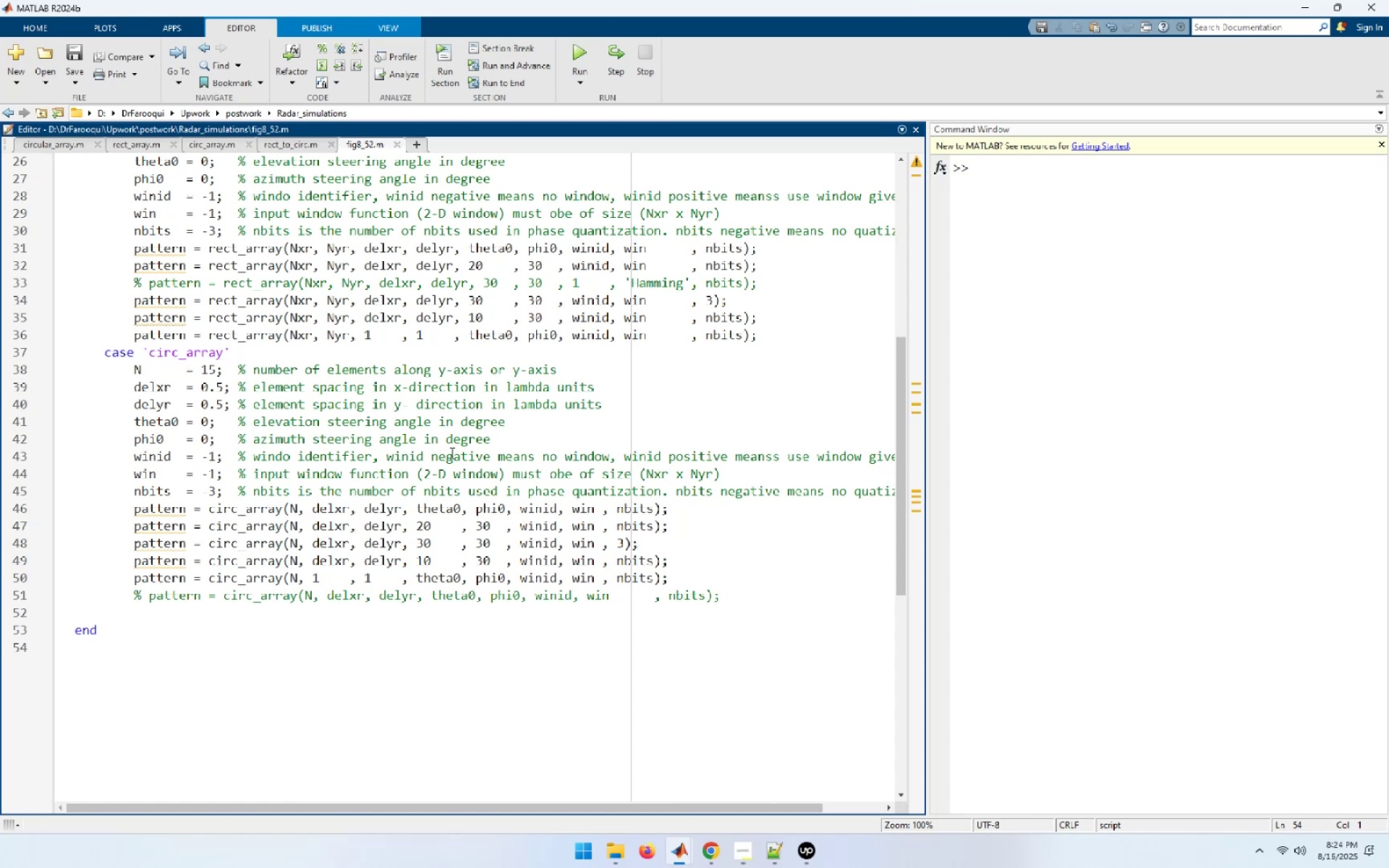 
left_click([585, 51])
 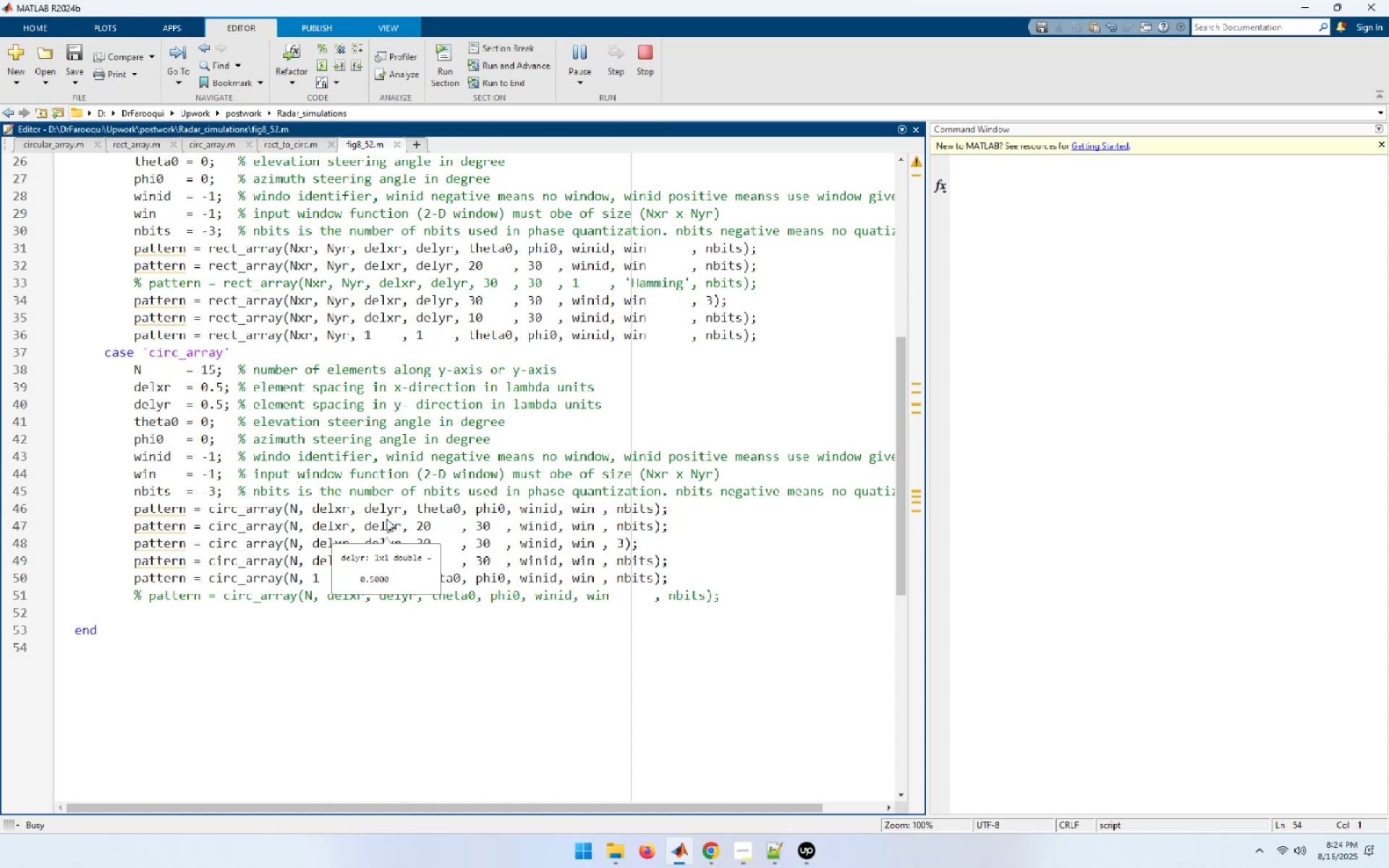 
wait(13.77)
 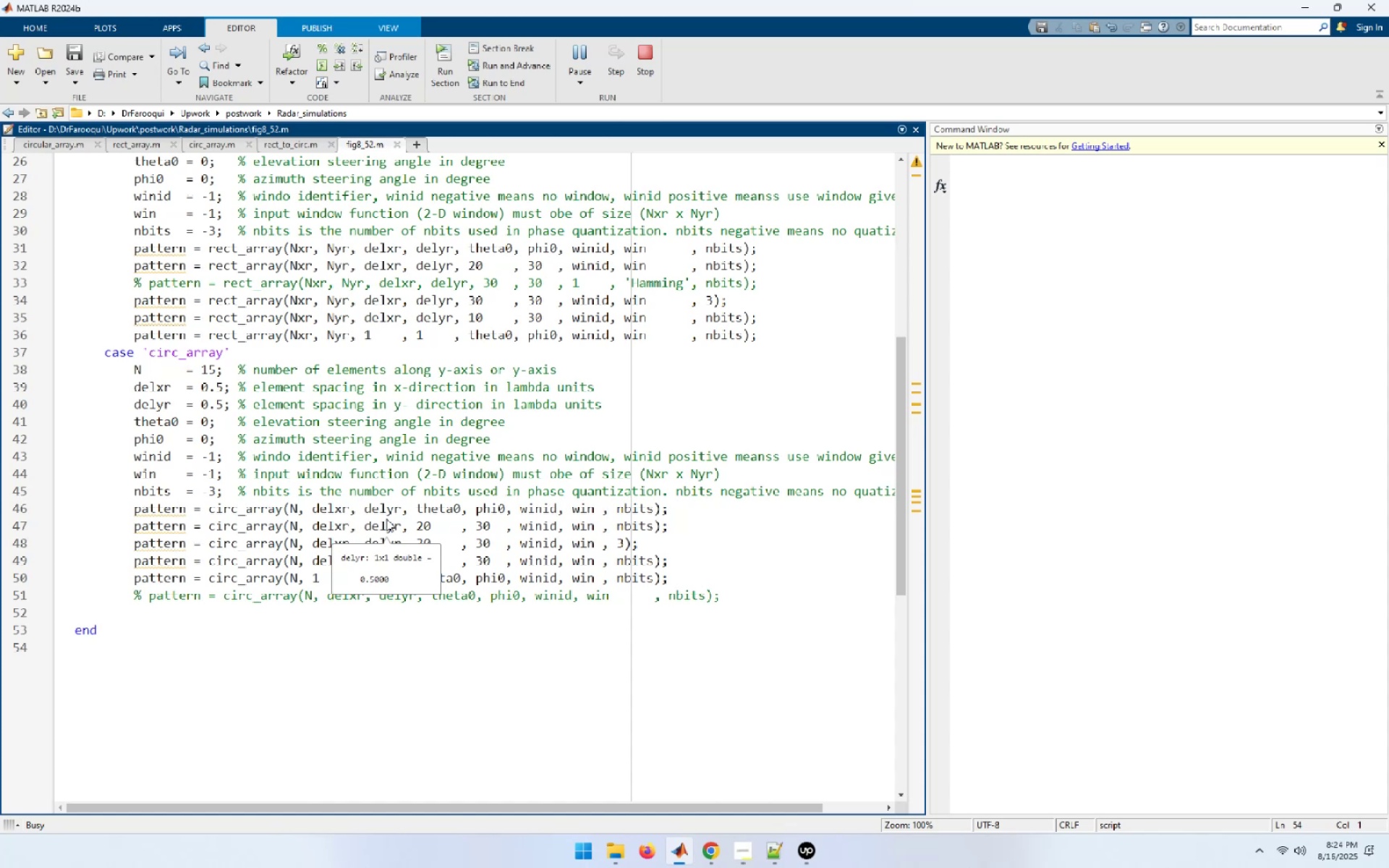 
left_click([818, 94])
 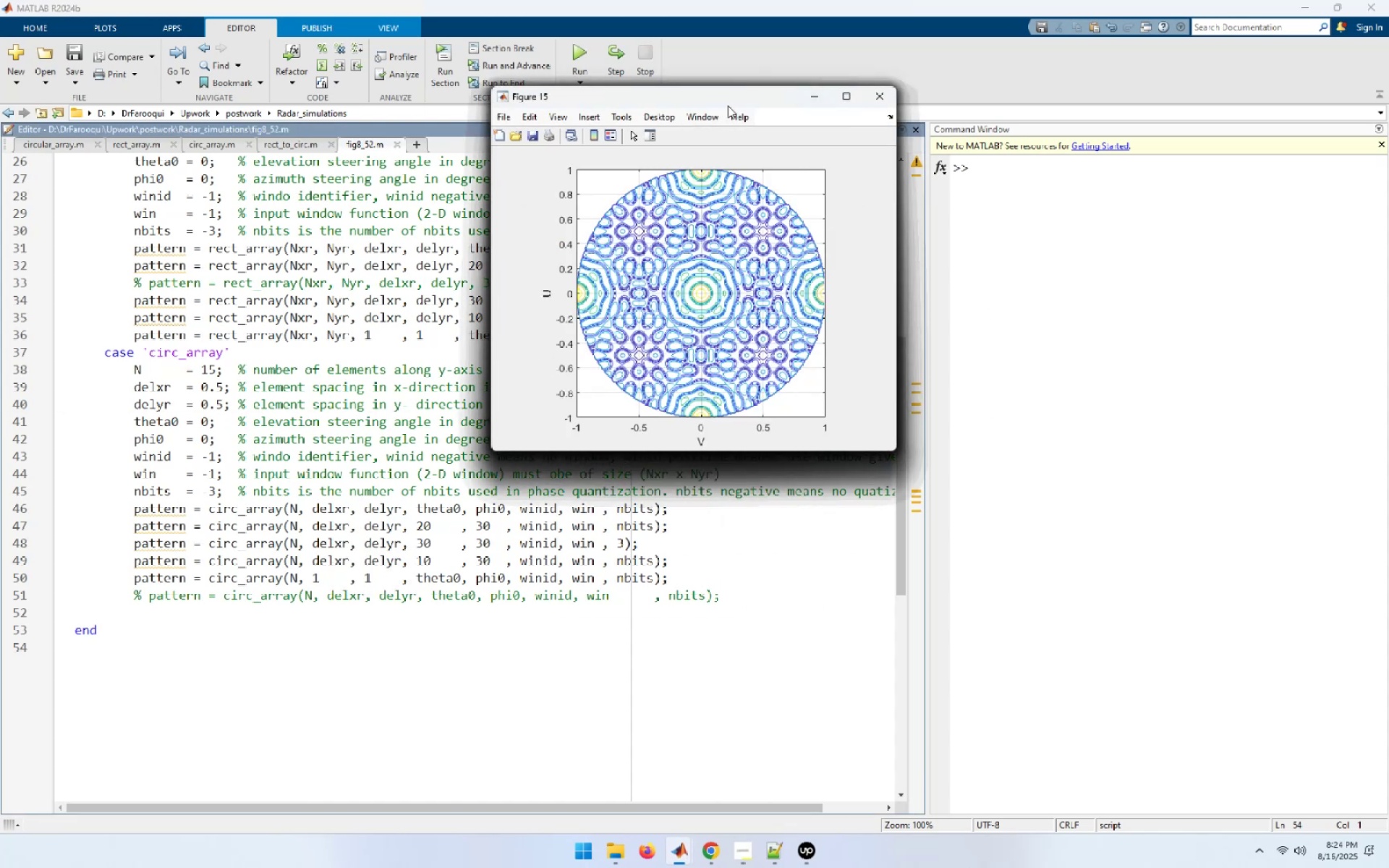 
left_click_drag(start_coordinate=[732, 94], to_coordinate=[370, 111])
 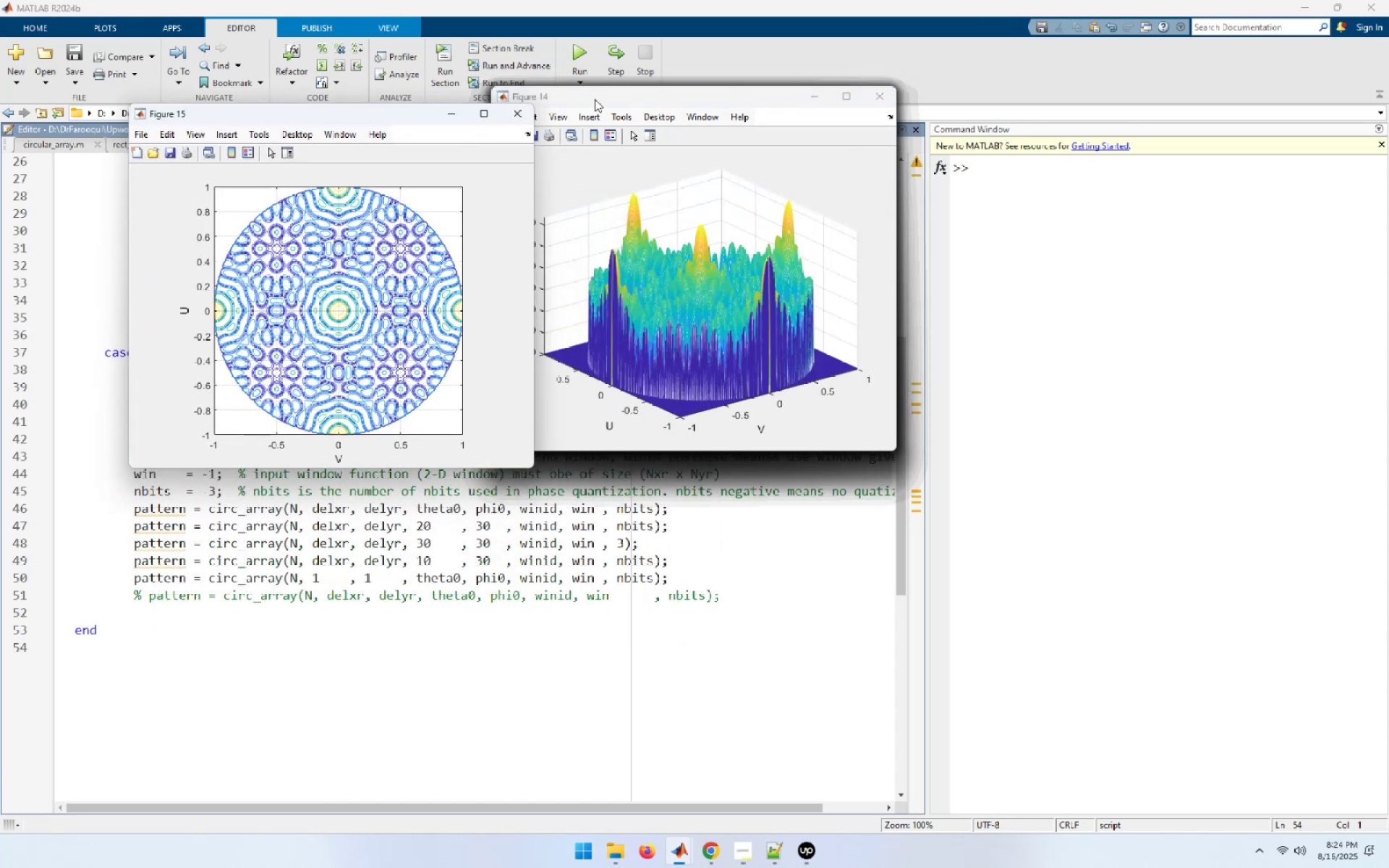 
left_click_drag(start_coordinate=[600, 100], to_coordinate=[268, 513])
 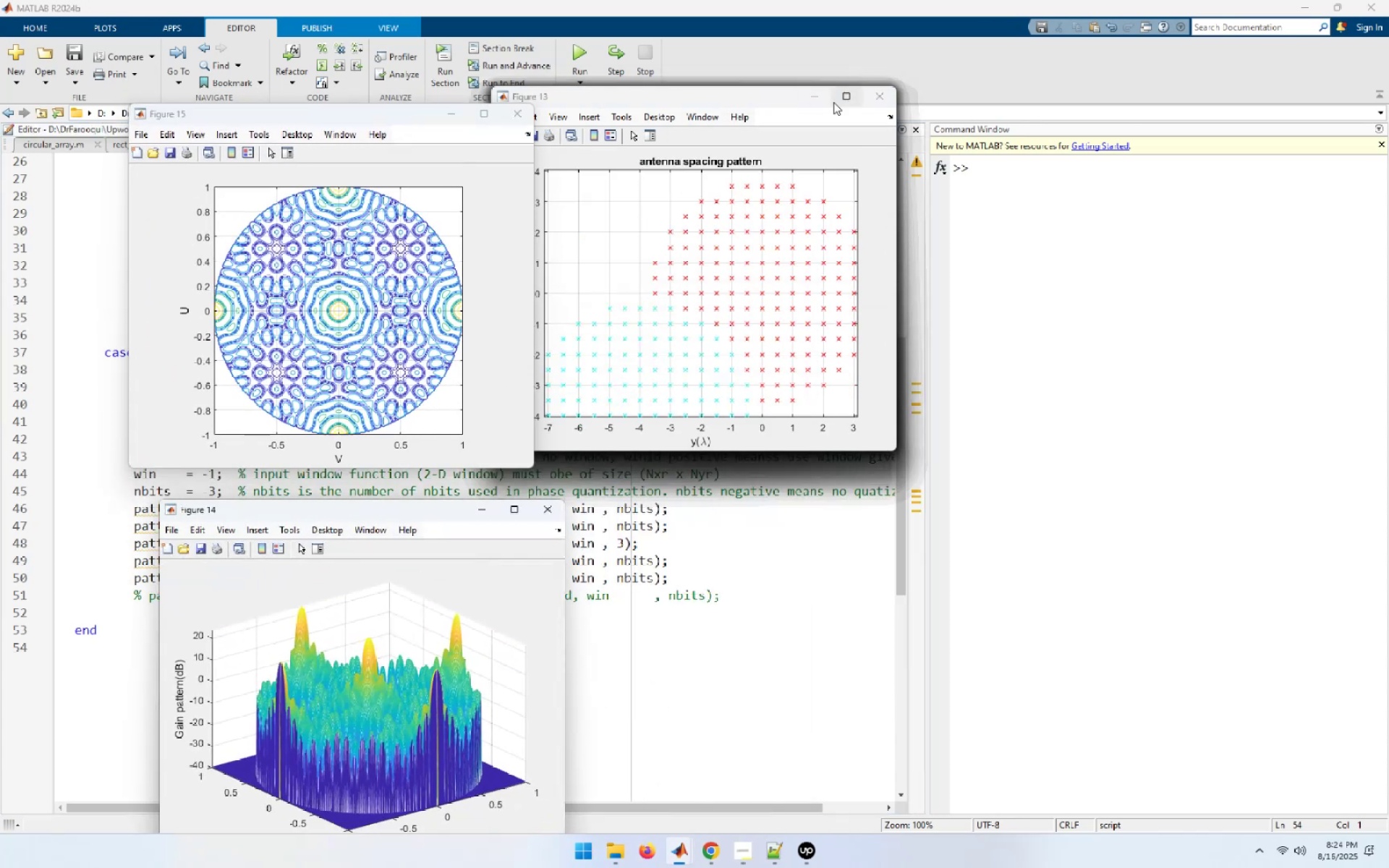 
left_click([812, 93])
 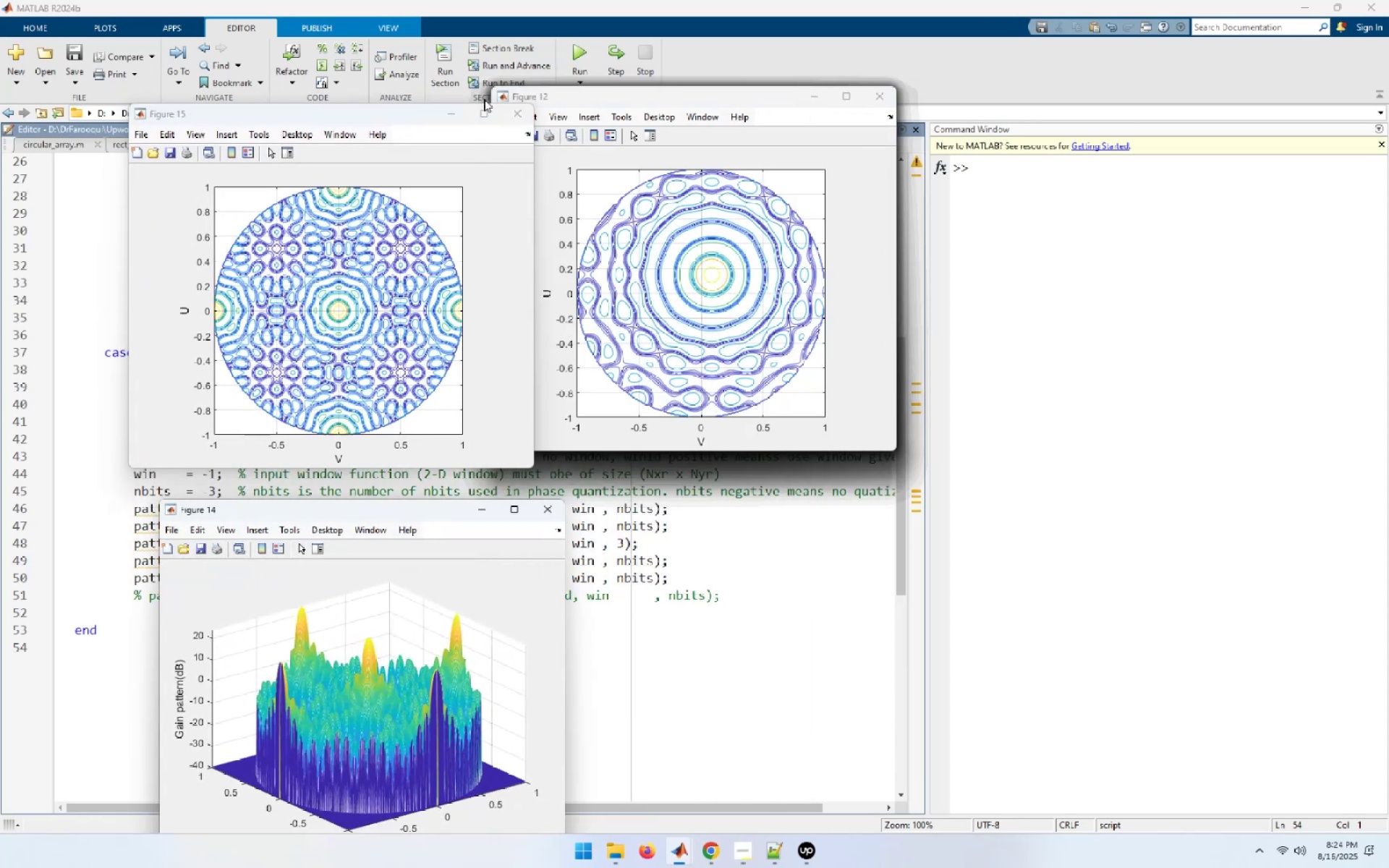 
left_click([483, 111])
 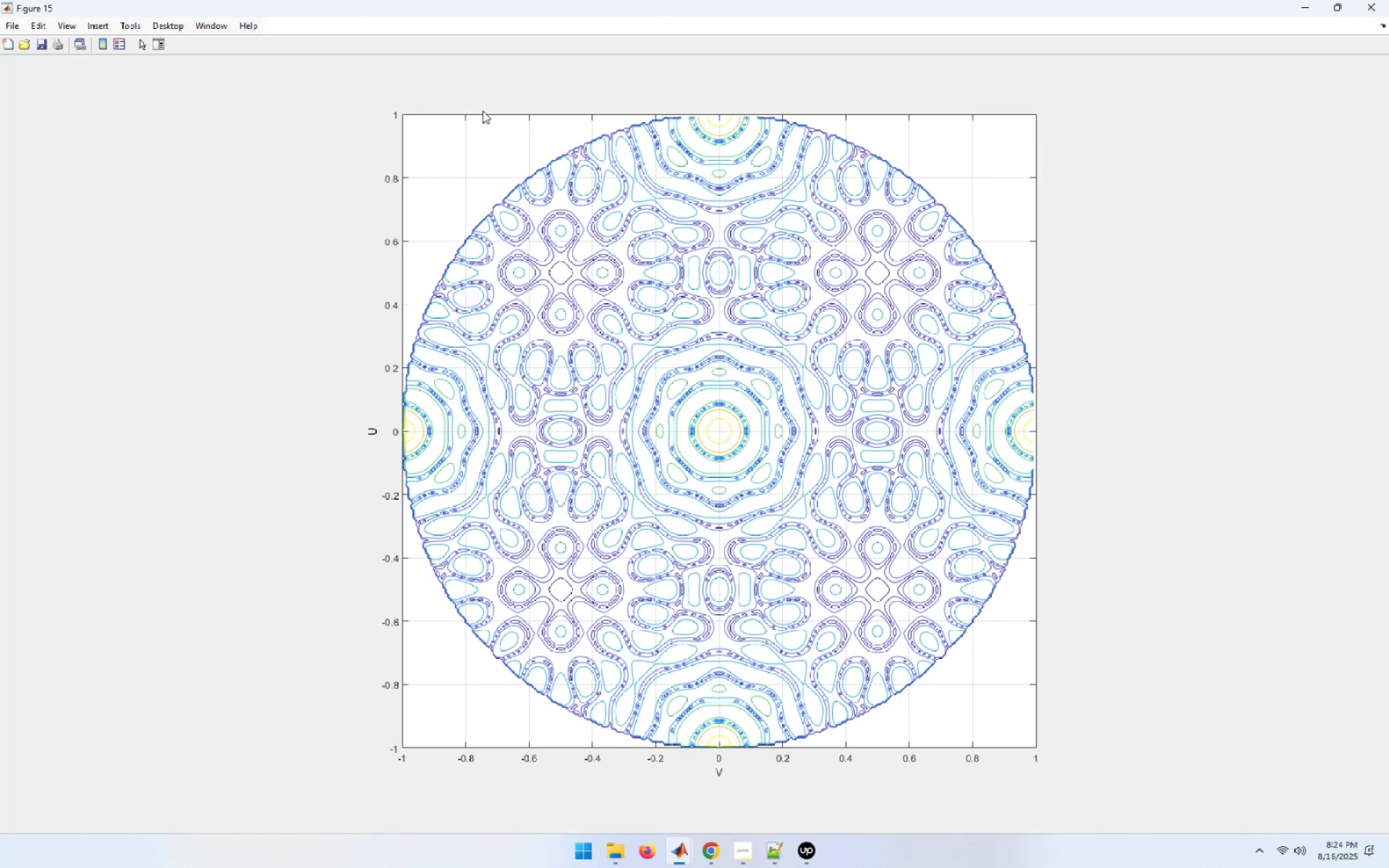 
wait(9.42)
 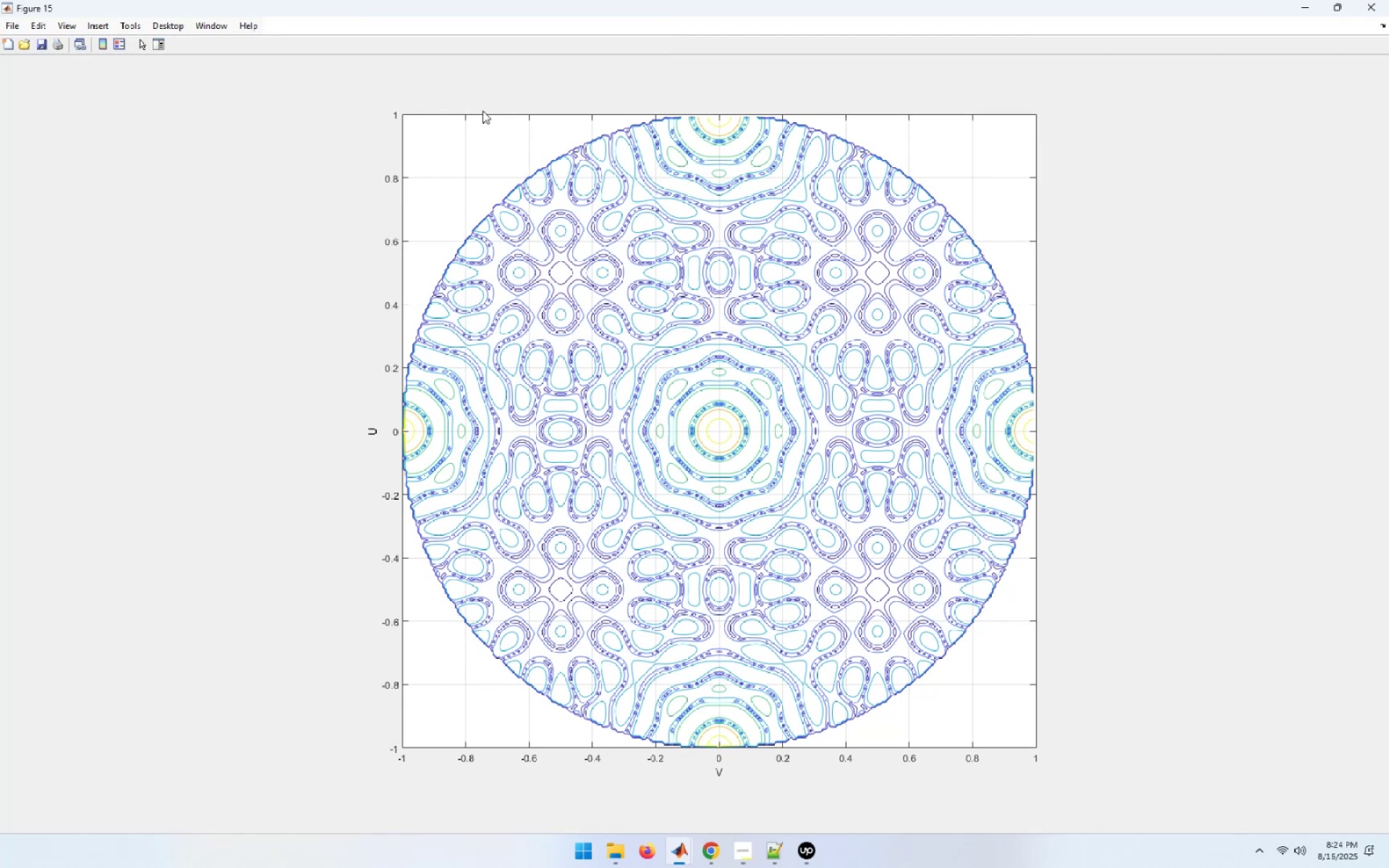 
left_click([996, 103])
 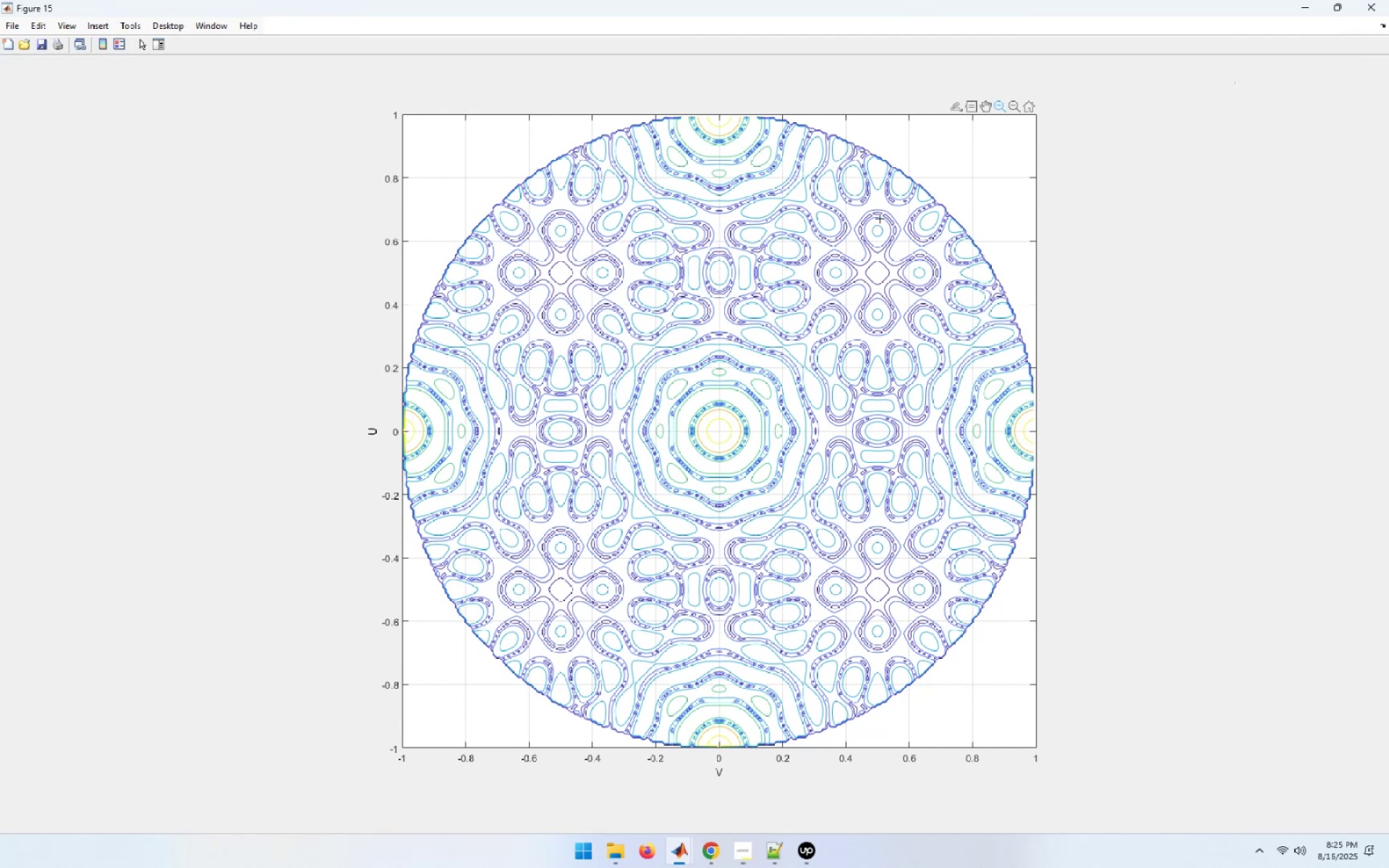 
left_click_drag(start_coordinate=[909, 157], to_coordinate=[756, 537])
 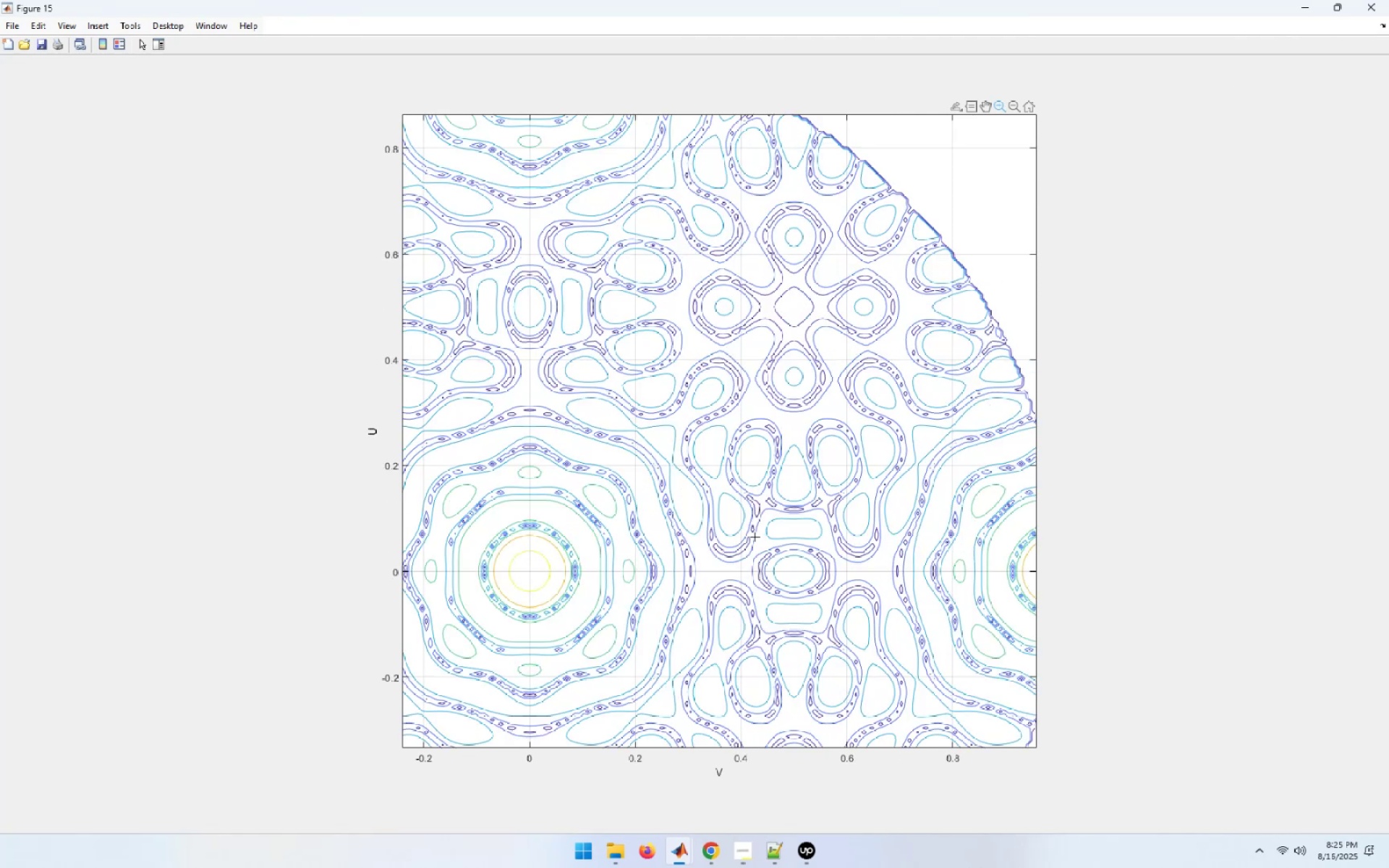 
left_click_drag(start_coordinate=[623, 357], to_coordinate=[919, 633])
 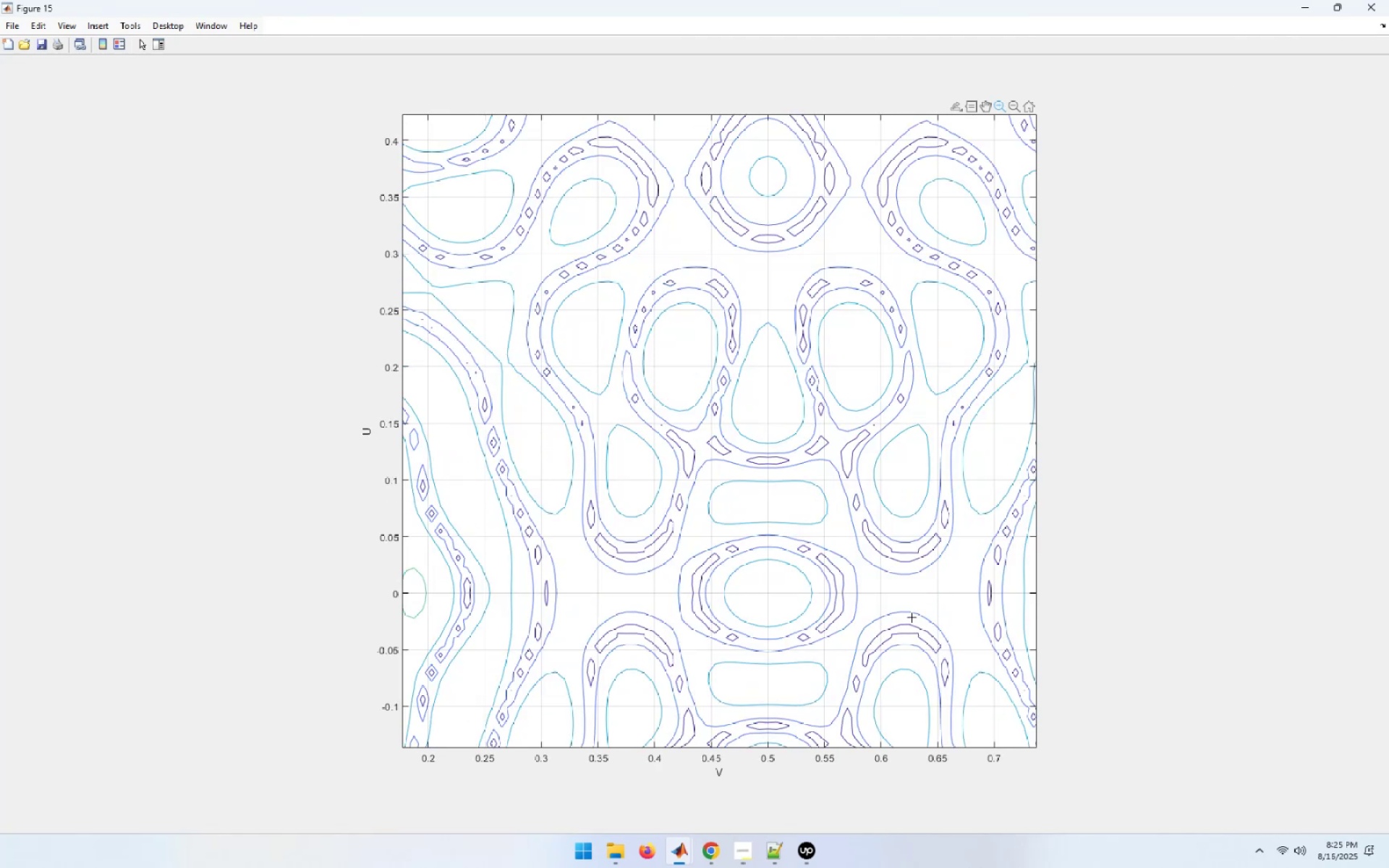 
left_click_drag(start_coordinate=[693, 358], to_coordinate=[843, 672])
 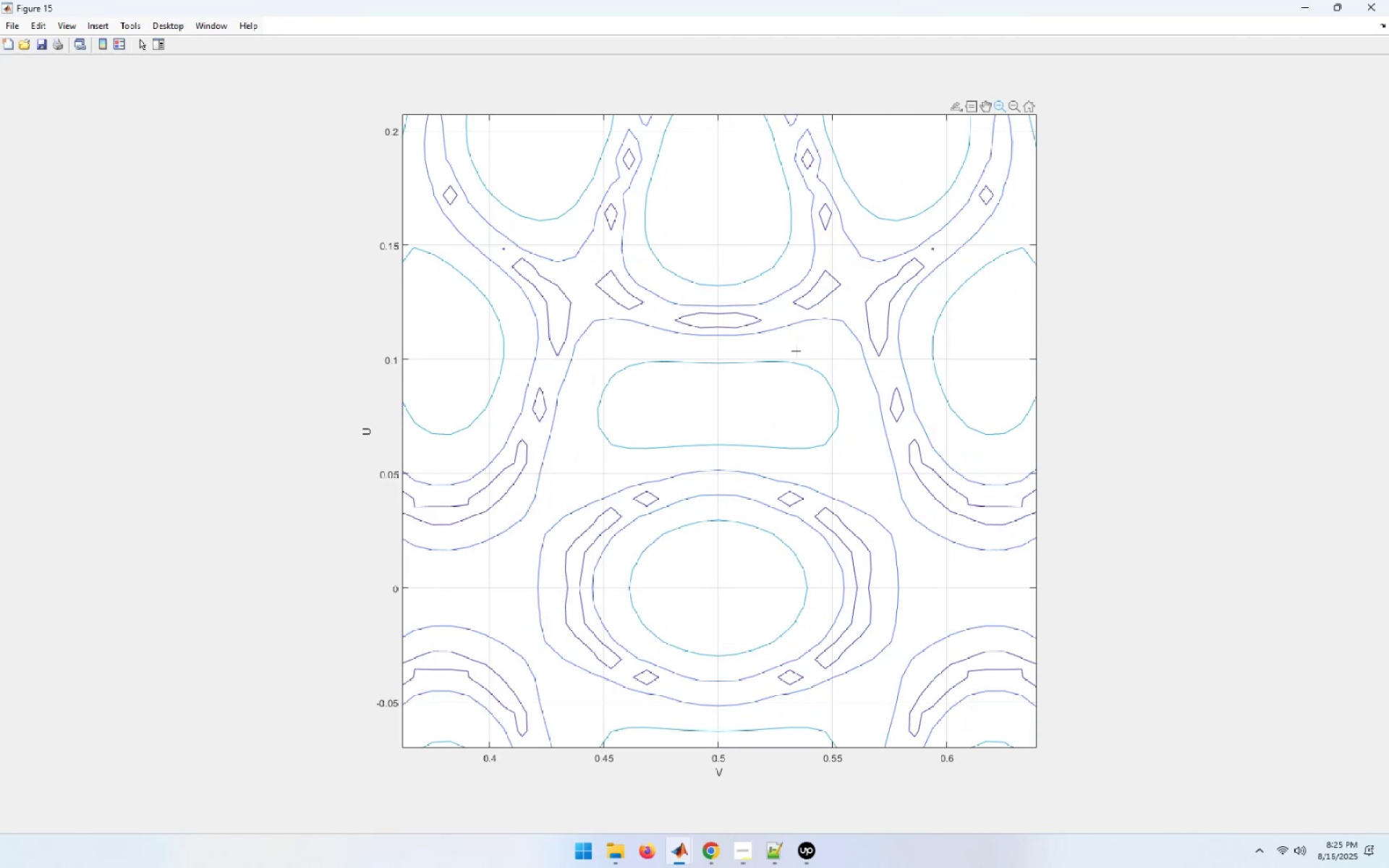 
double_click([796, 351])
 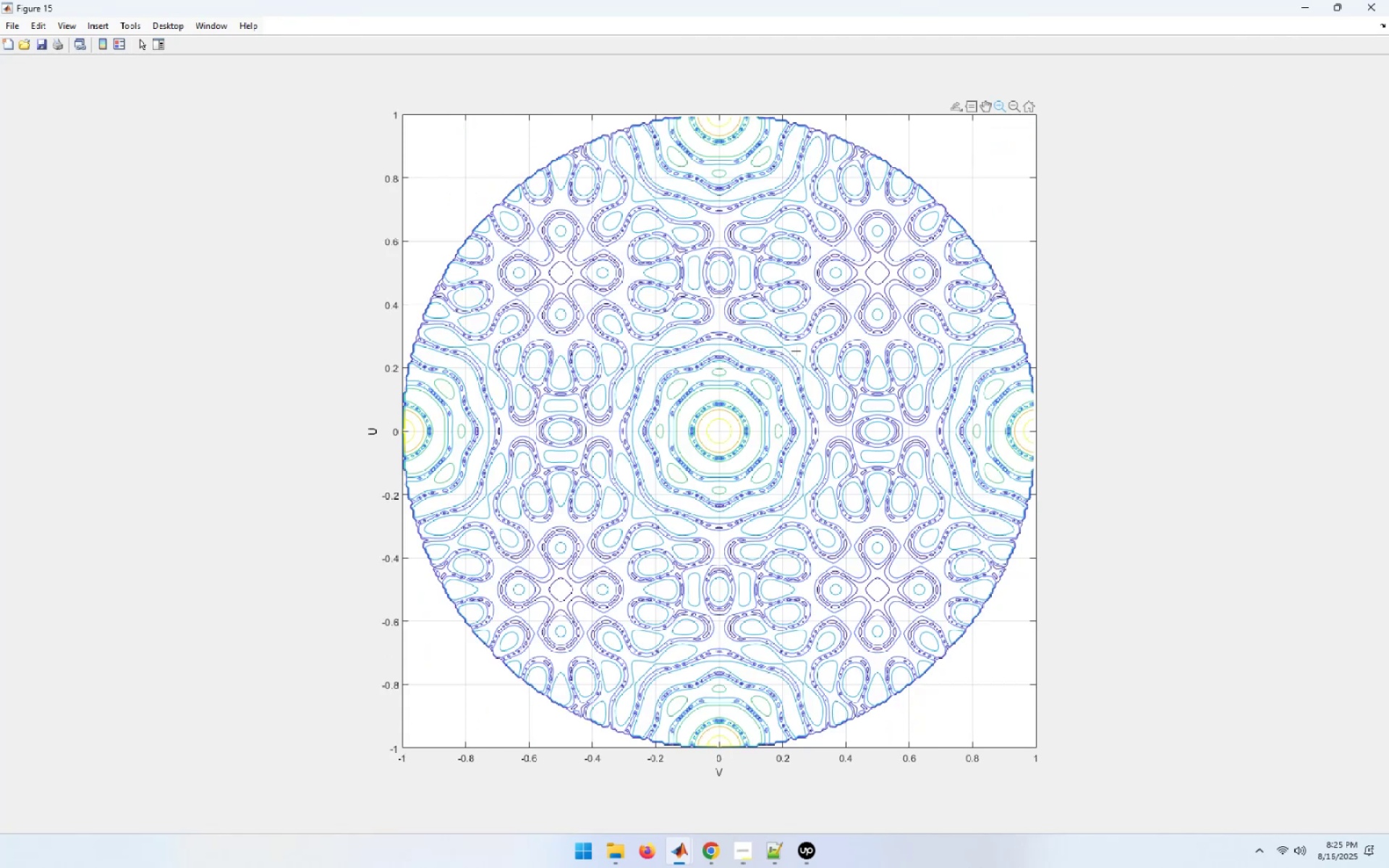 
left_click_drag(start_coordinate=[585, 279], to_coordinate=[904, 648])
 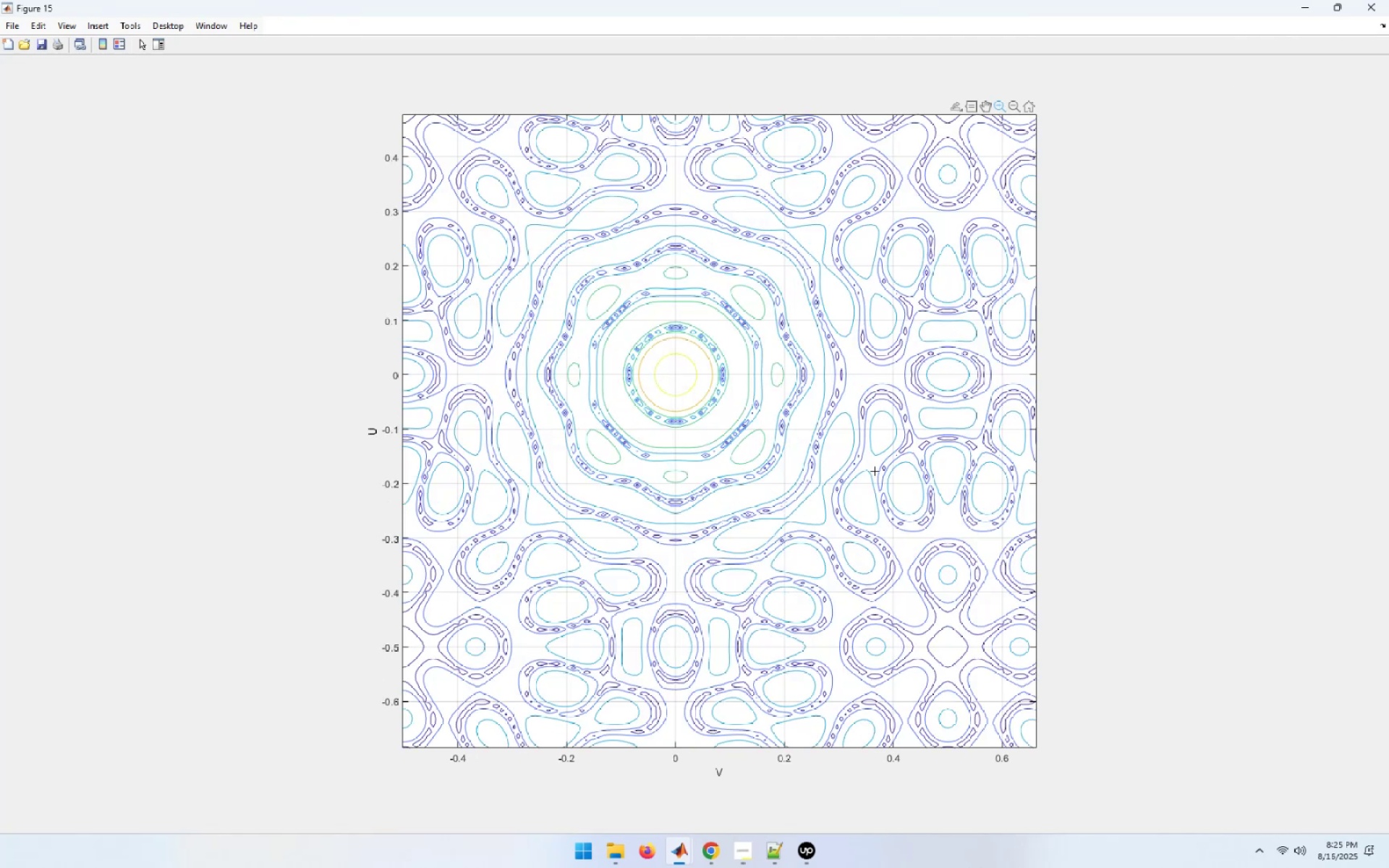 
double_click([870, 446])
 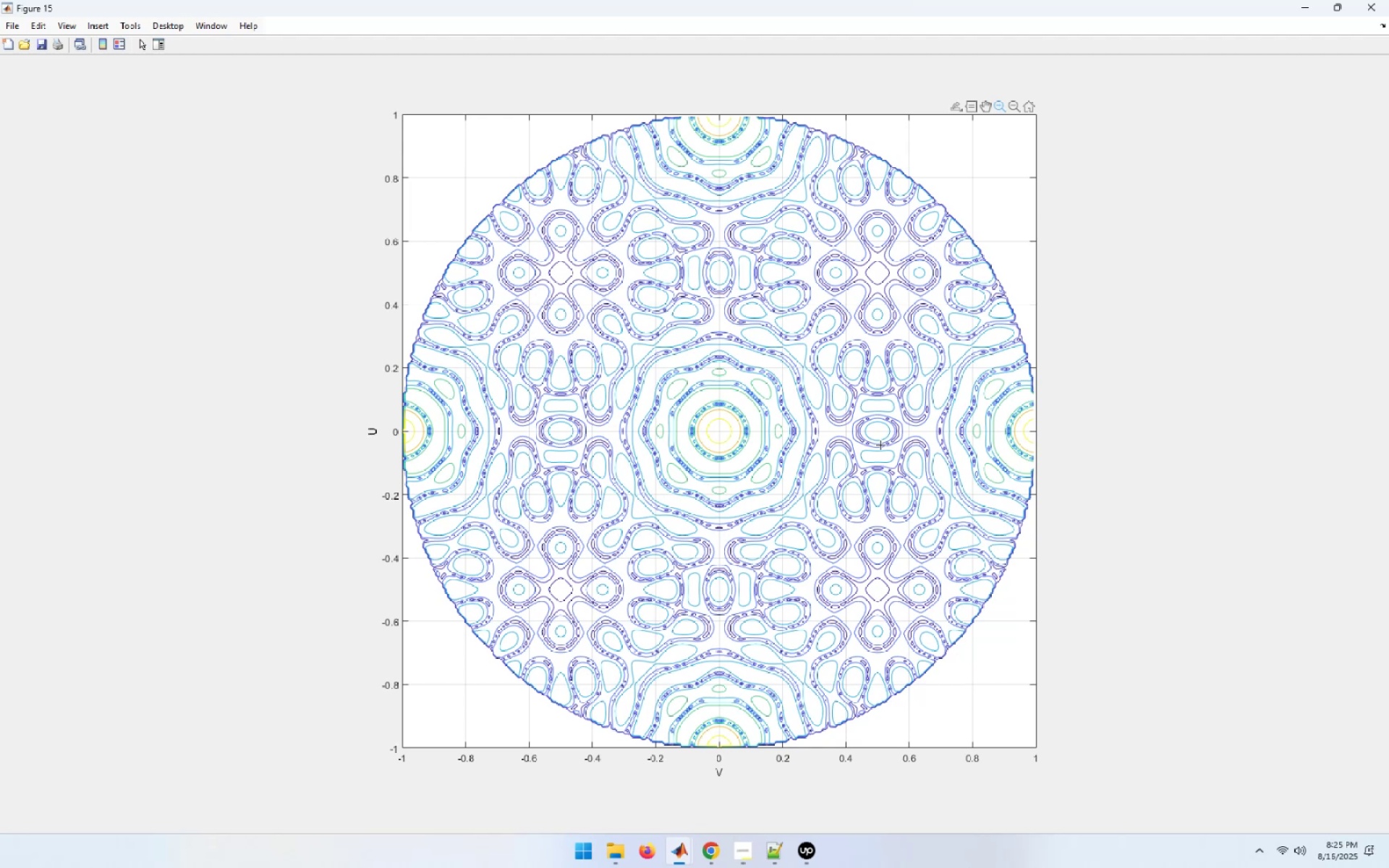 
wait(34.89)
 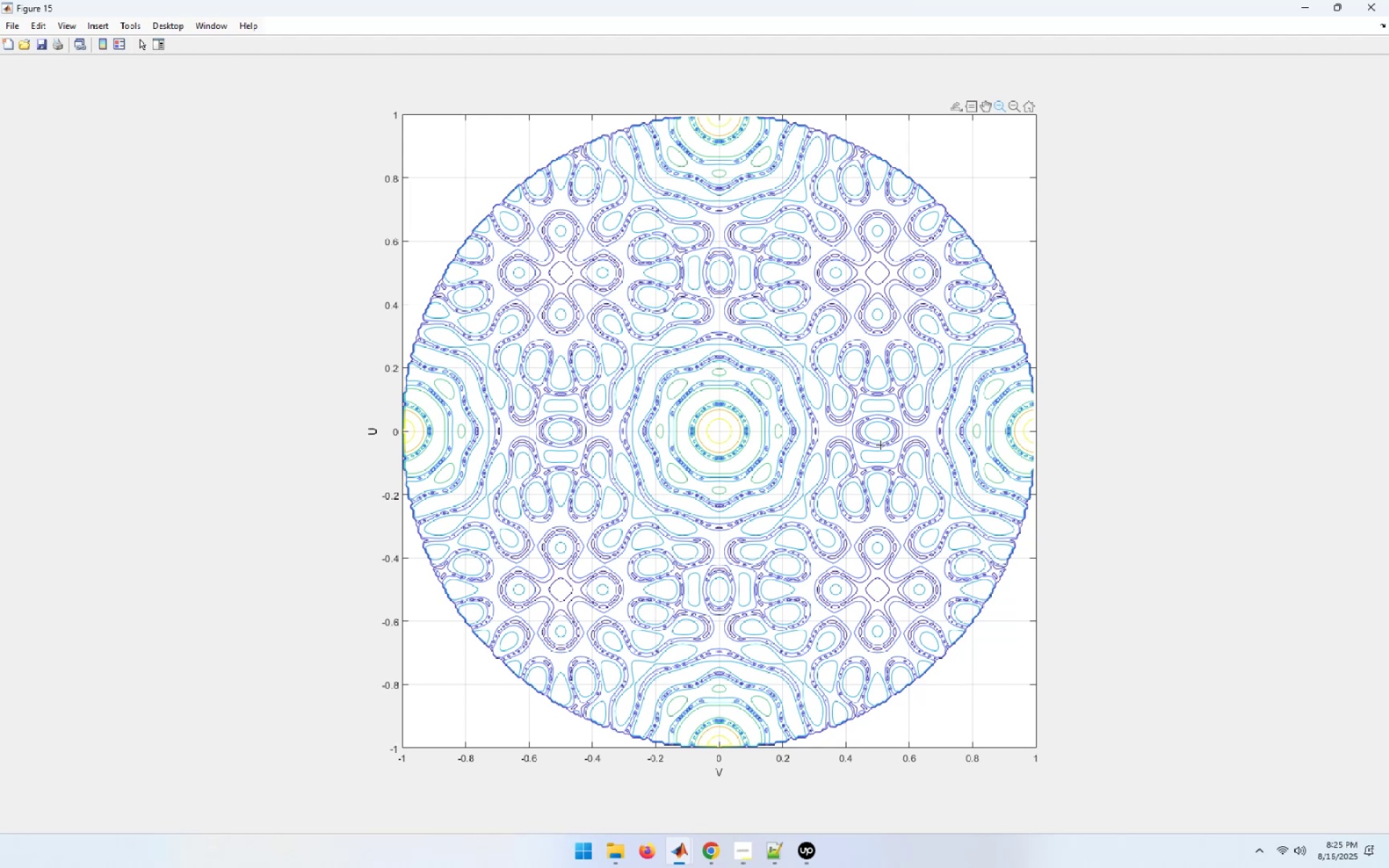 
left_click([1382, 9])
 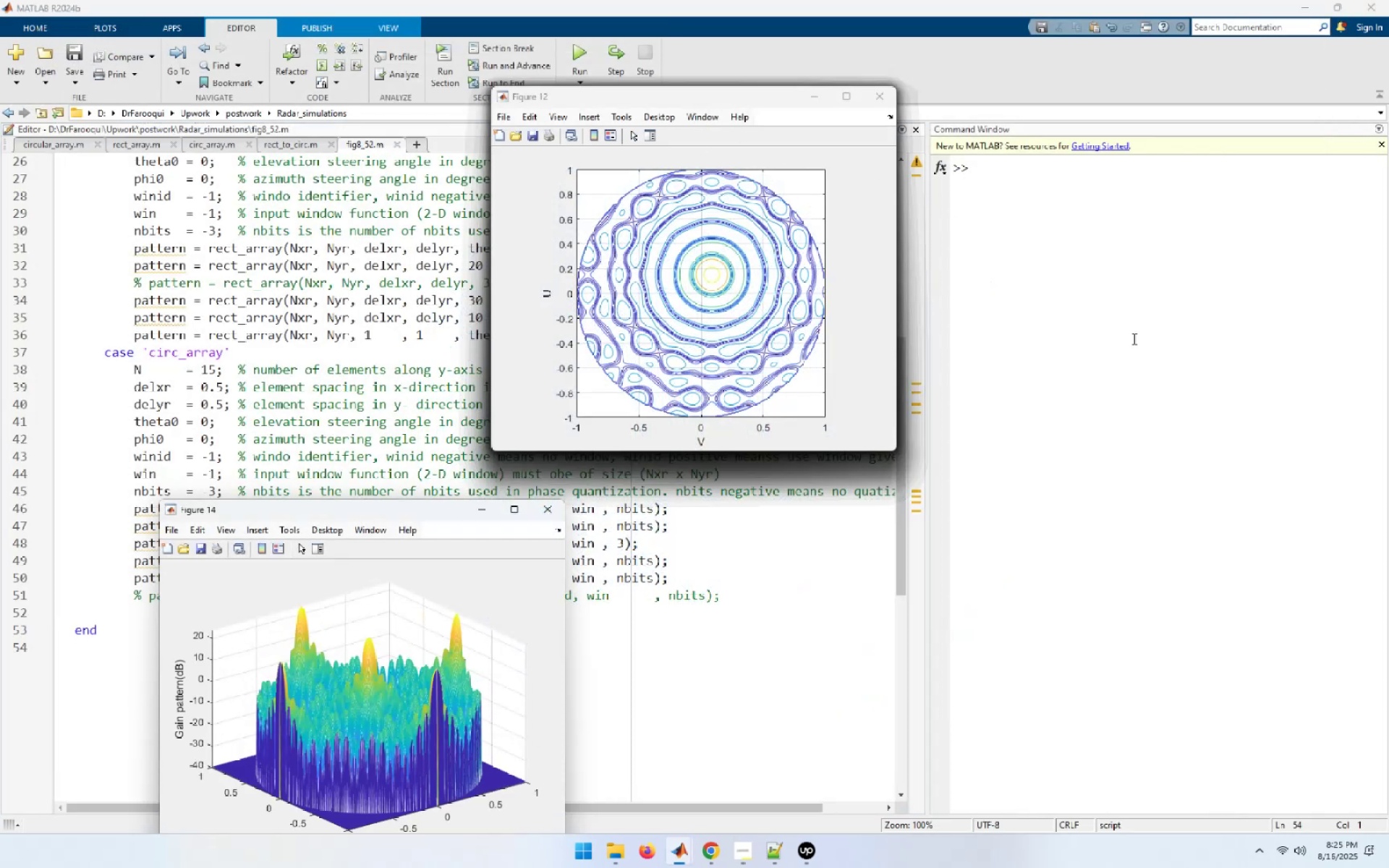 
left_click([1142, 341])
 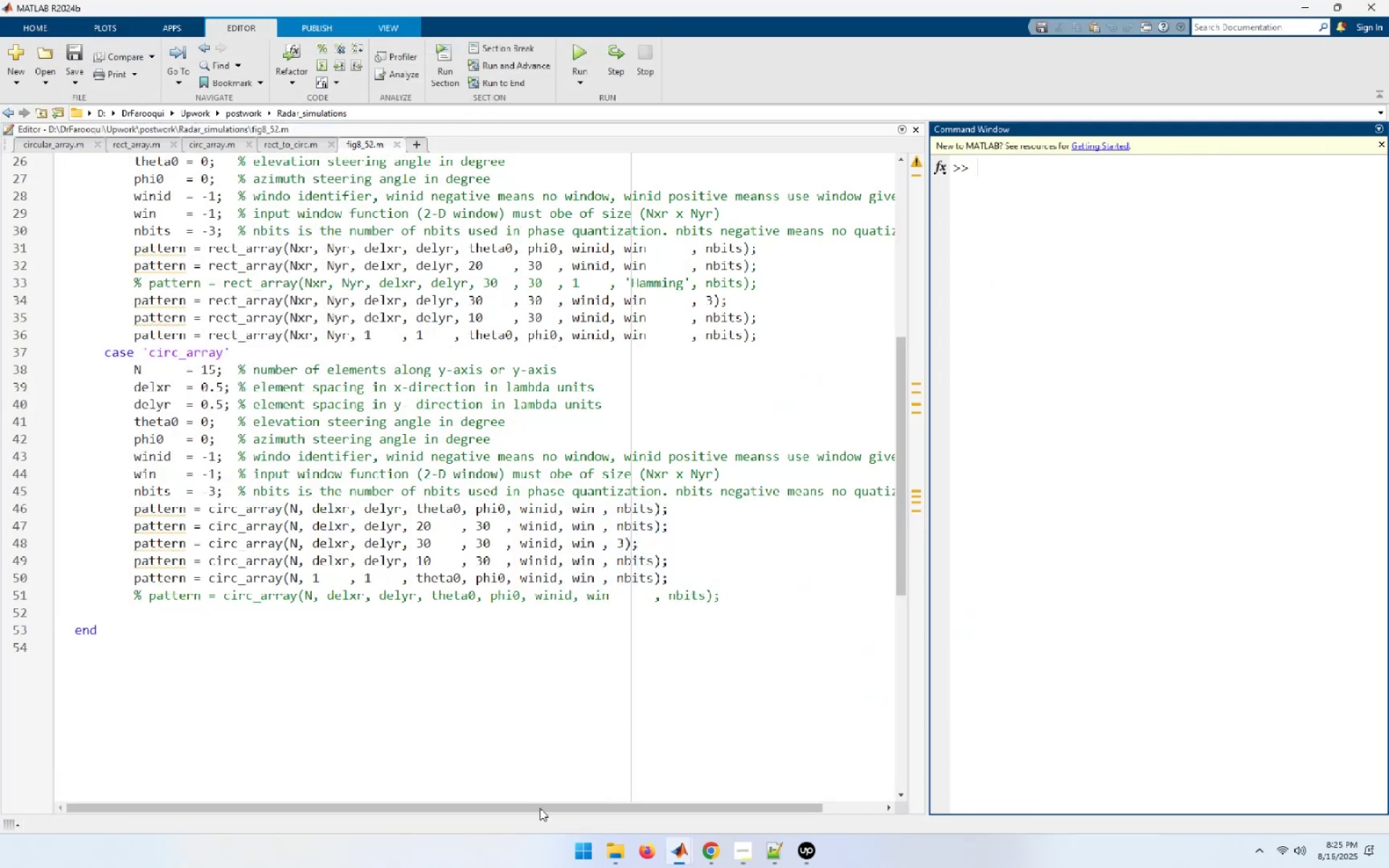 
left_click([598, 702])
 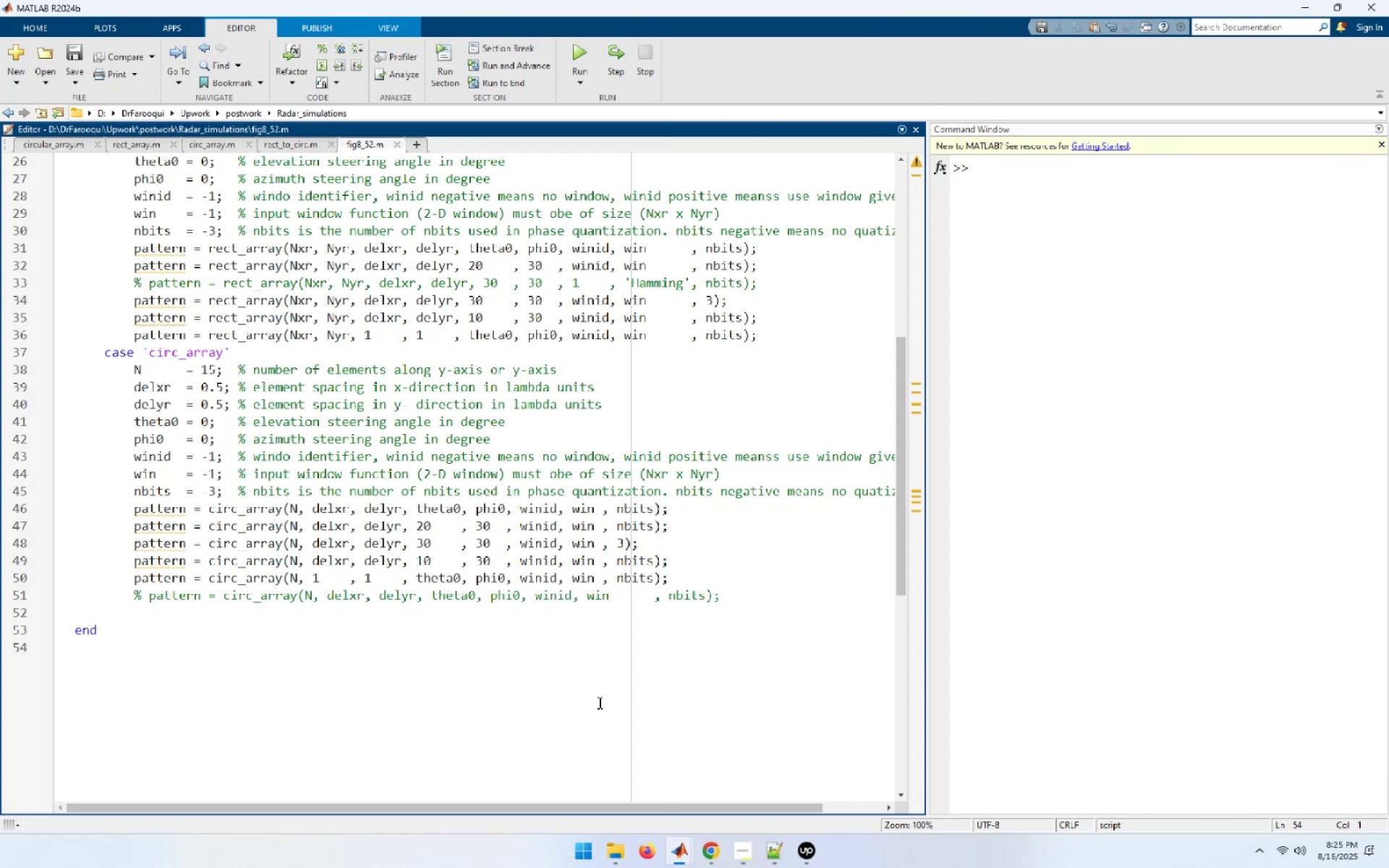 
wait(9.4)
 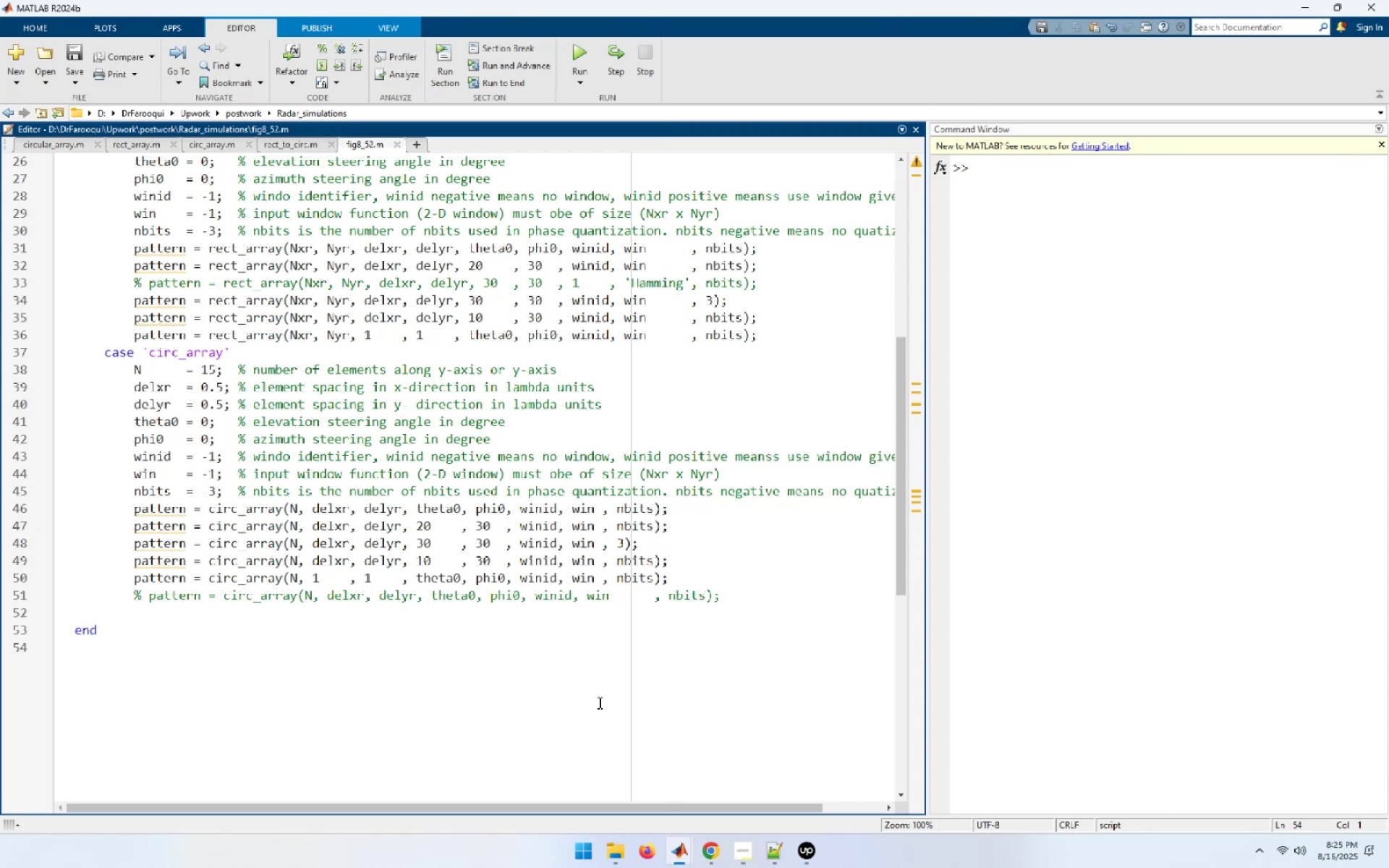 
scroll: coordinate [595, 462], scroll_direction: down, amount: 8.0
 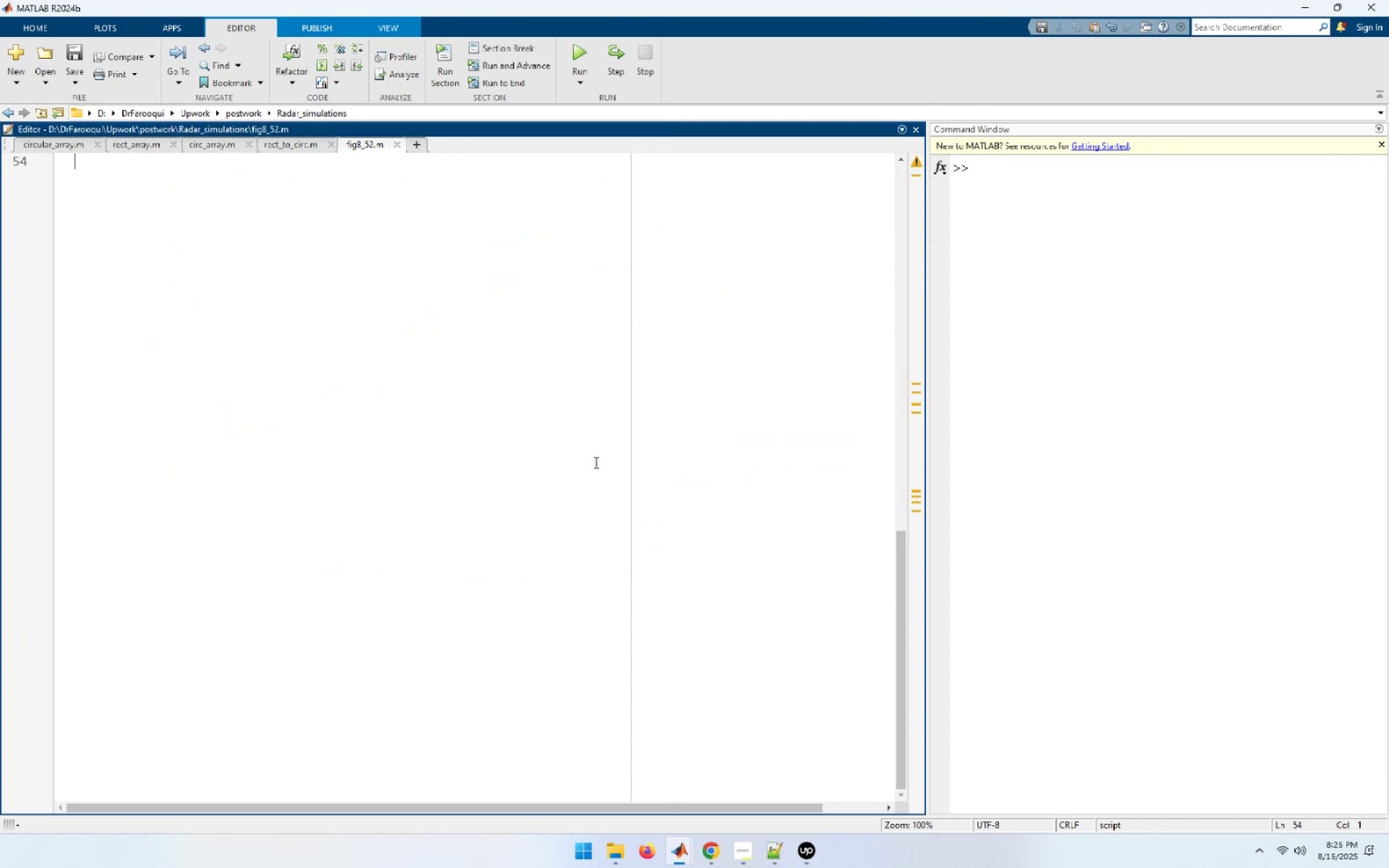 
scroll: coordinate [595, 462], scroll_direction: up, amount: 14.0
 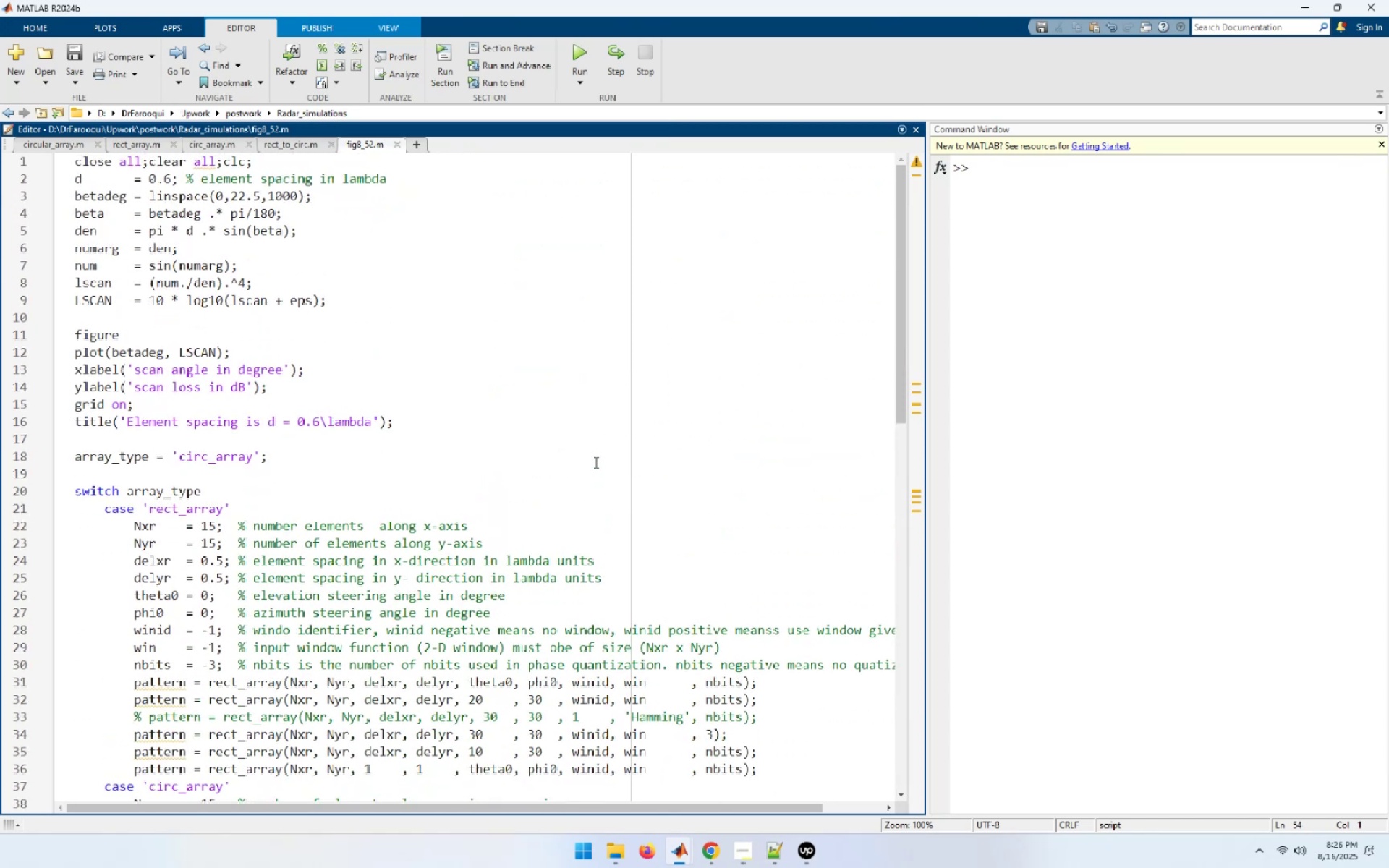 
scroll: coordinate [595, 462], scroll_direction: down, amount: 5.0
 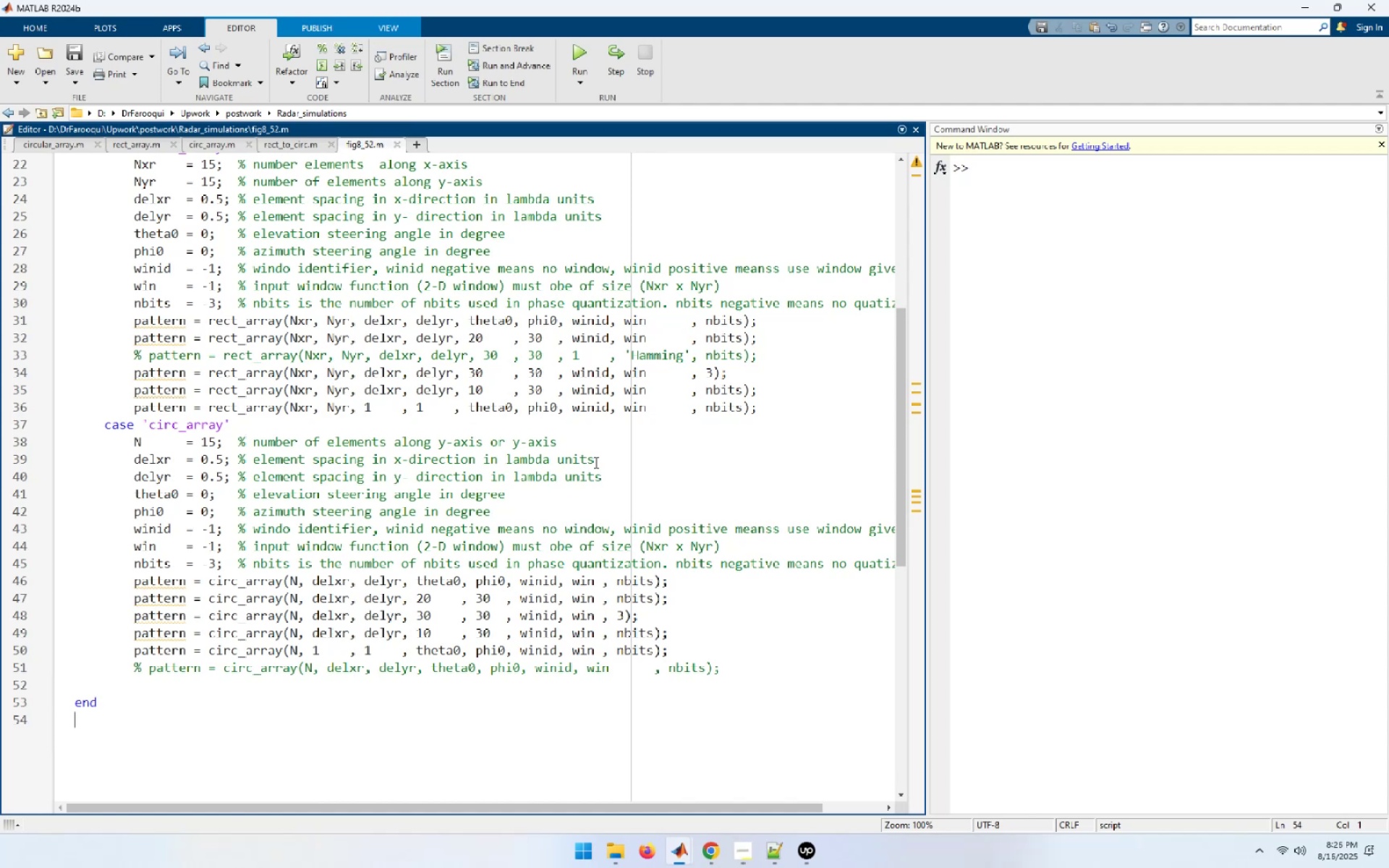 
wait(55.54)
 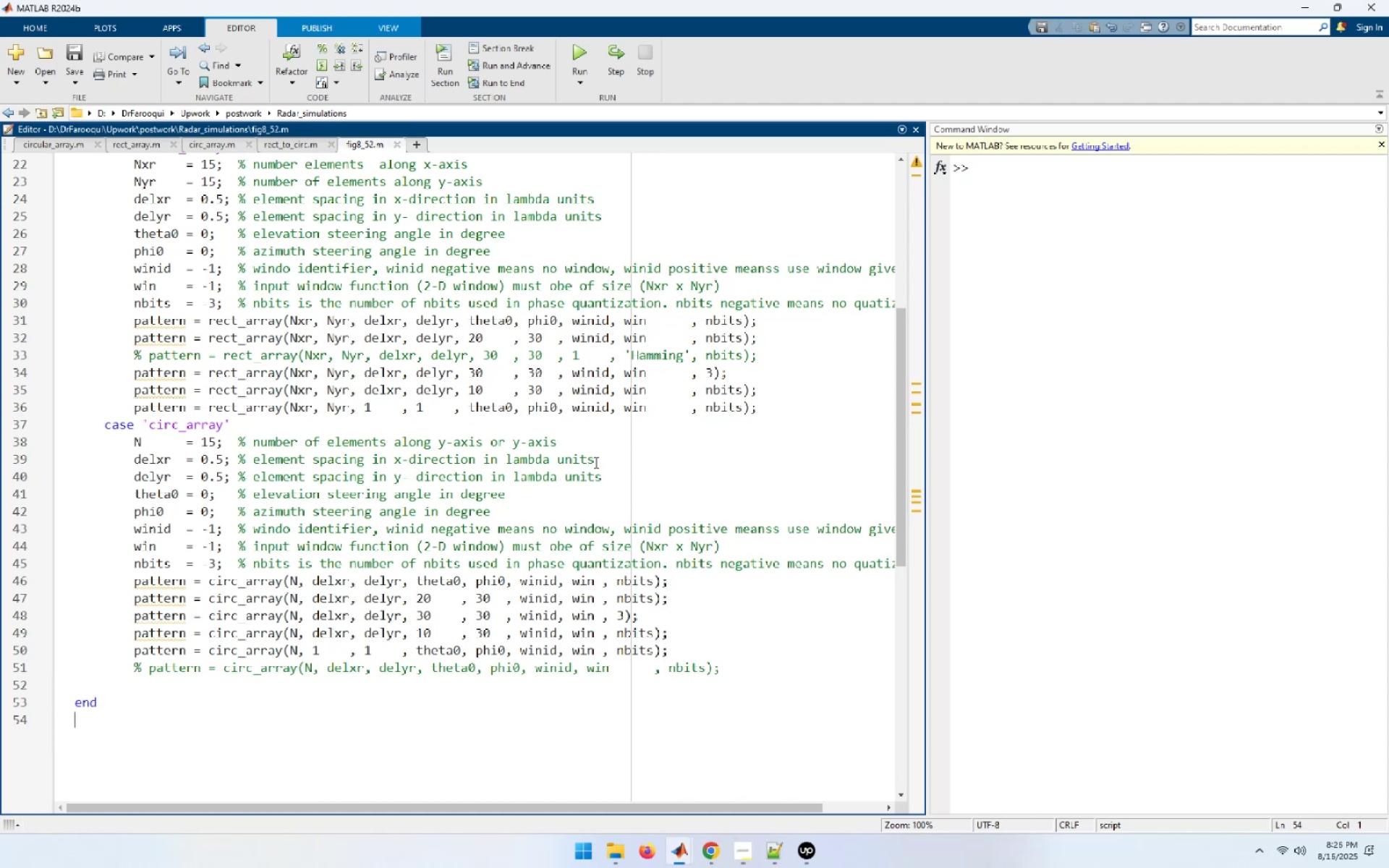 
left_click([708, 152])
 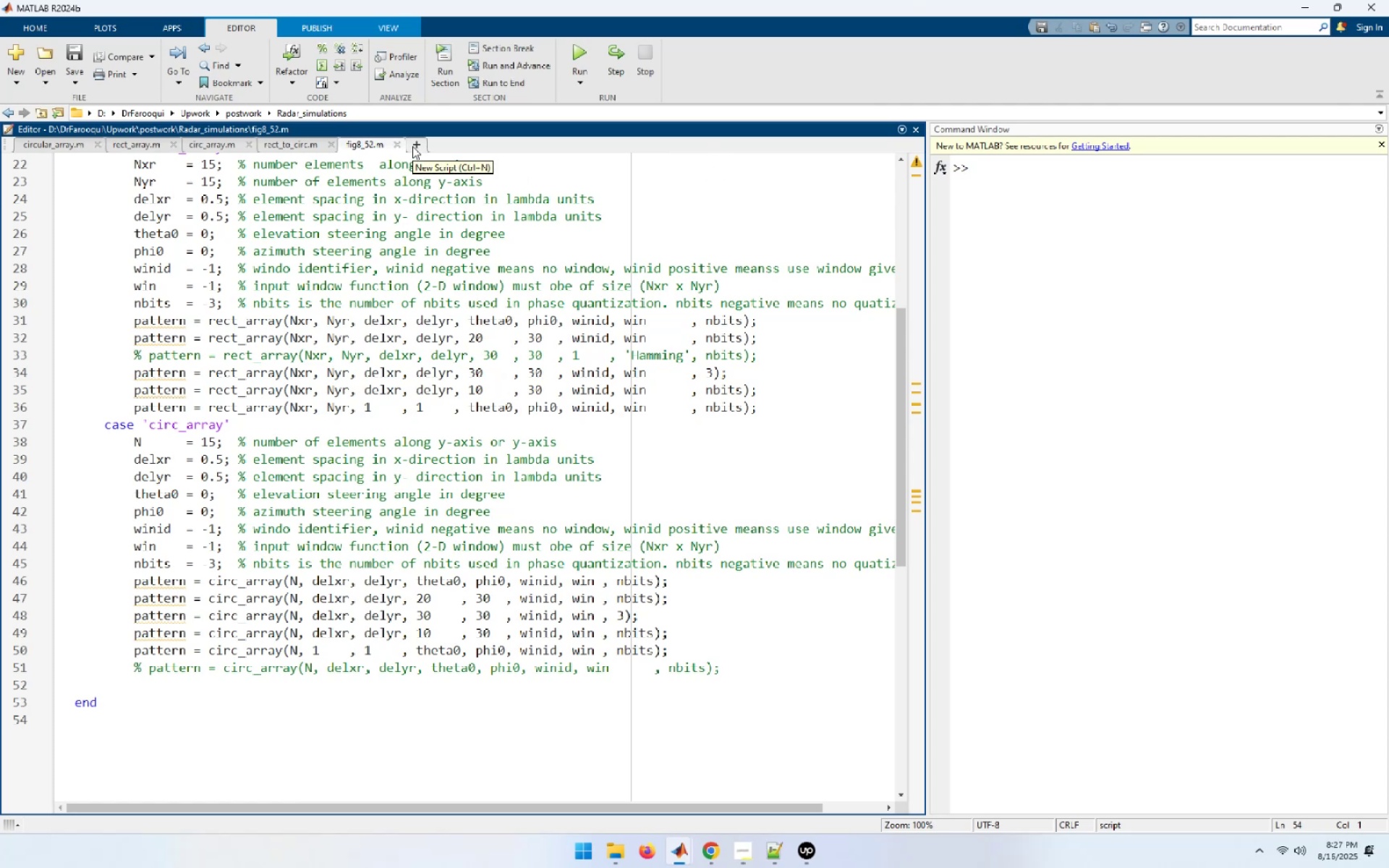 
left_click([47, 49])
 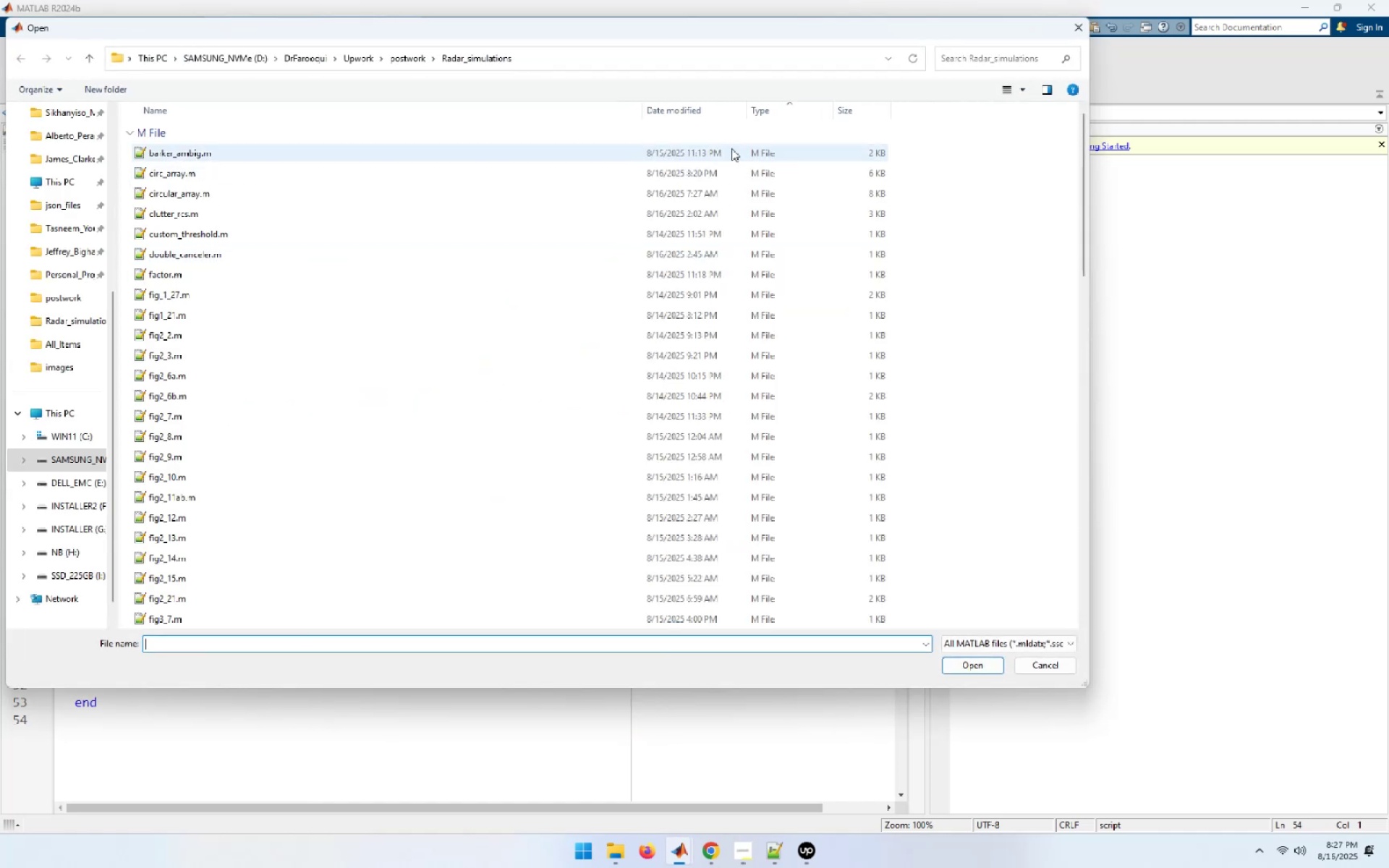 
left_click([680, 114])
 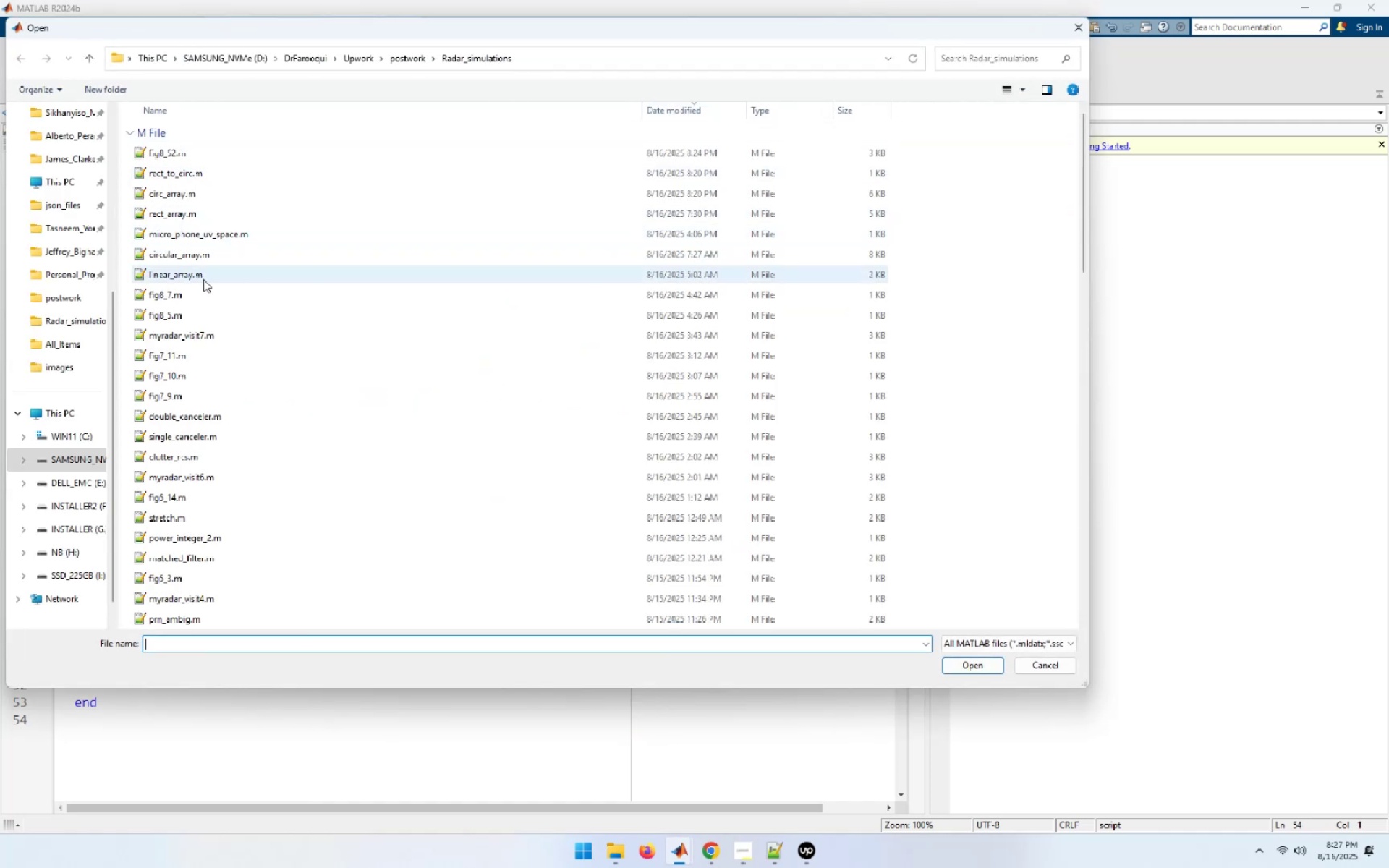 
wait(7.0)
 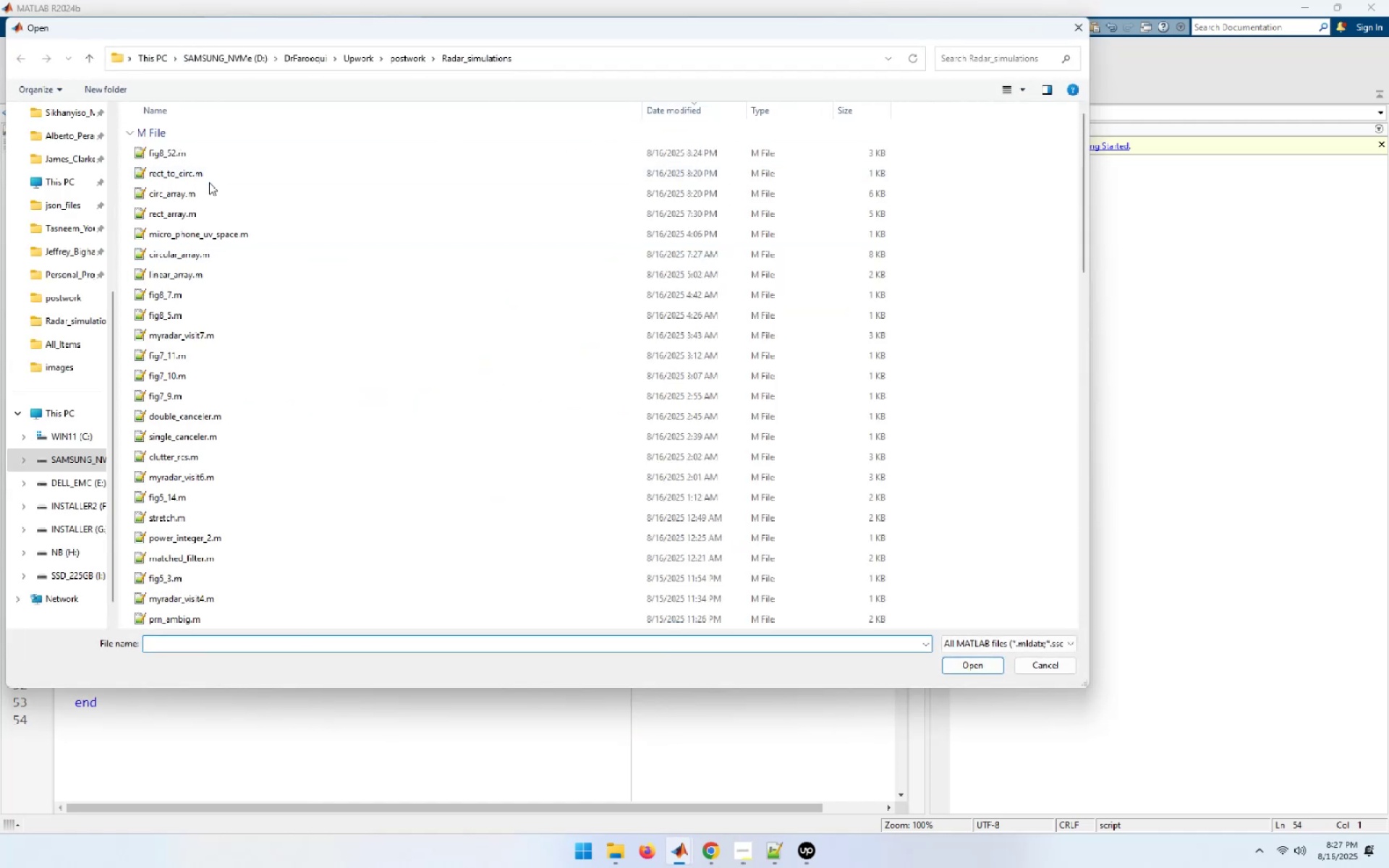 
double_click([203, 258])
 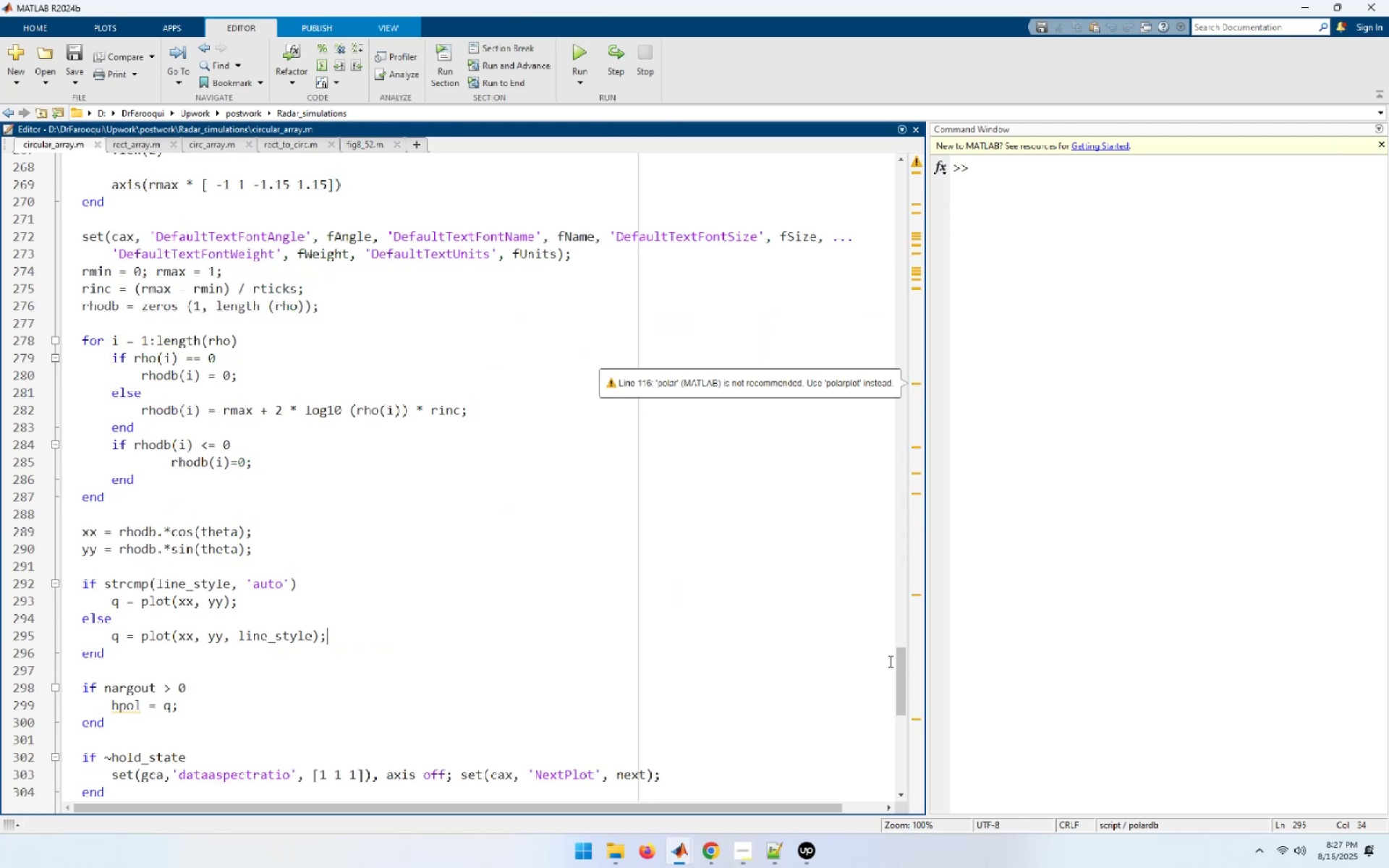 
left_click_drag(start_coordinate=[900, 665], to_coordinate=[883, 35])
 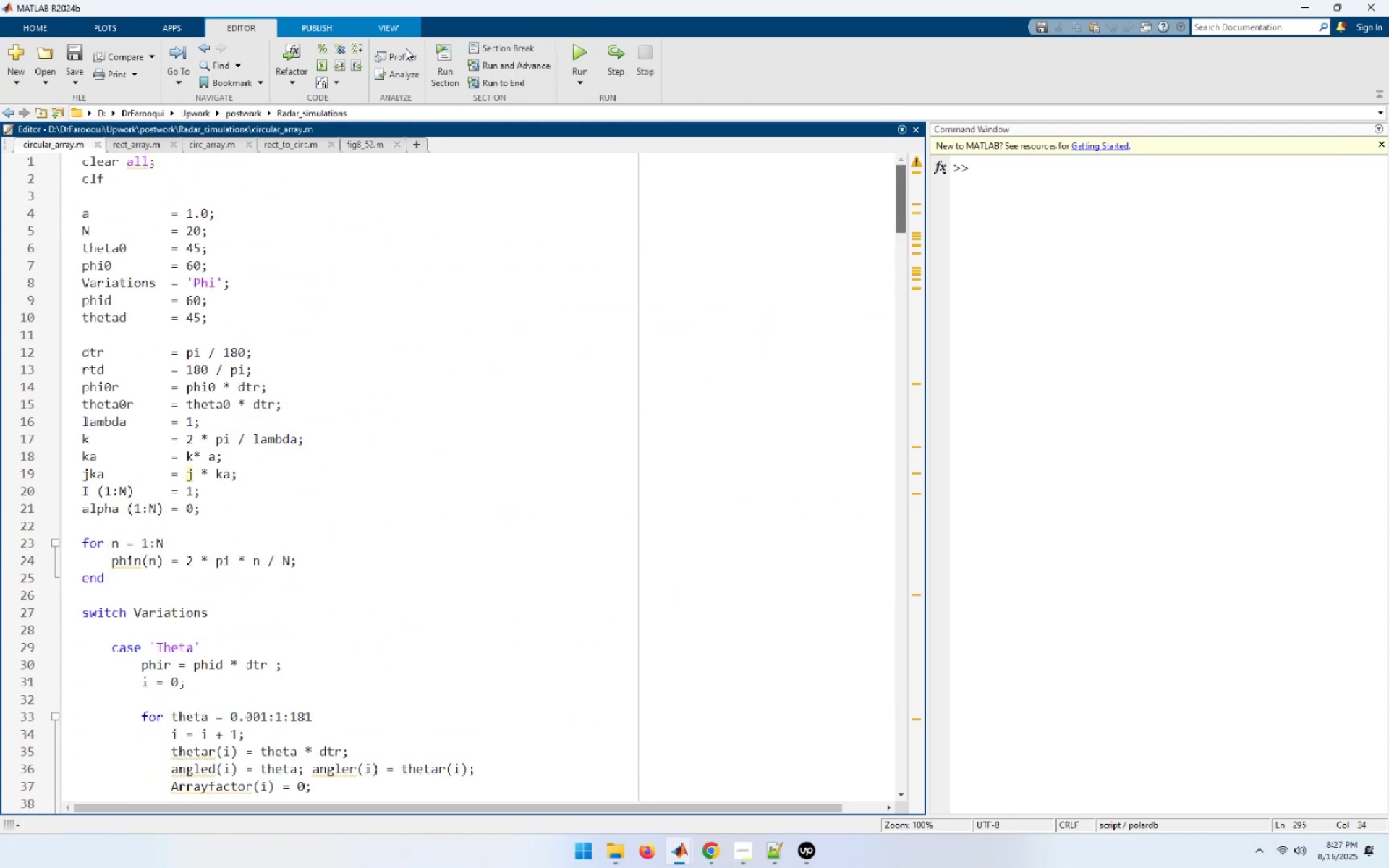 
mouse_move([552, 82])
 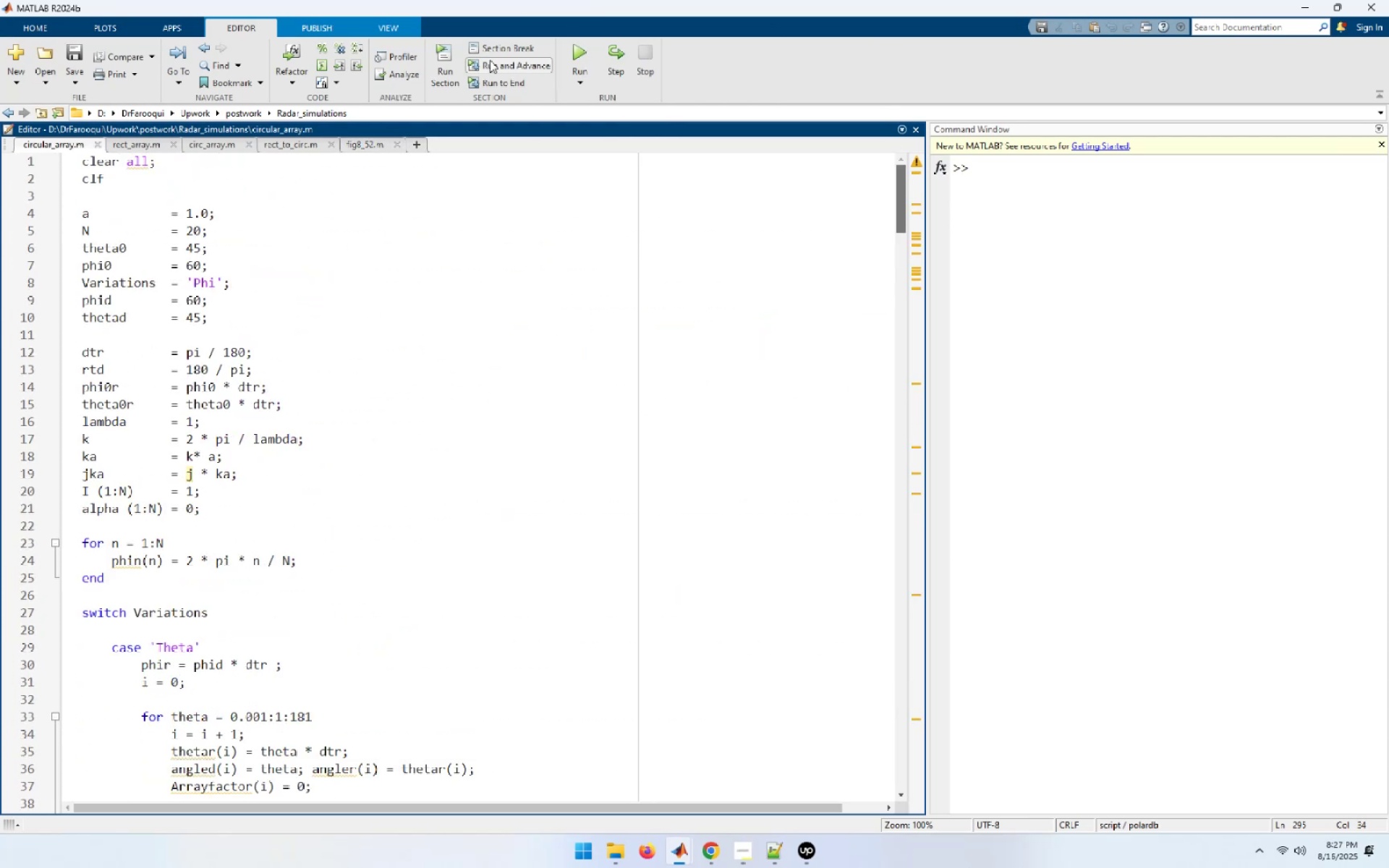 
left_click([566, 48])
 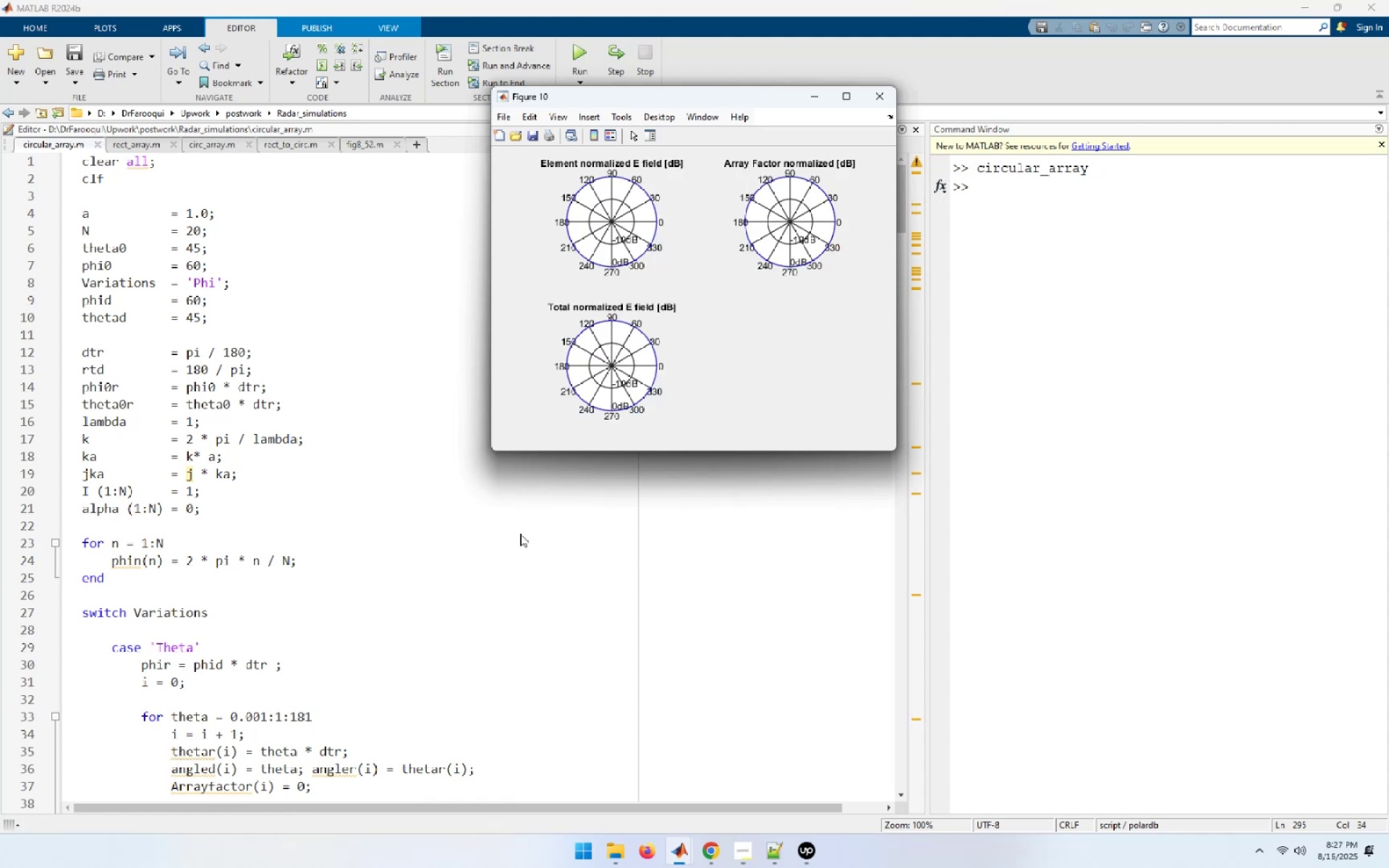 
wait(7.57)
 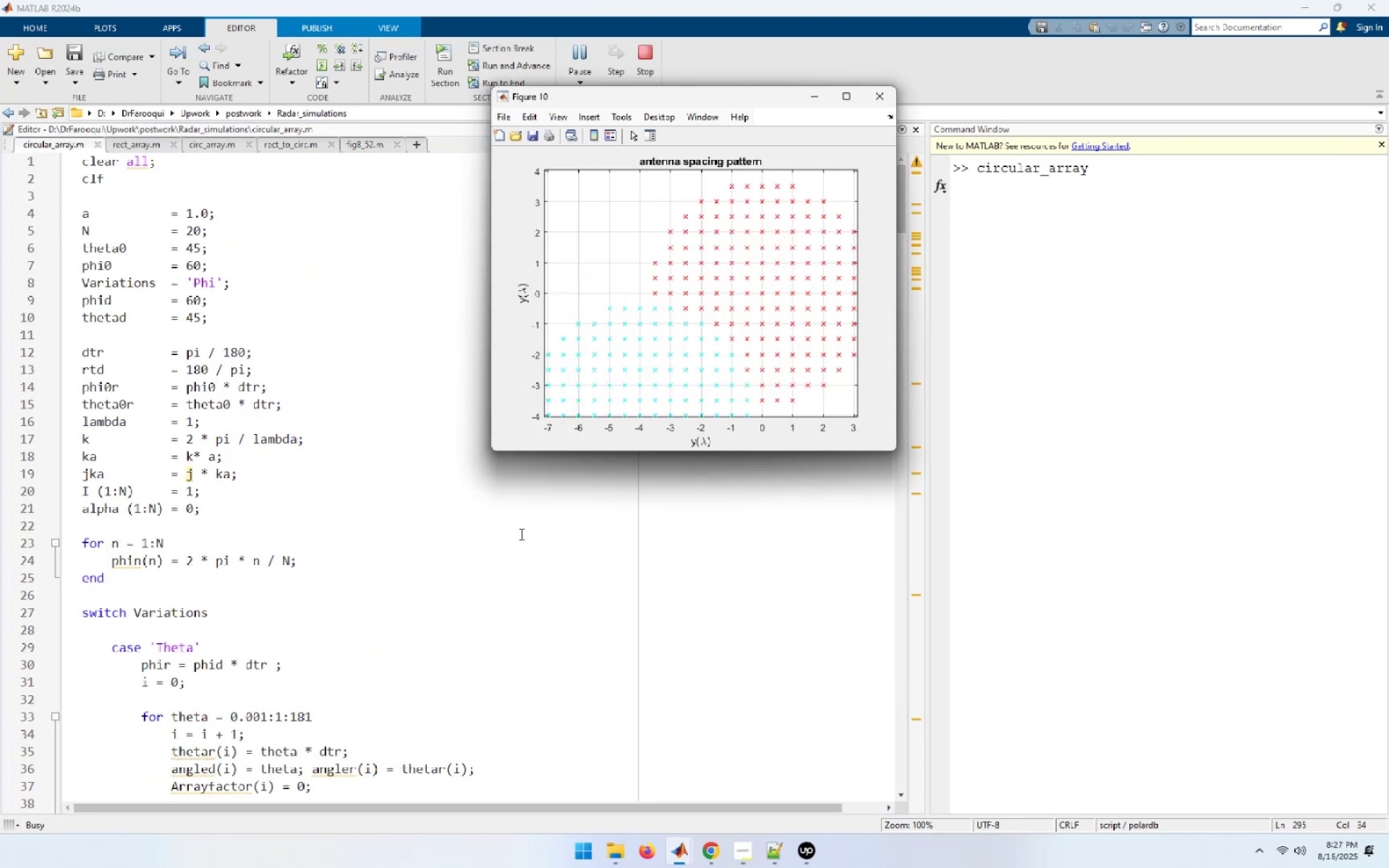 
left_click_drag(start_coordinate=[680, 103], to_coordinate=[995, 284])
 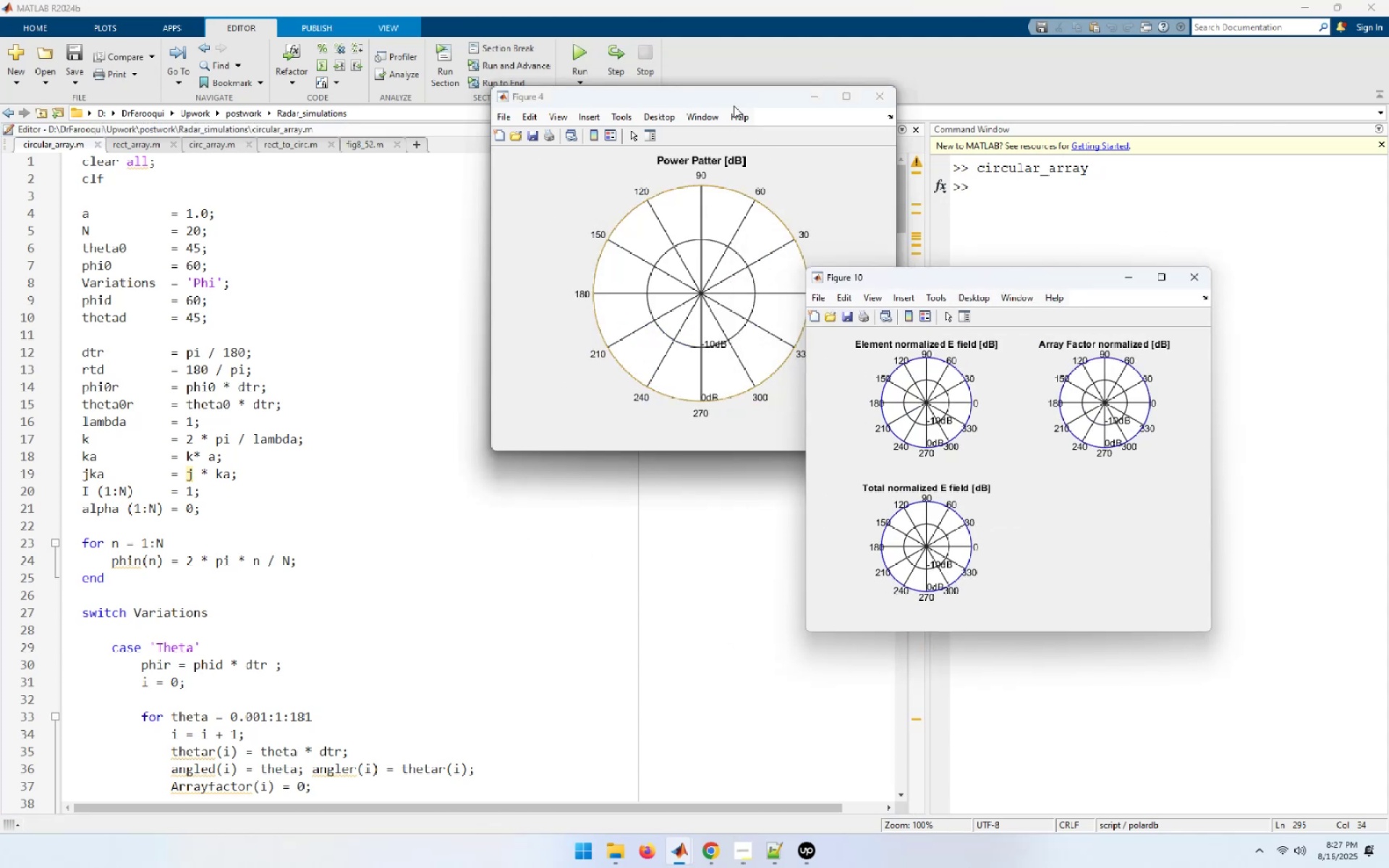 
left_click_drag(start_coordinate=[731, 94], to_coordinate=[576, 425])
 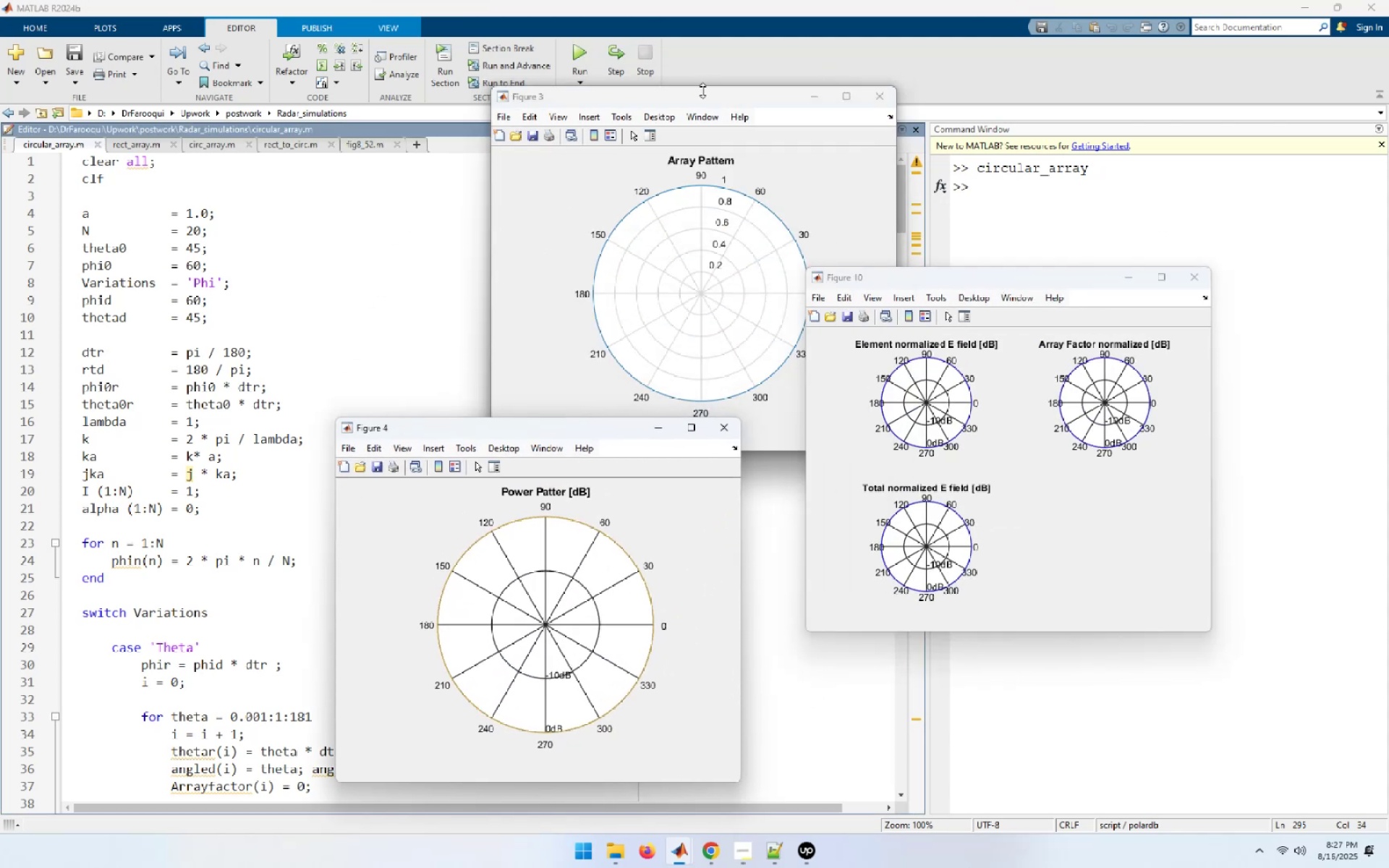 
left_click_drag(start_coordinate=[702, 91], to_coordinate=[254, 145])
 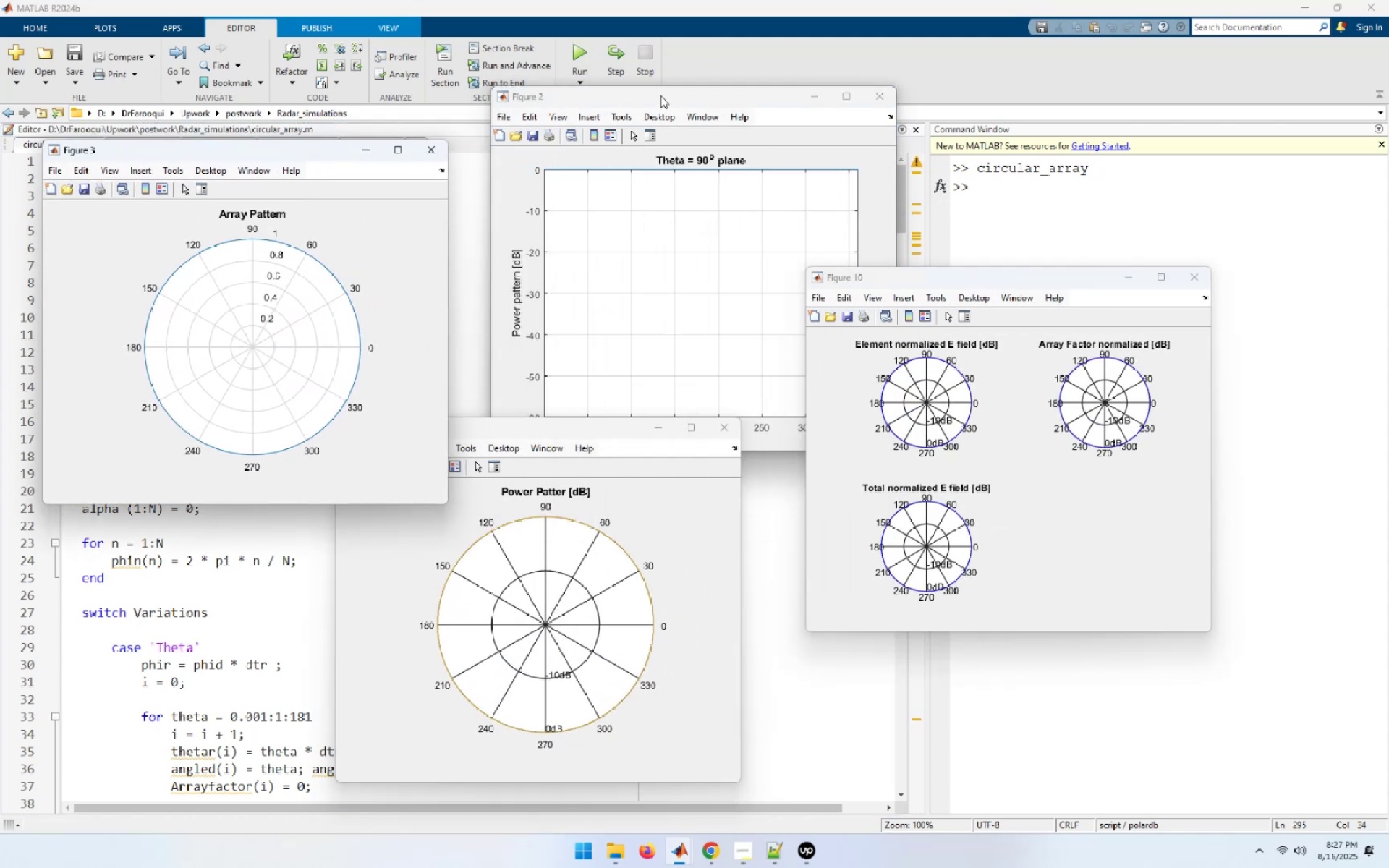 
left_click_drag(start_coordinate=[660, 95], to_coordinate=[229, 422])
 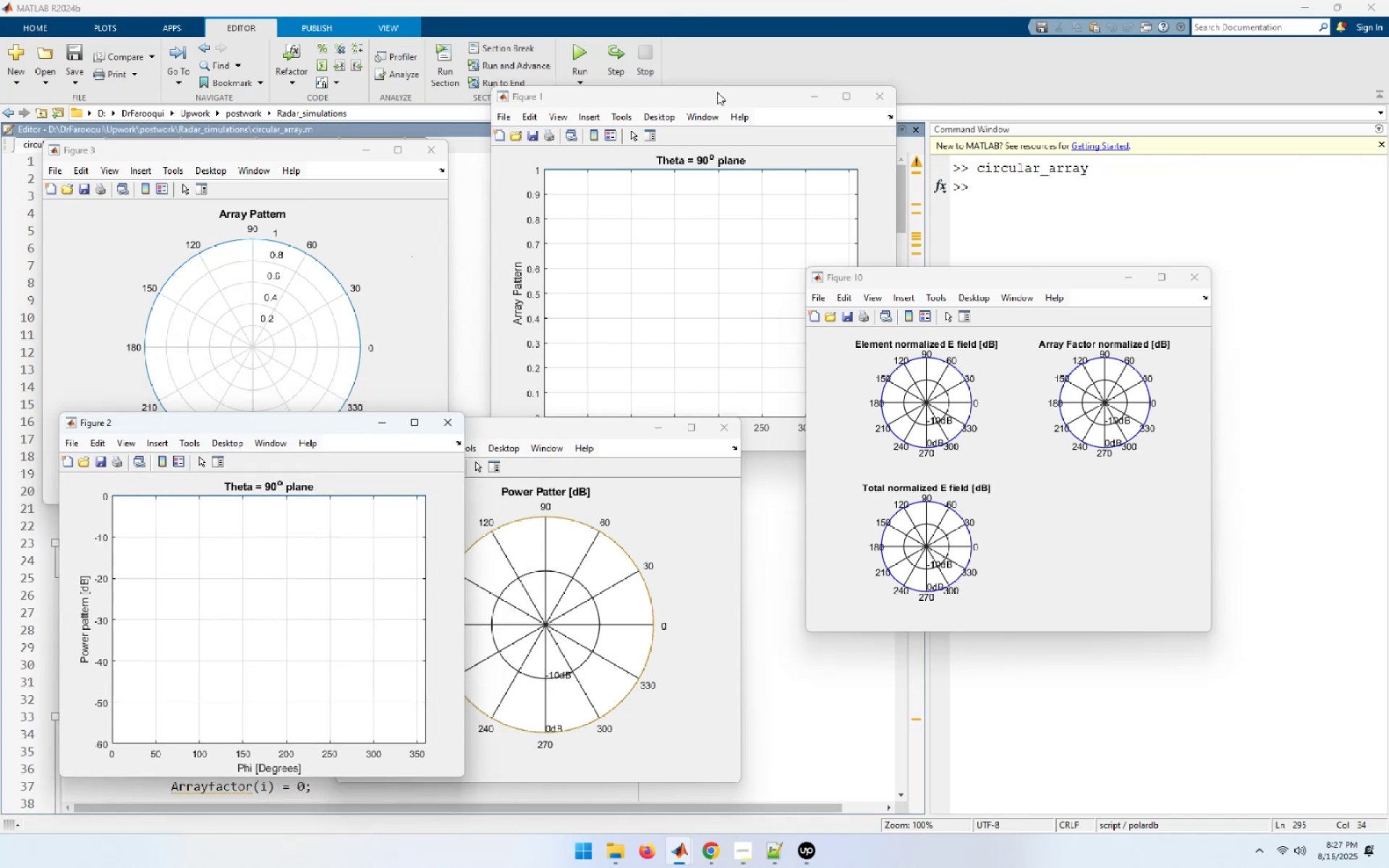 
left_click_drag(start_coordinate=[716, 96], to_coordinate=[247, 358])
 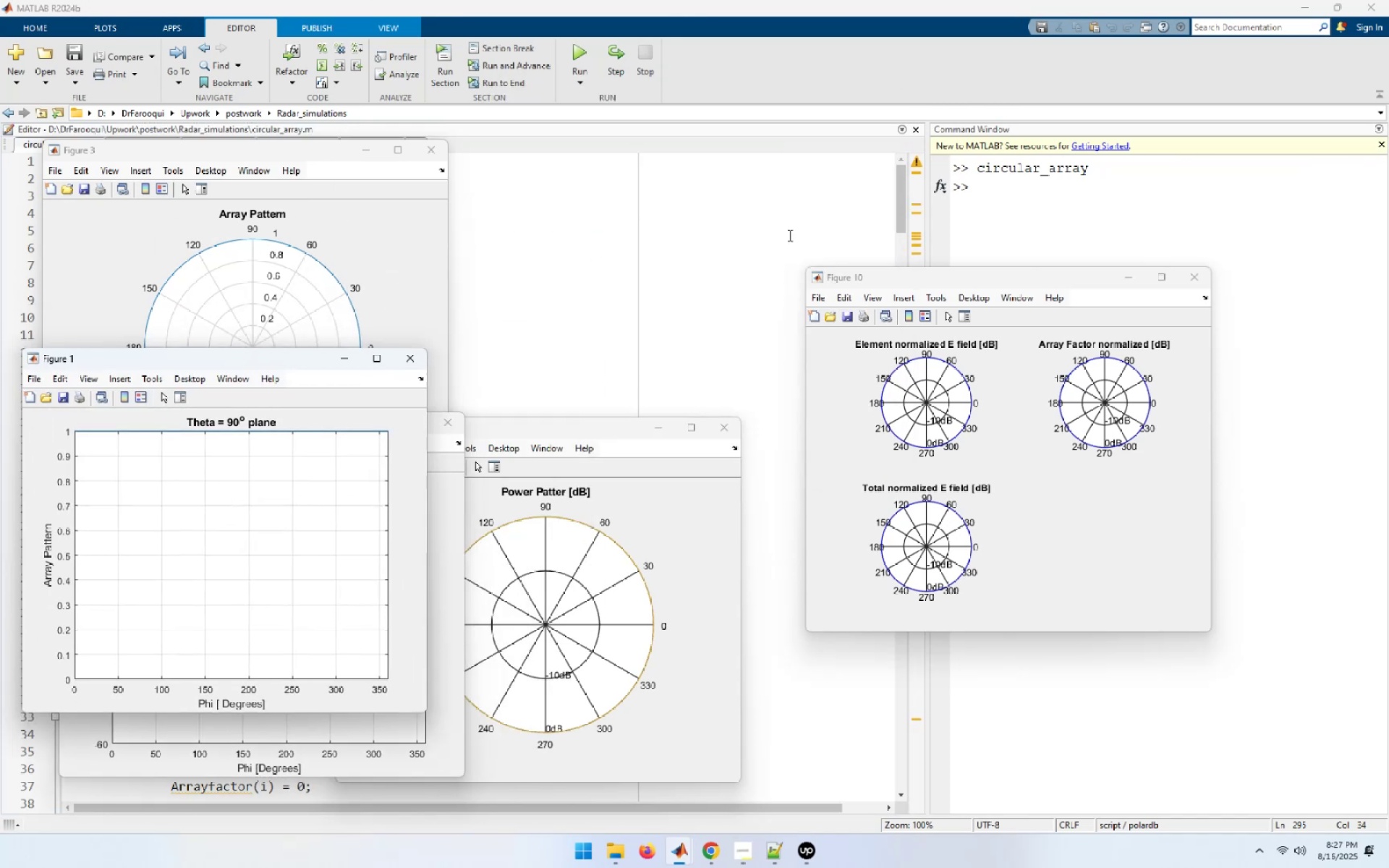 
left_click([792, 235])
 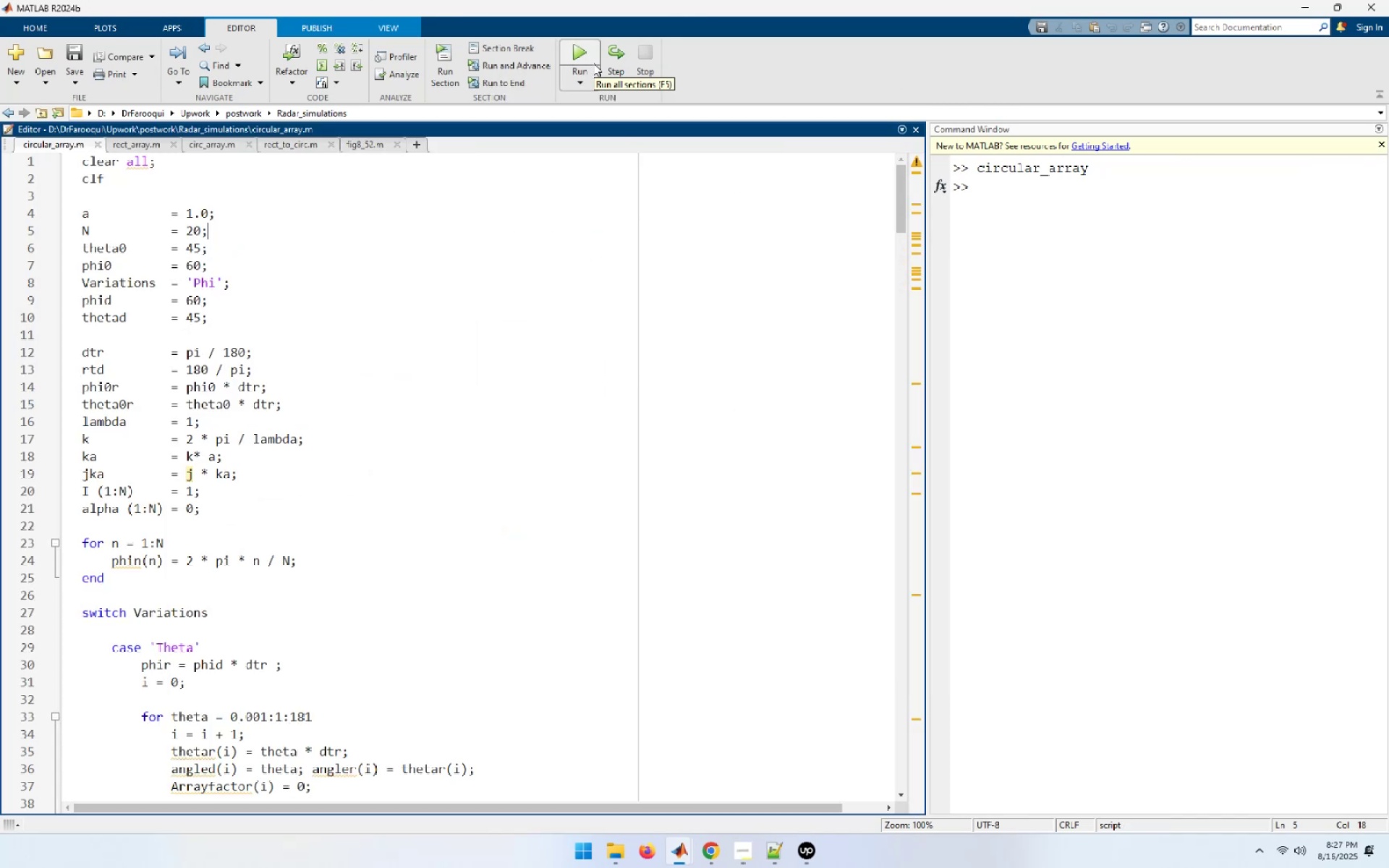 
left_click([593, 63])
 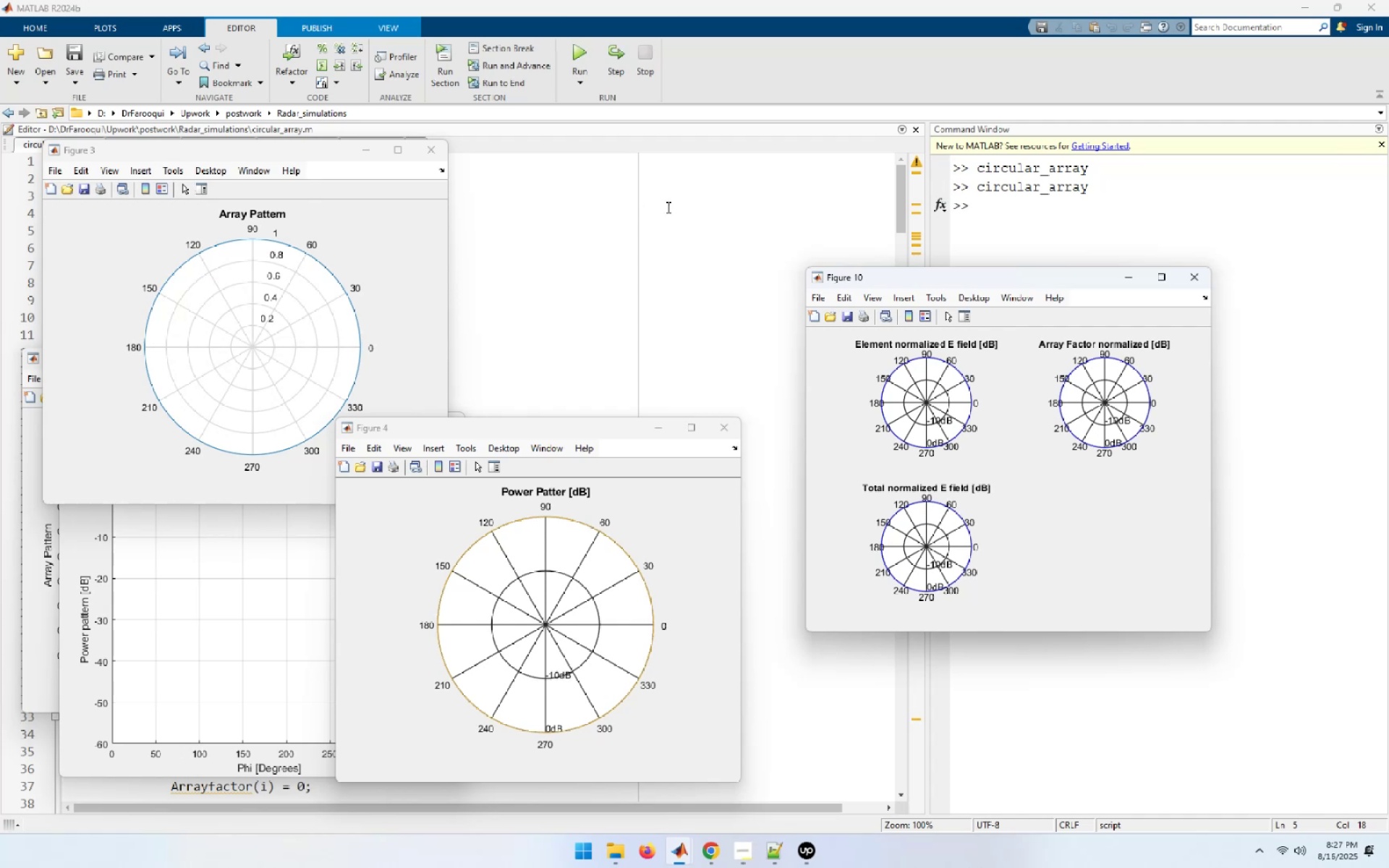 
wait(6.12)
 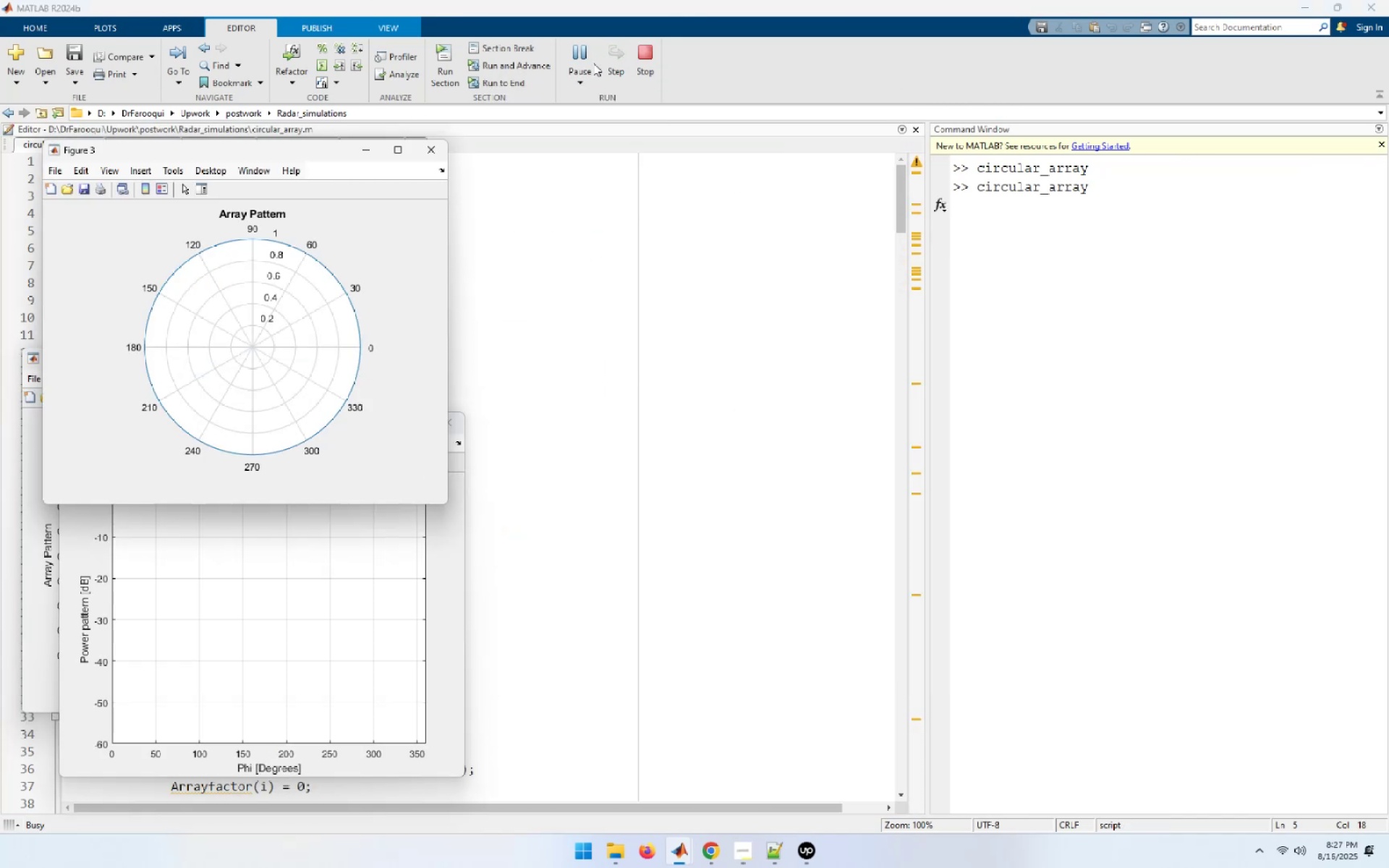 
left_click([667, 207])
 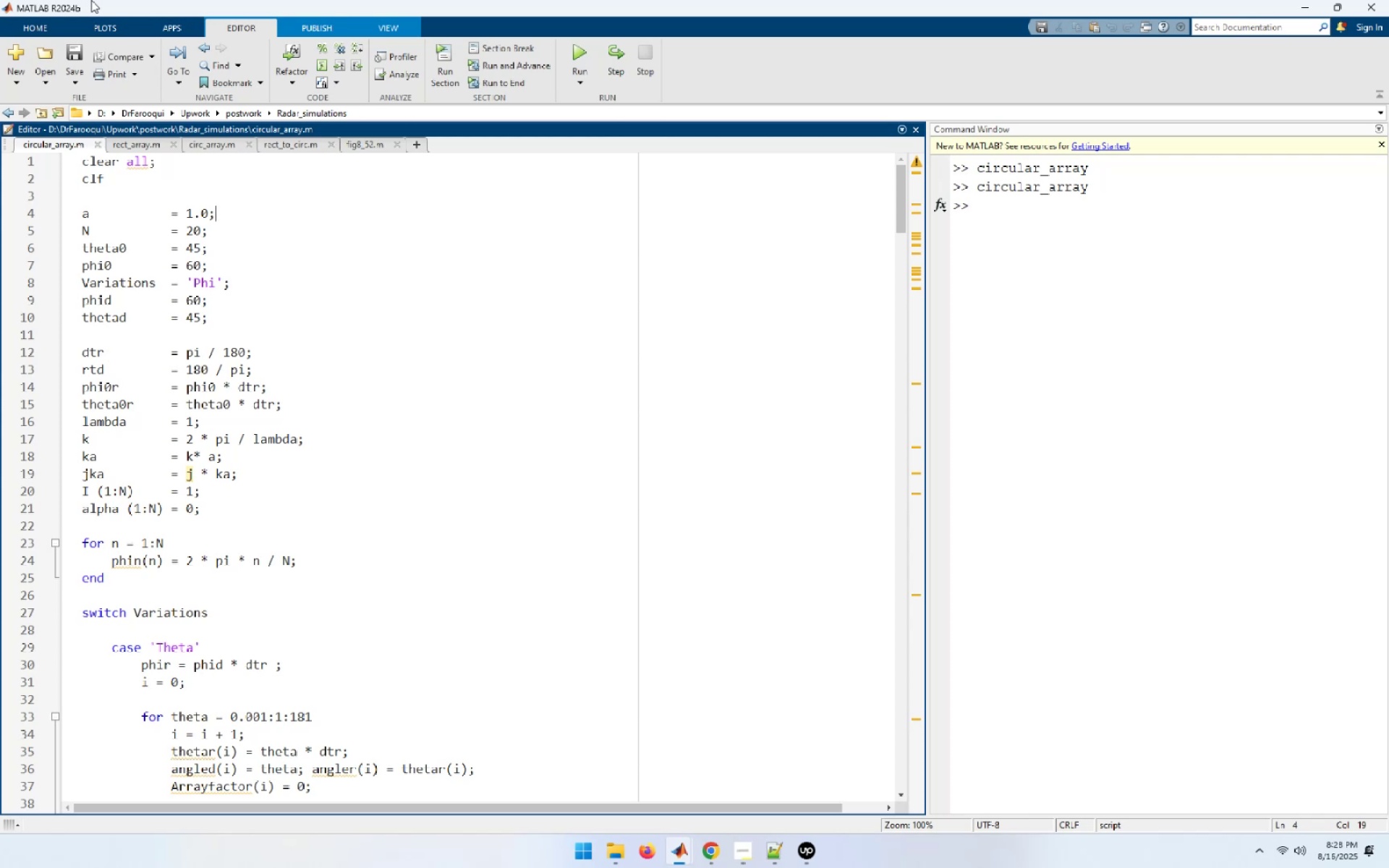 
wait(22.29)
 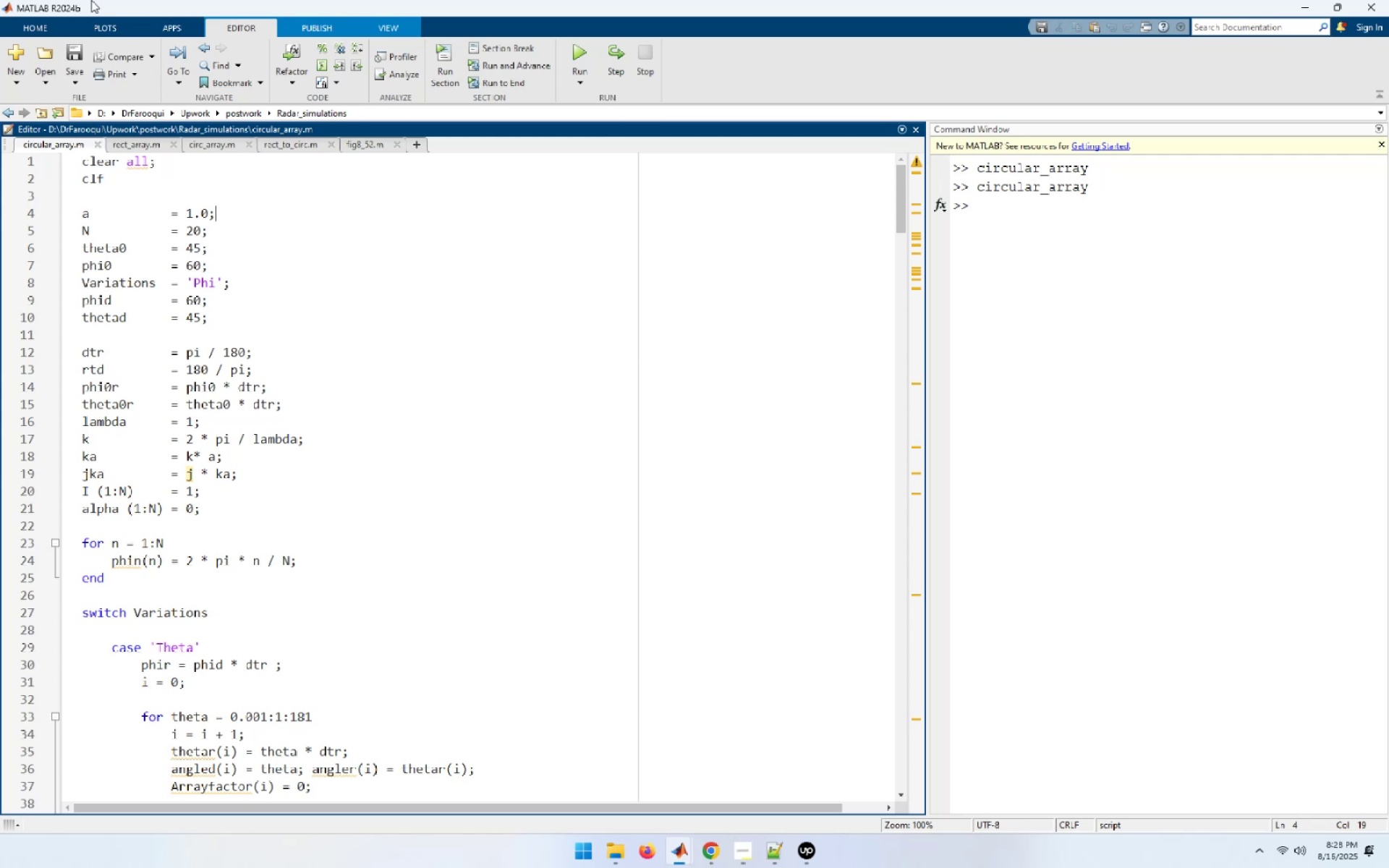 
left_click([184, 185])
 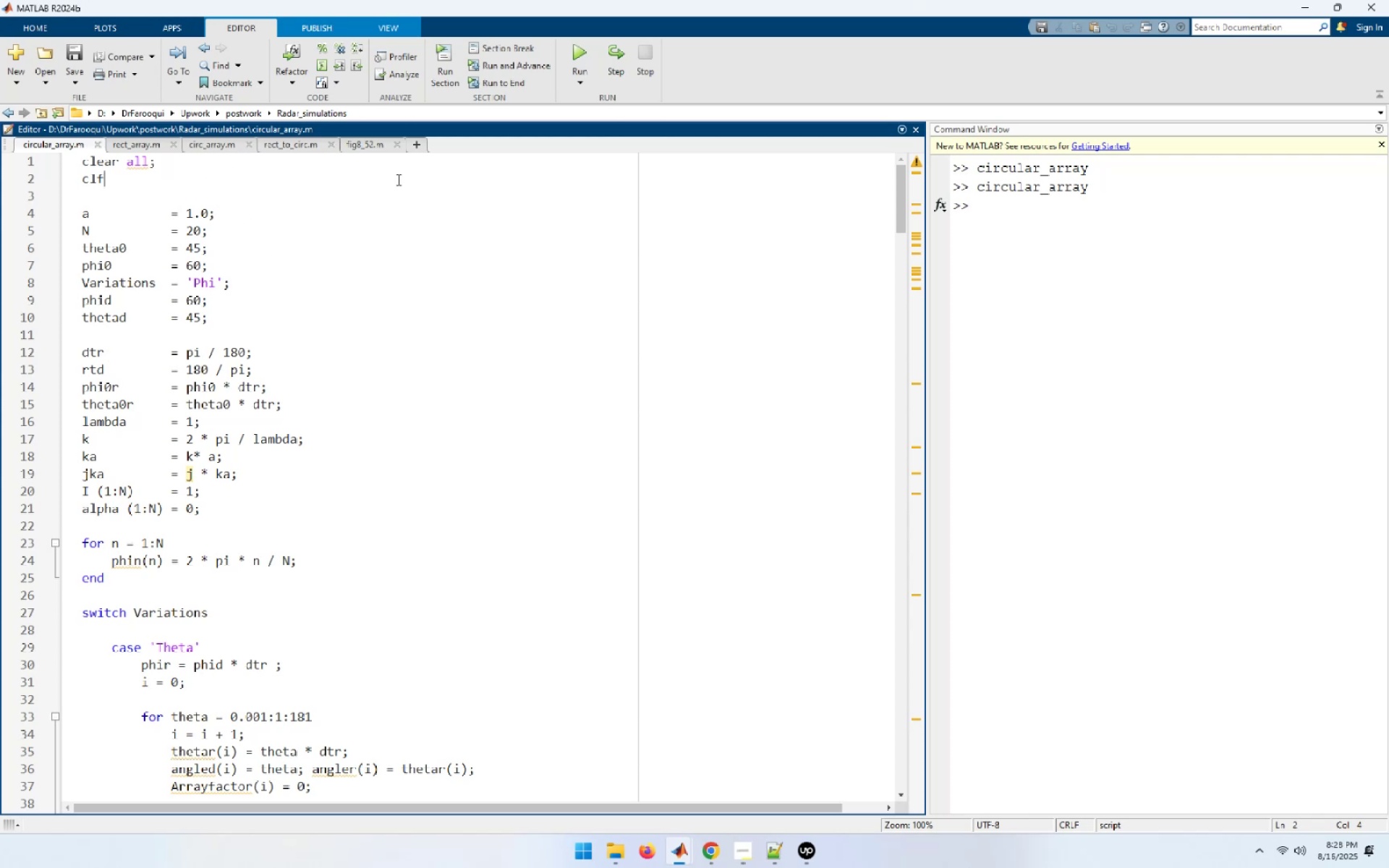 
key(ArrowUp)
 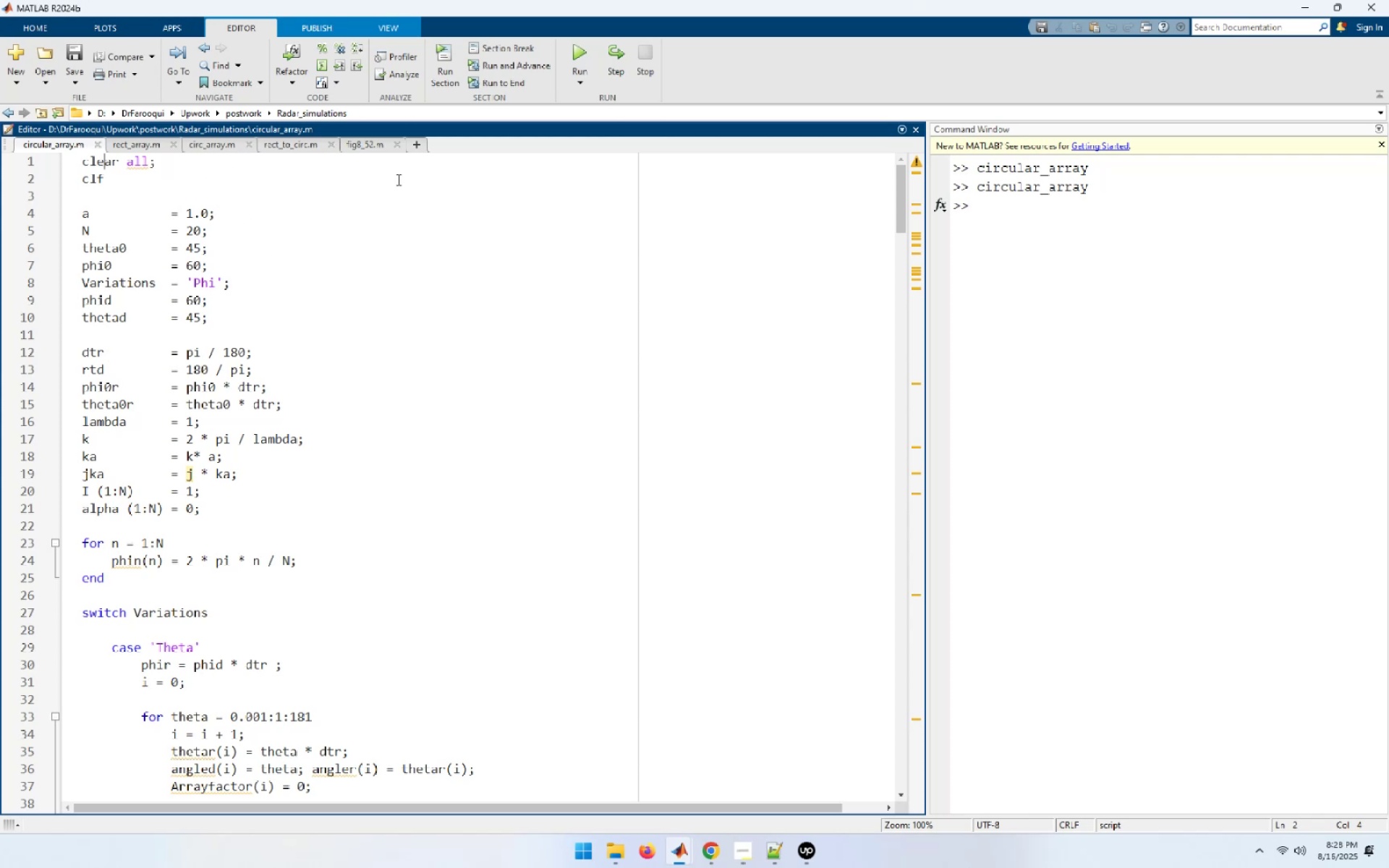 
key(Home)
 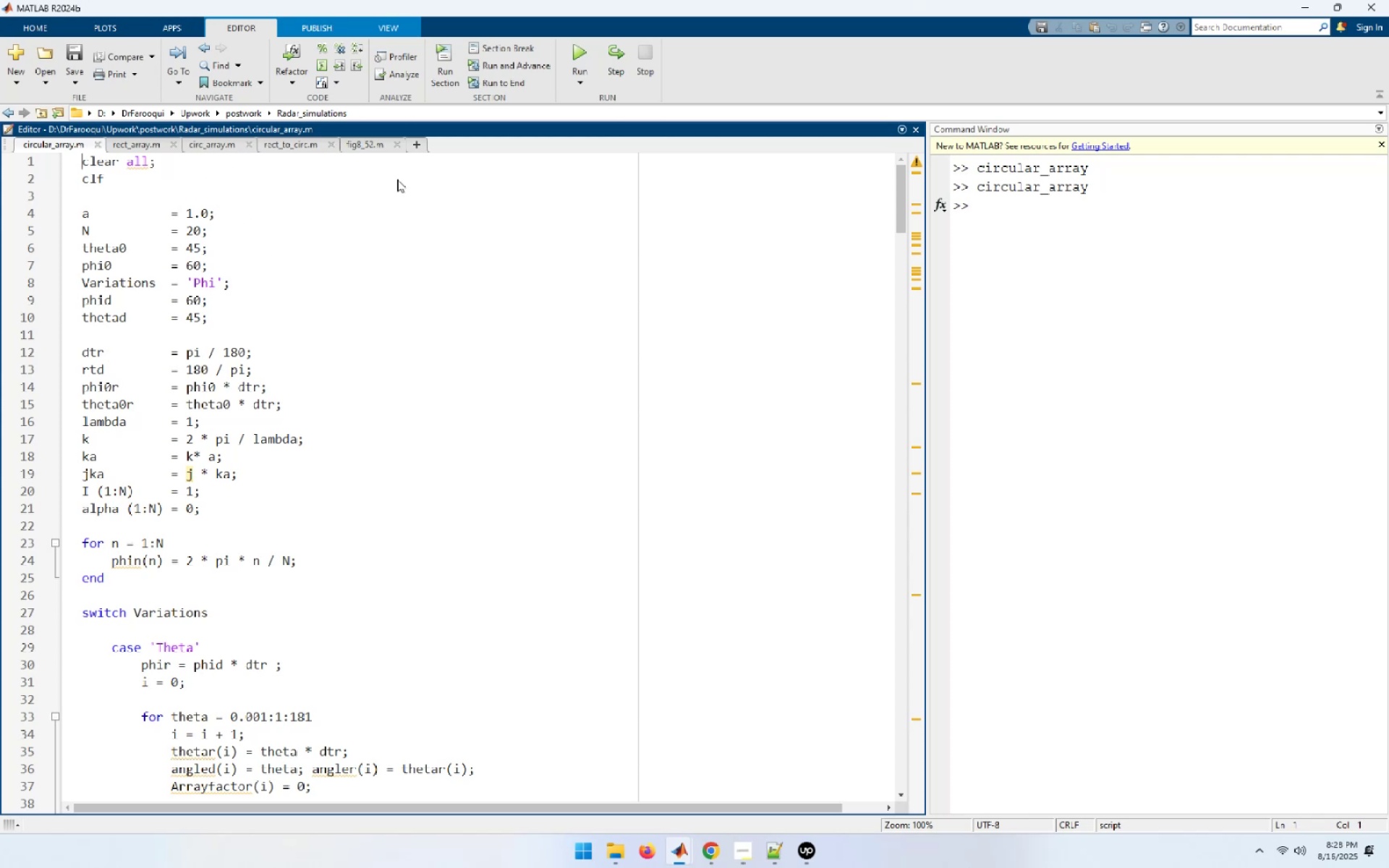 
hold_key(key=ShiftLeft, duration=0.57)
 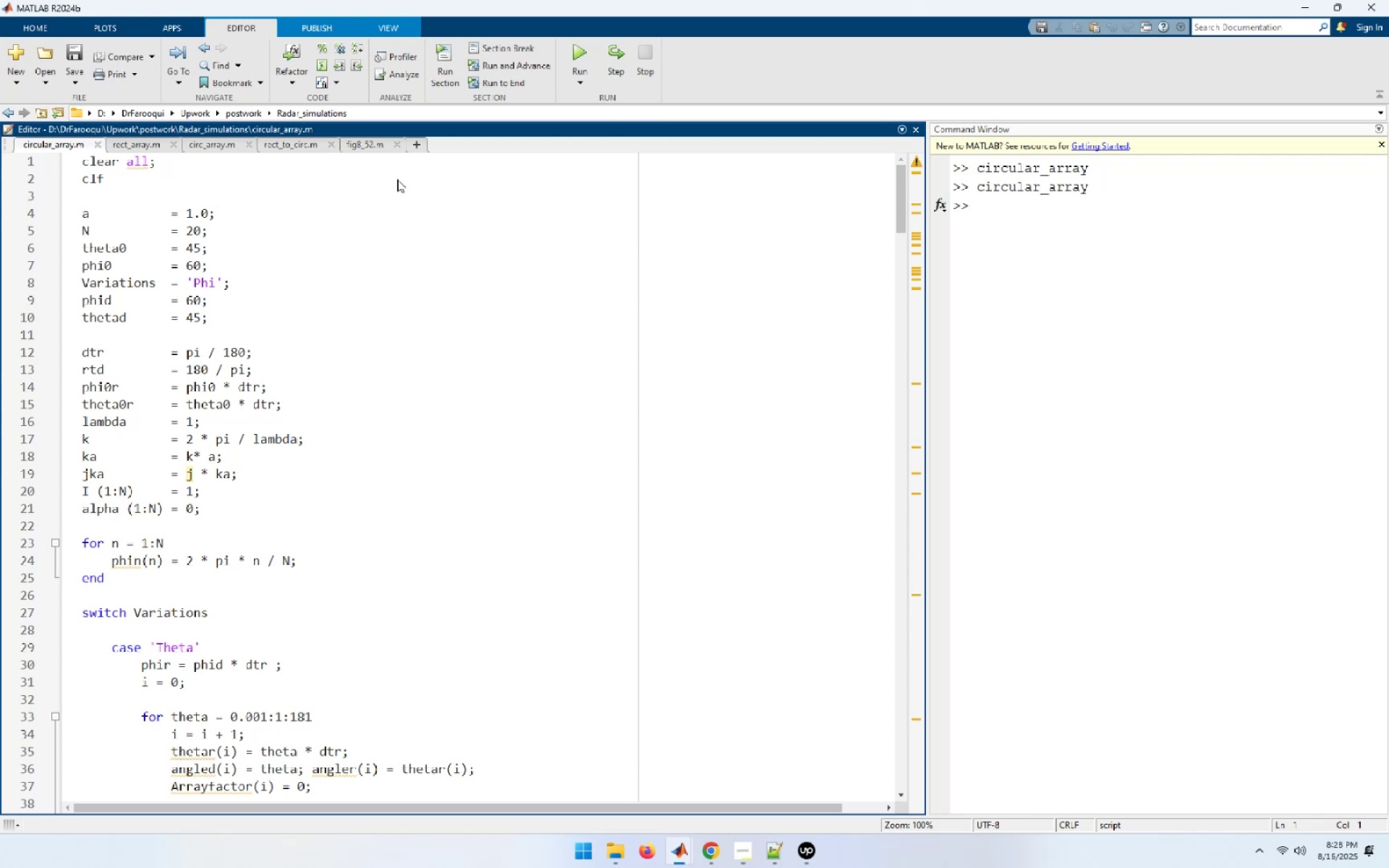 
key(Shift+NumpadEnter)
 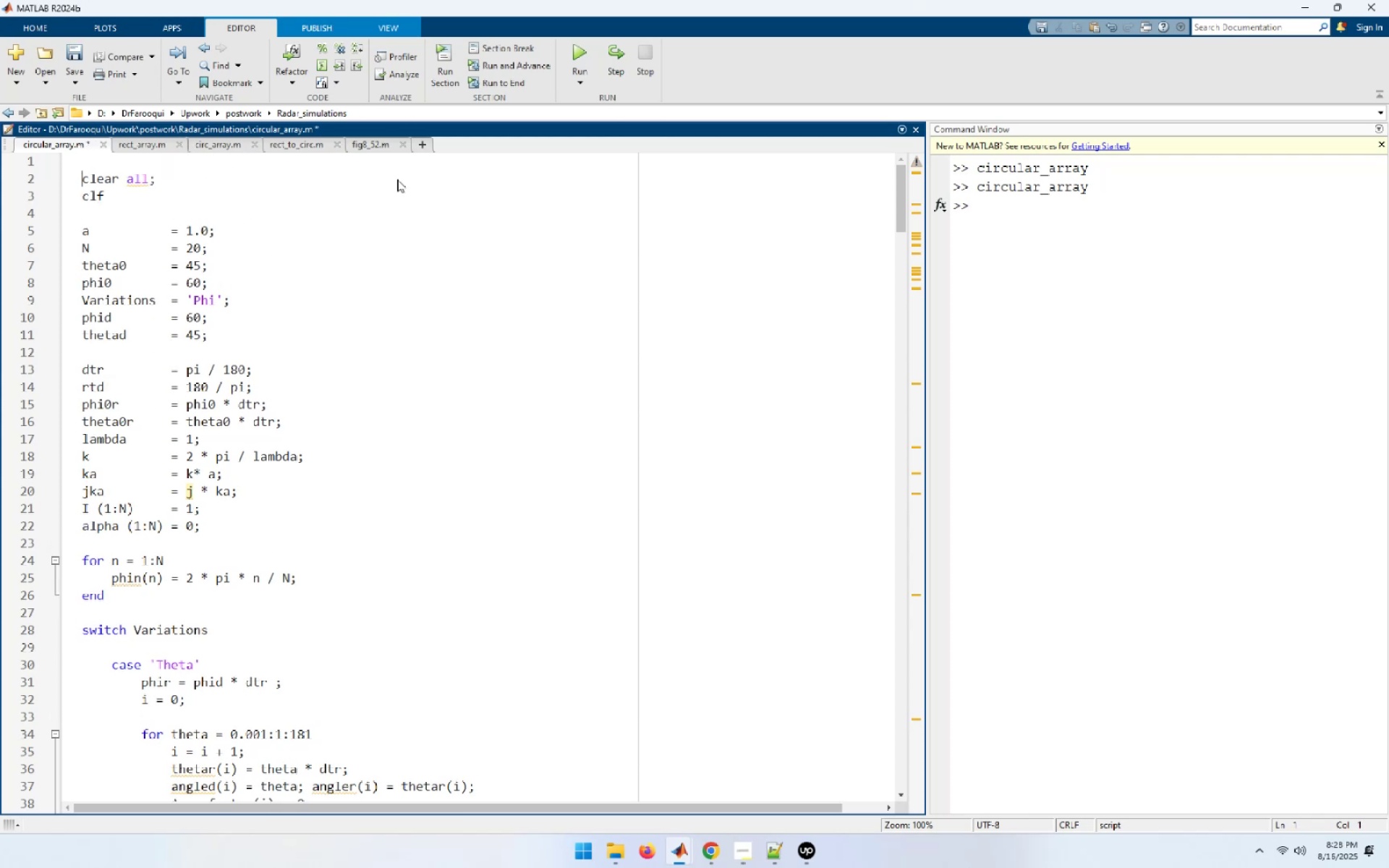 
key(Shift+ArrowUp)
 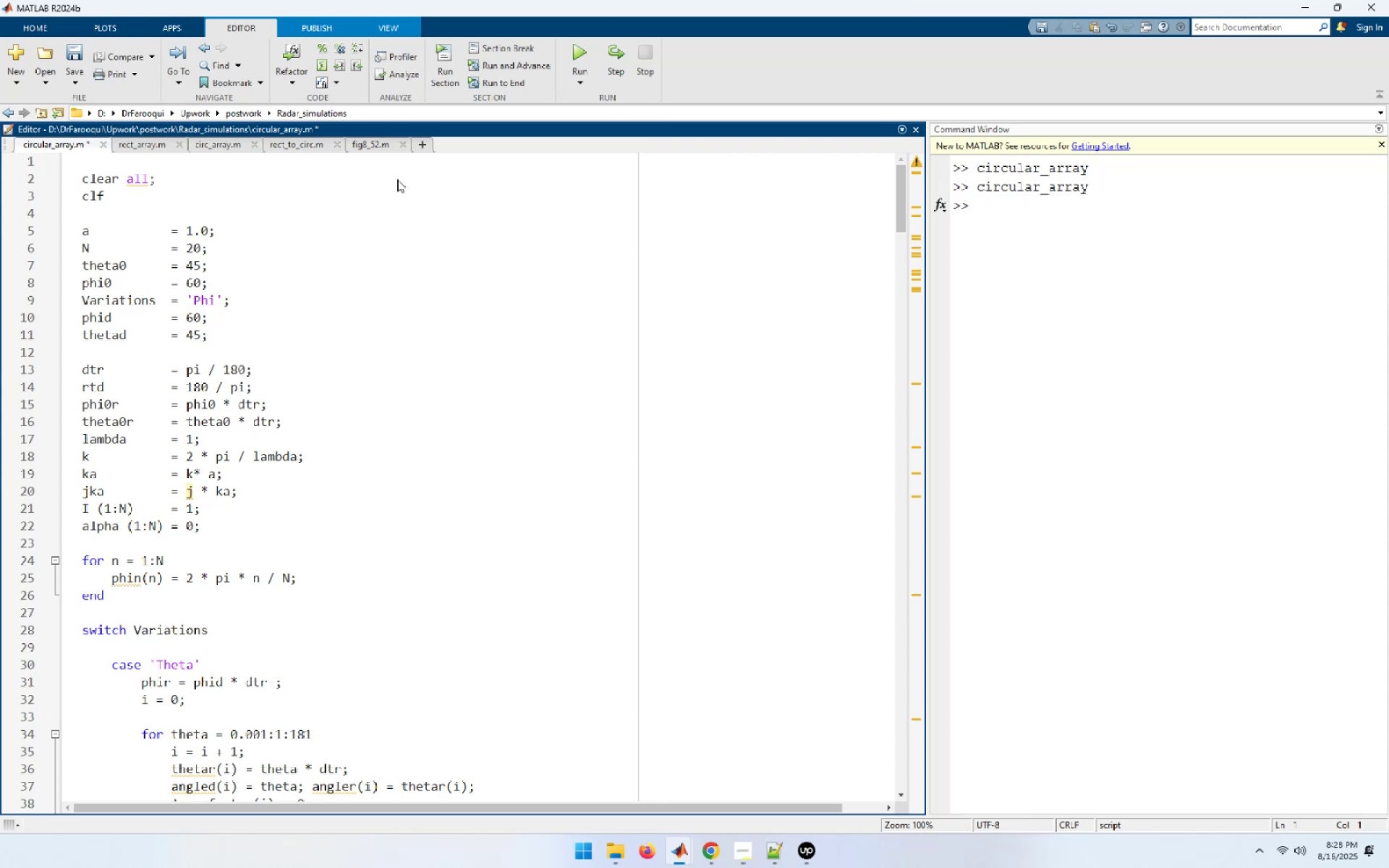 
type(L)
key(Backspace)
type(close all;clear all;clc;)
 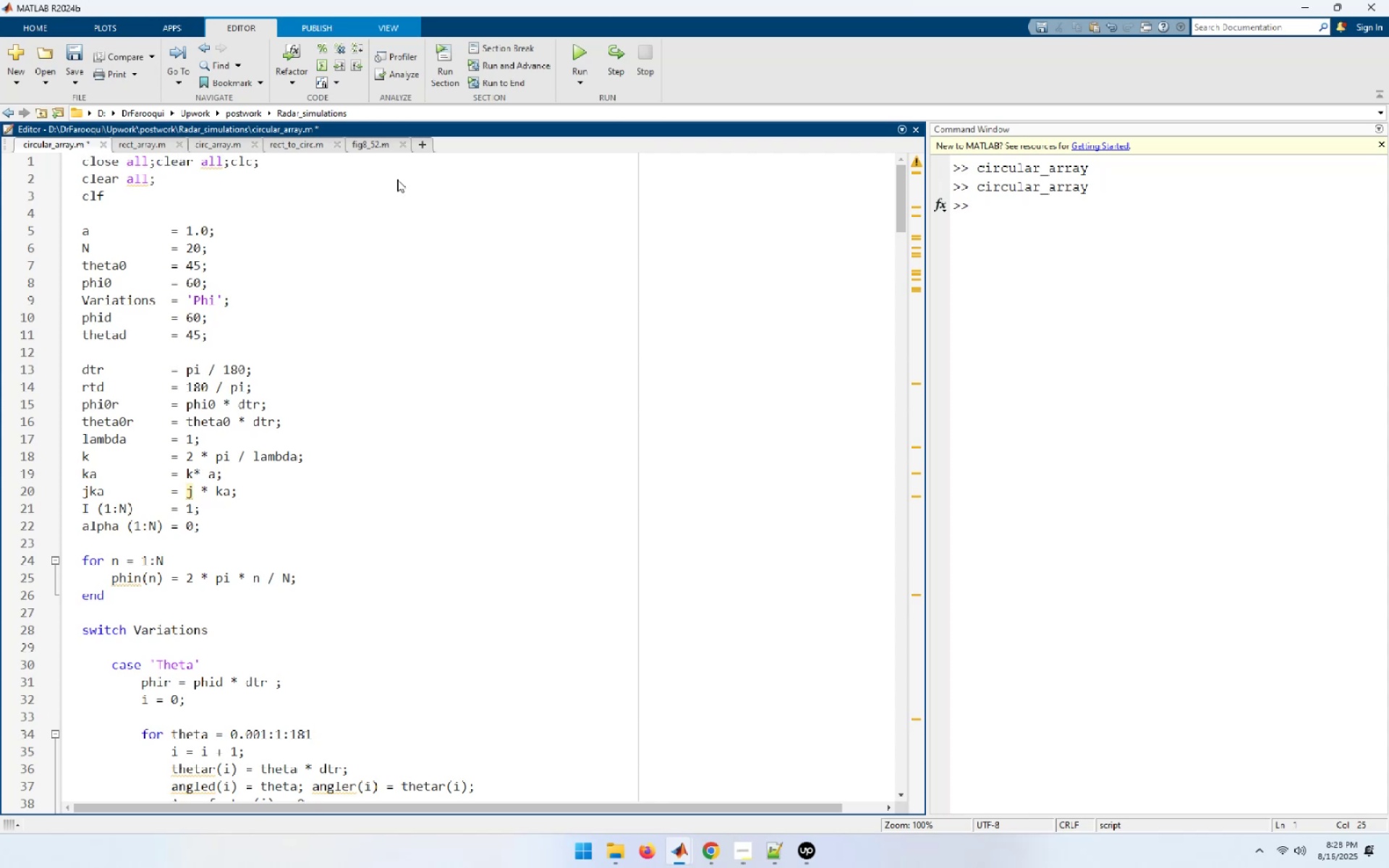 
key(ArrowDown)
 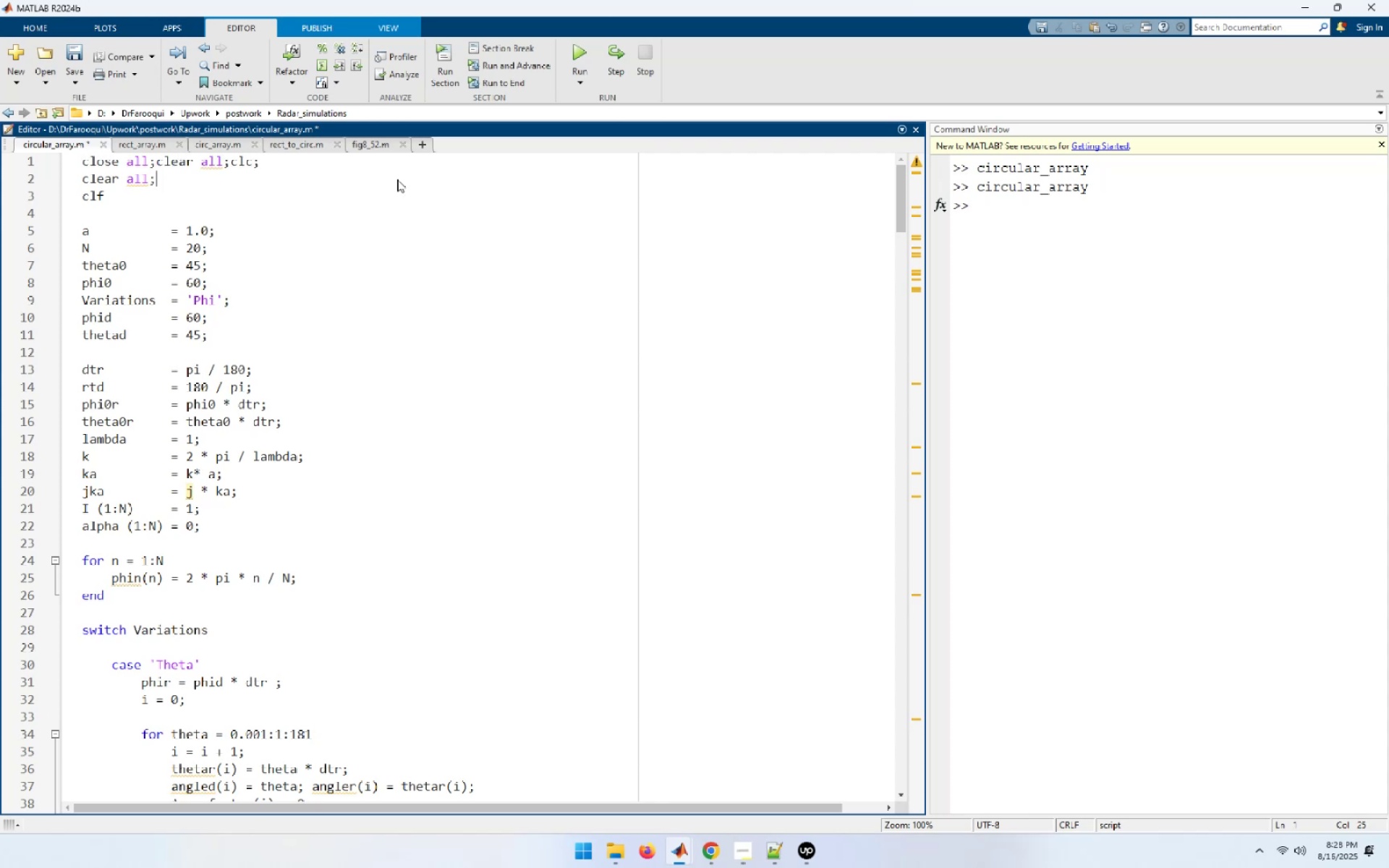 
key(Home)
 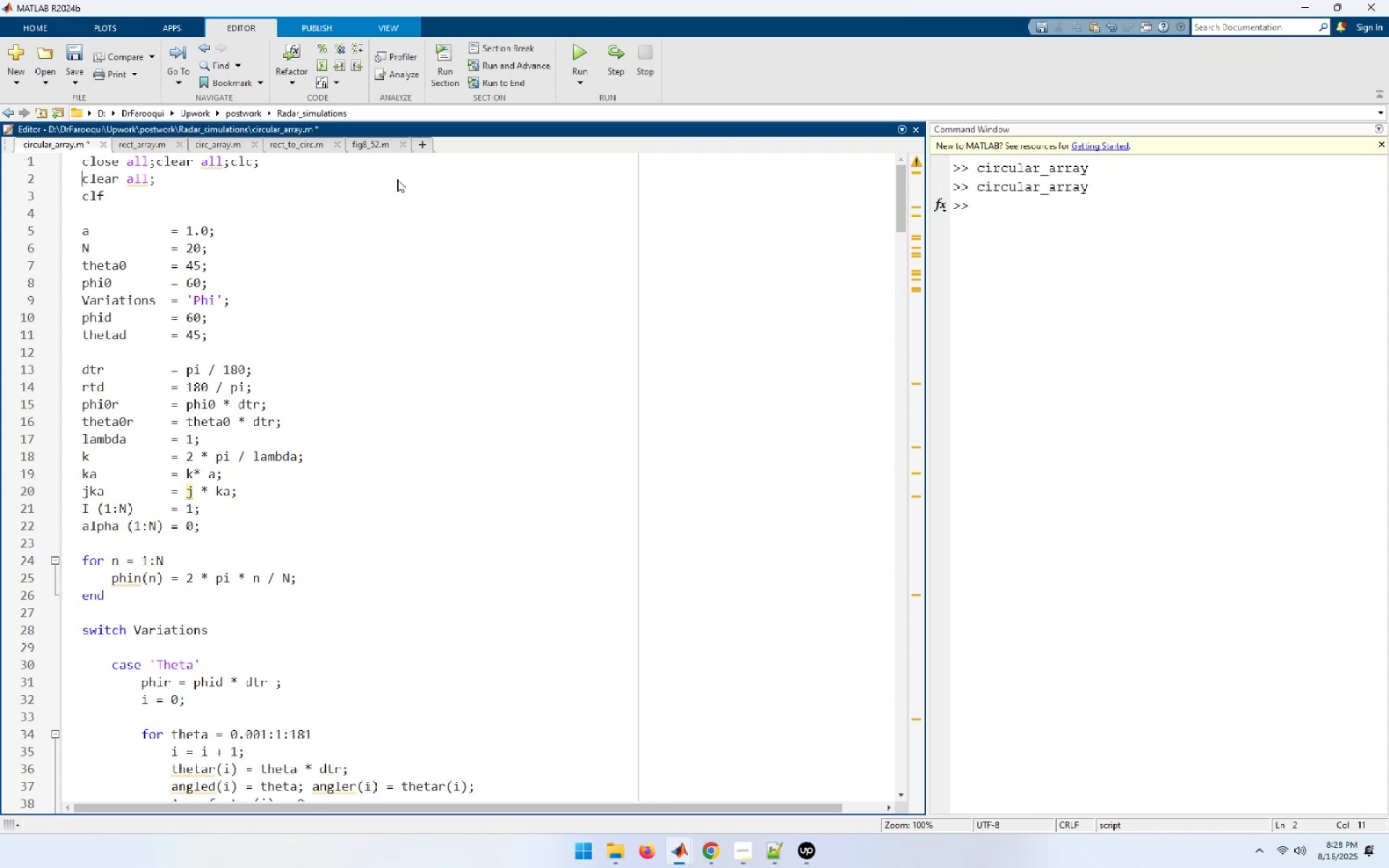 
key(Shift+End)
 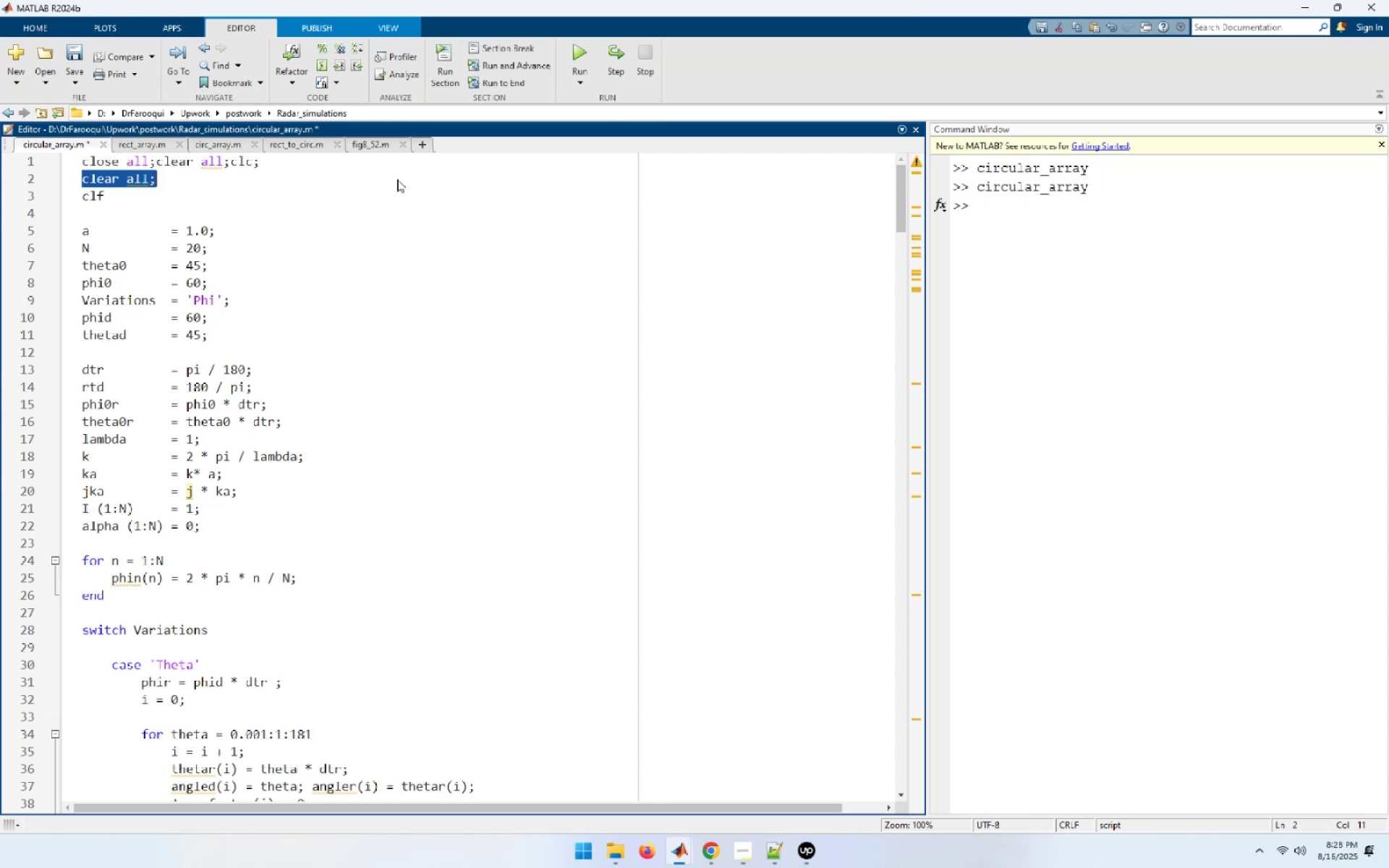 
key(Shift+ArrowDown)
 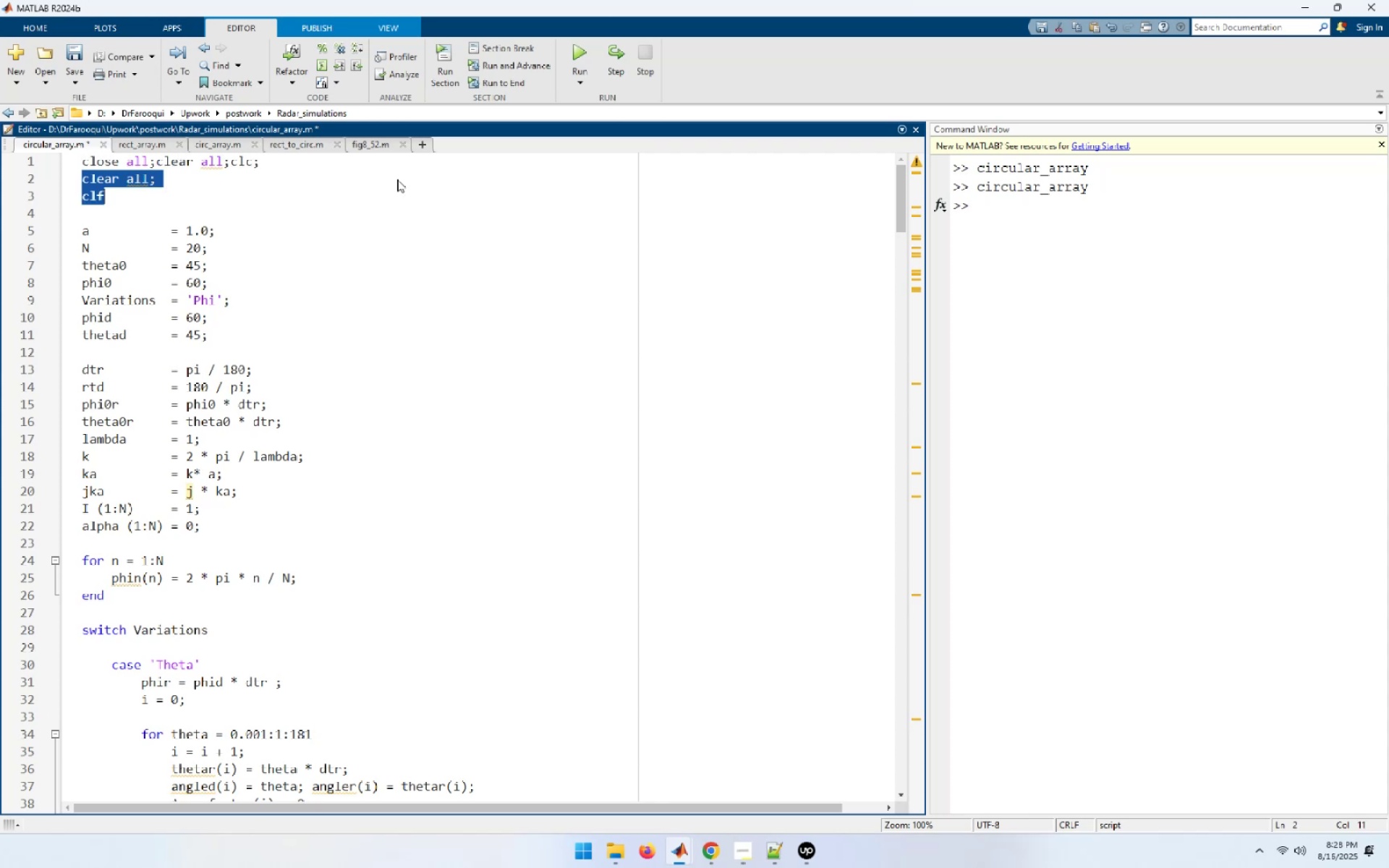 
key(Delete)
 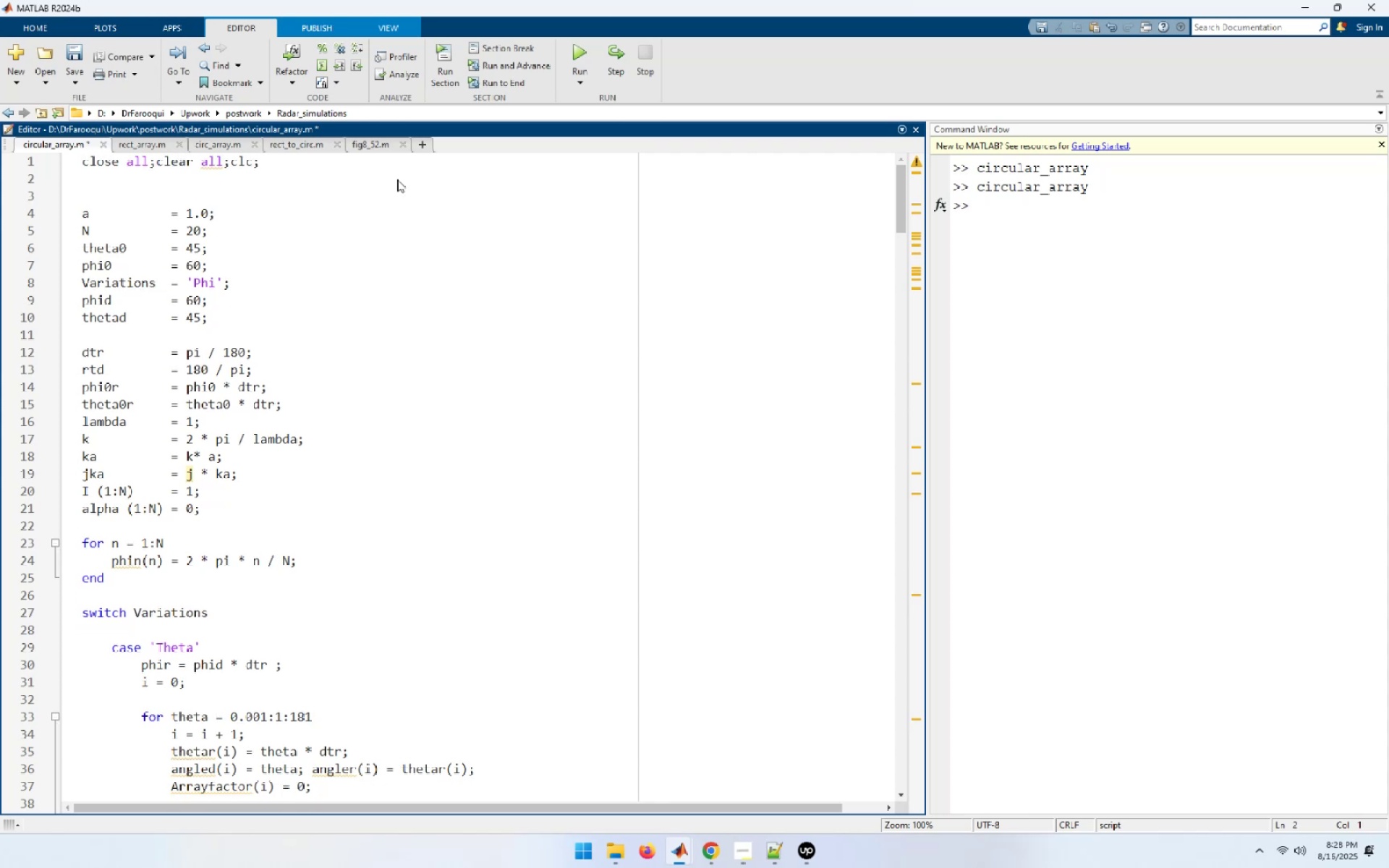 
hold_key(key=ControlLeft, duration=1.53)
 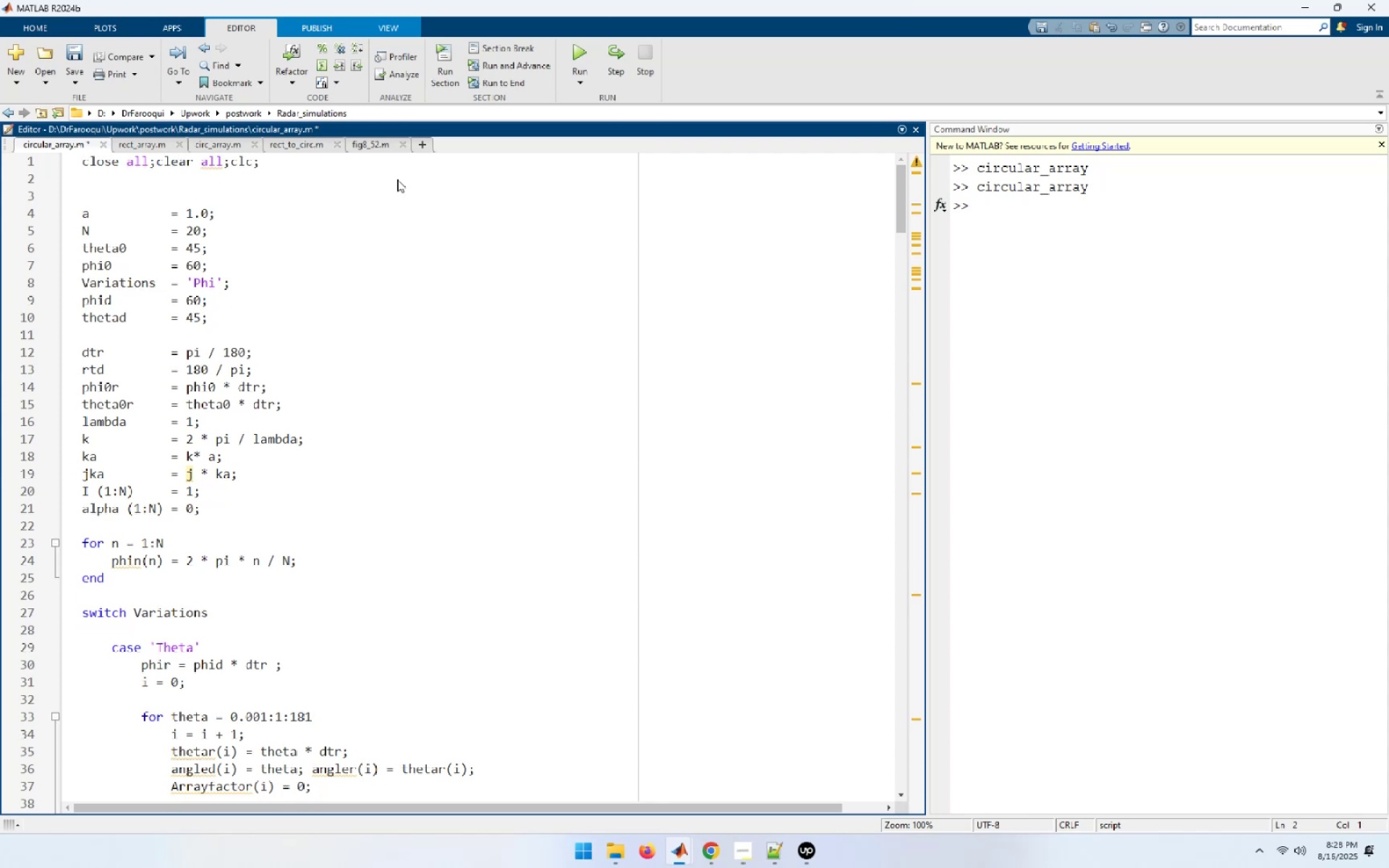 
key(Control+ControlLeft)
 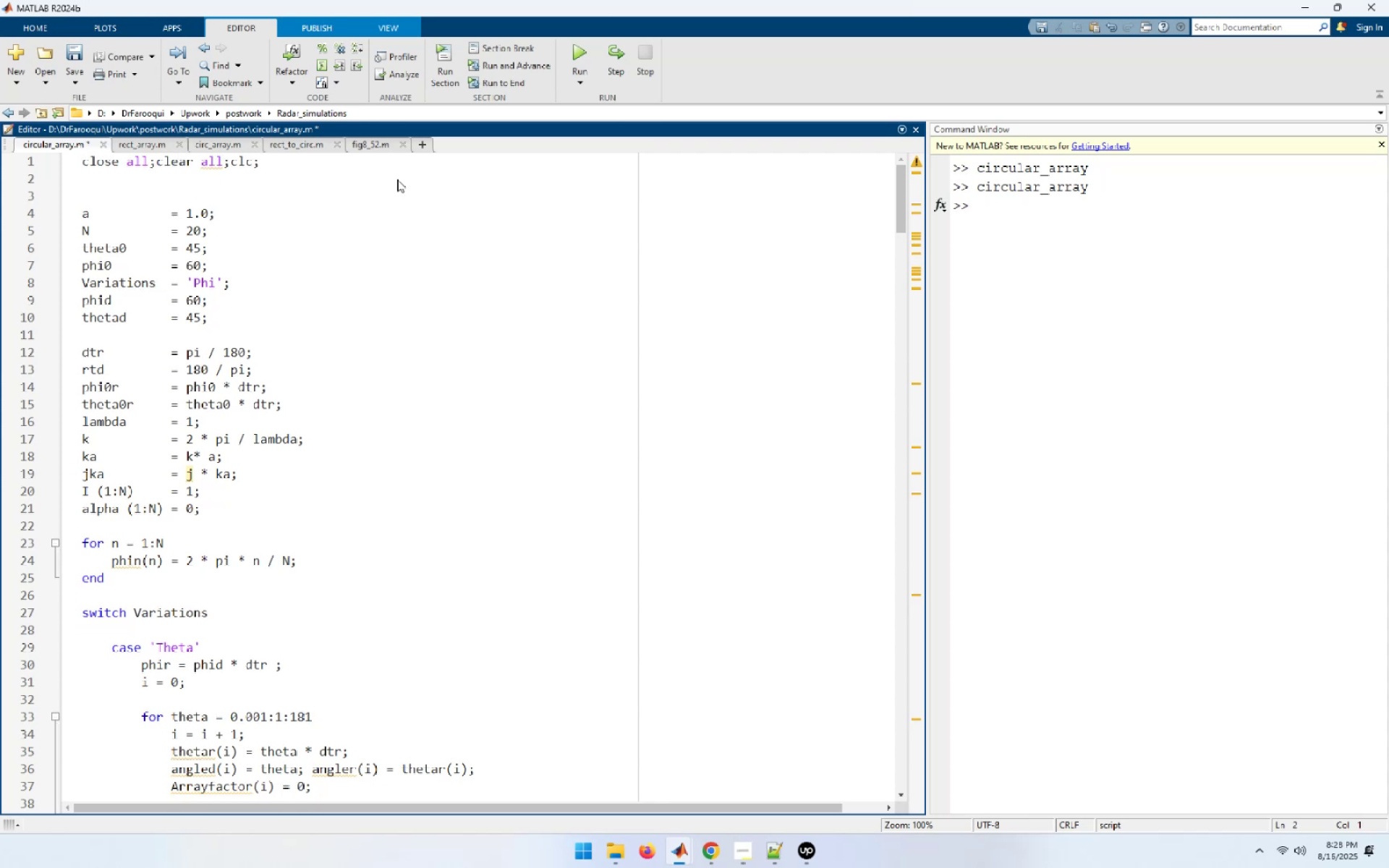 
key(Control+ControlLeft)
 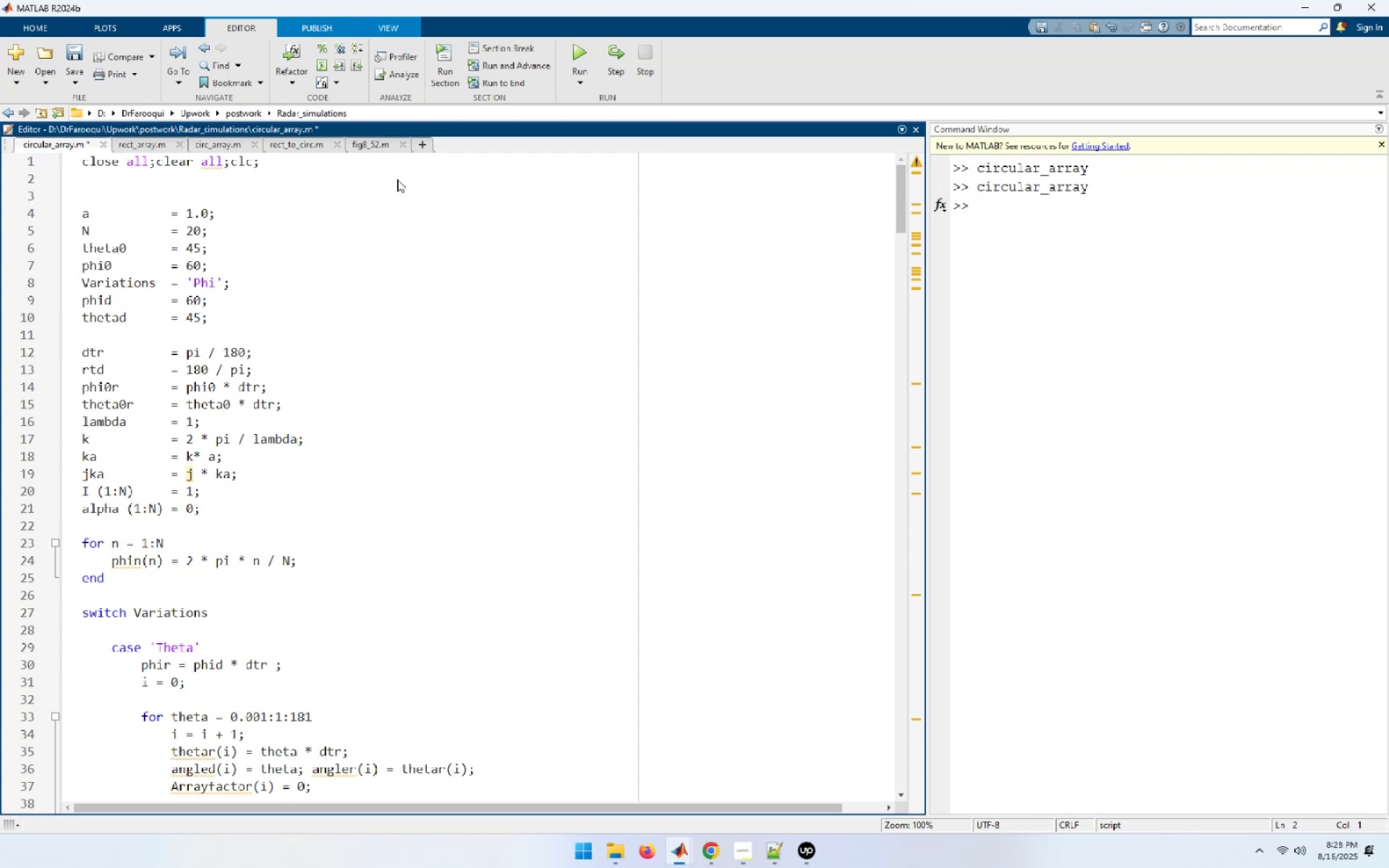 
key(Control+ControlLeft)
 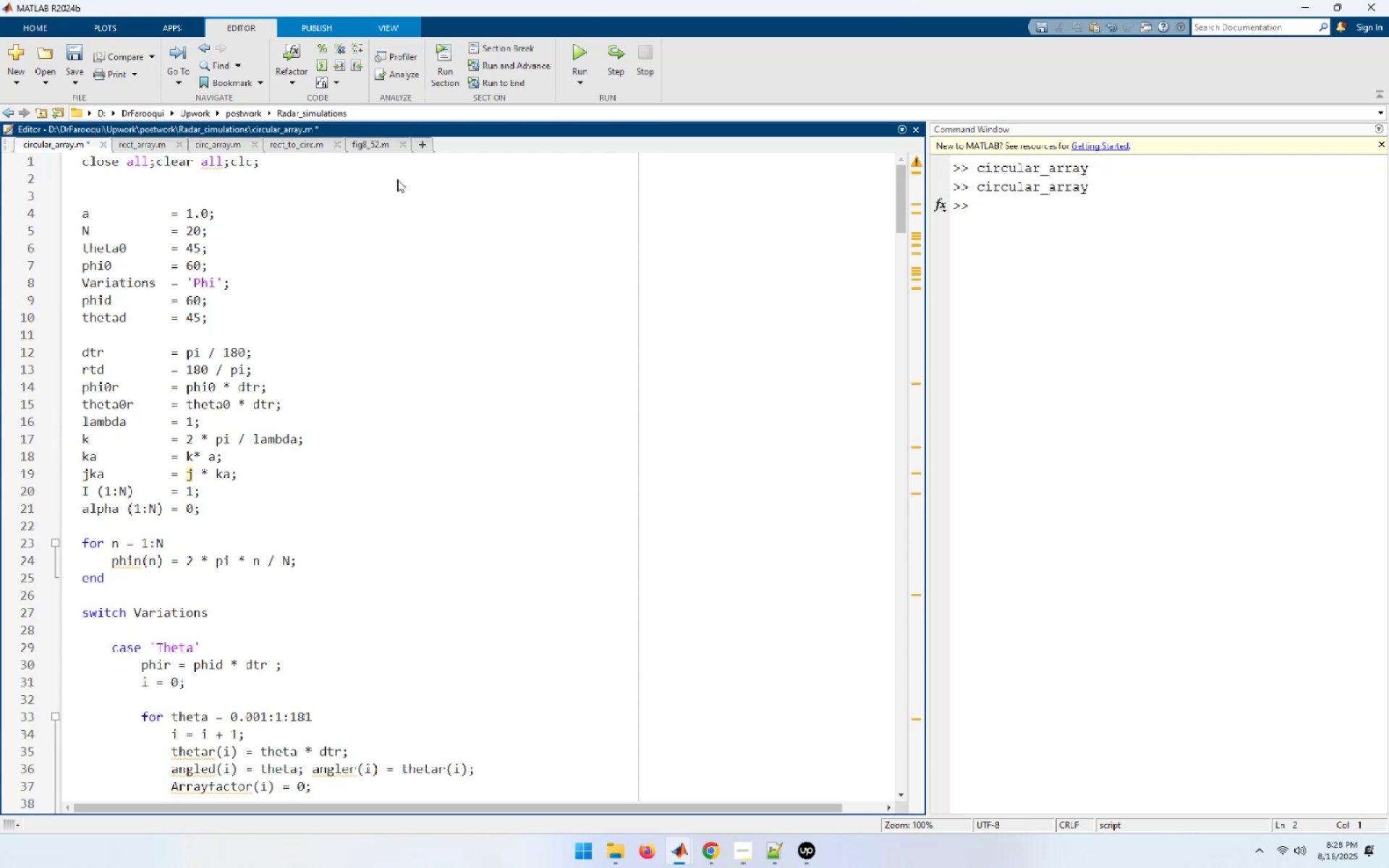 
key(Control+ControlLeft)
 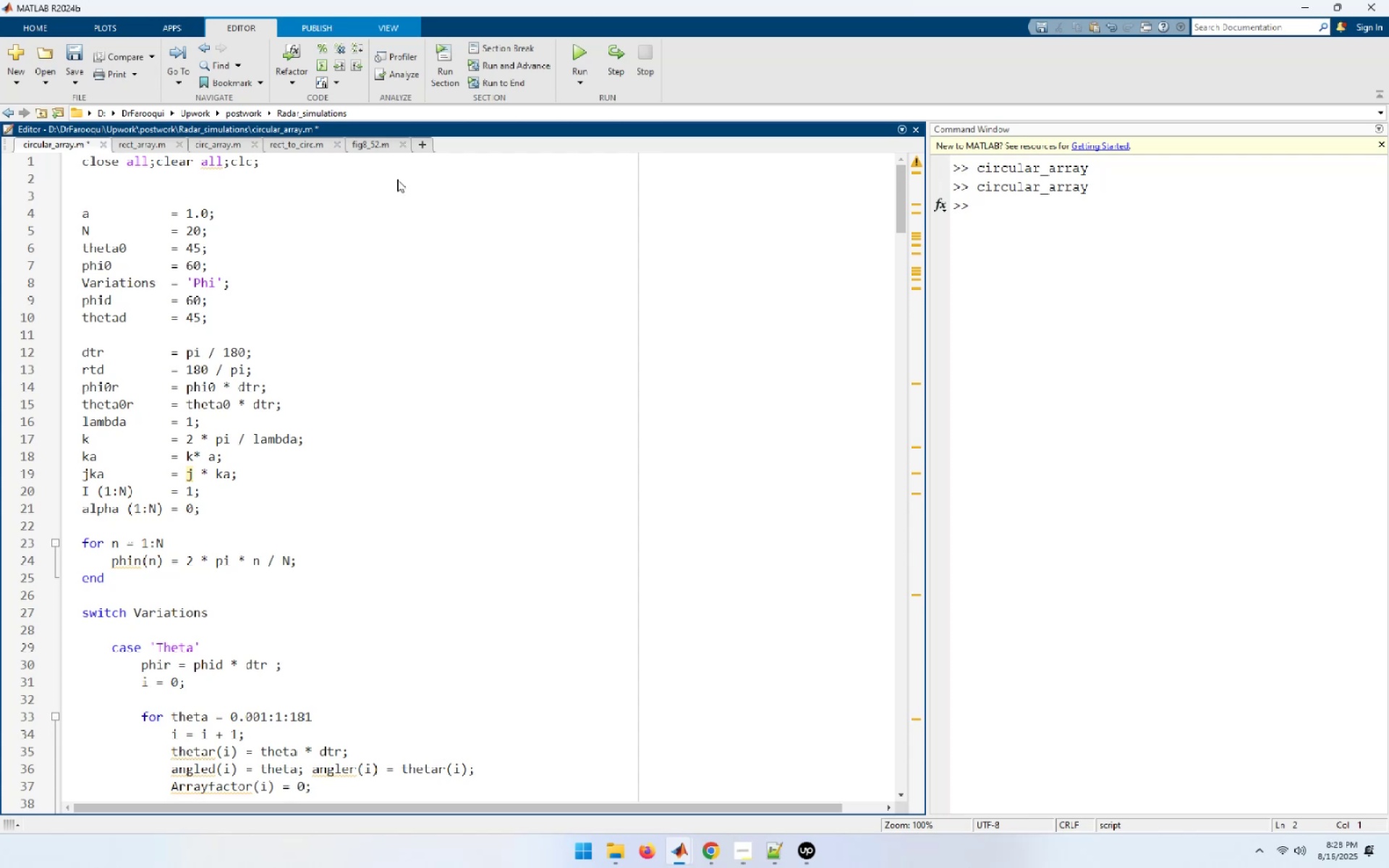 
key(Control+S)
 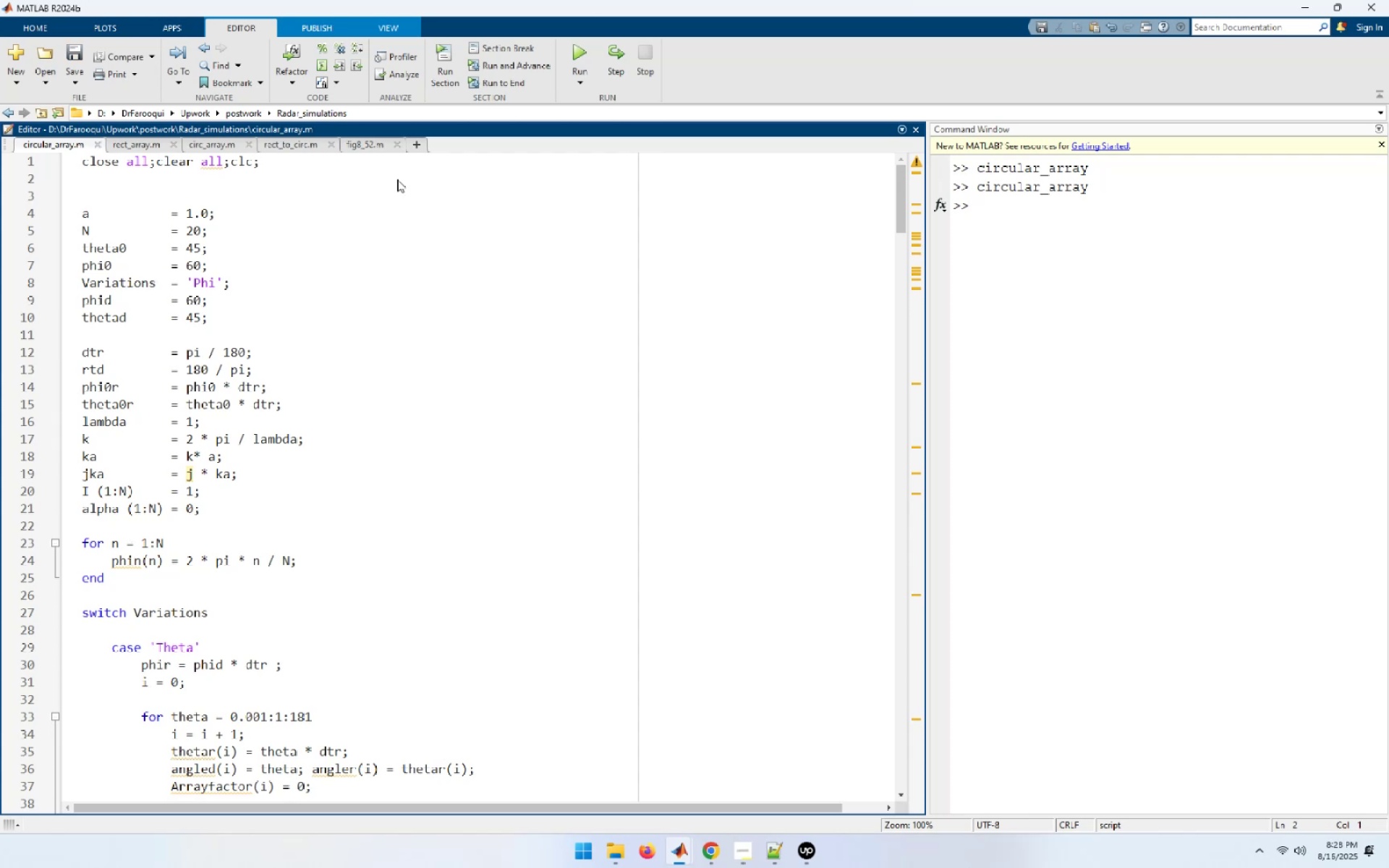 
key(Control+Shift+ShiftLeft)
 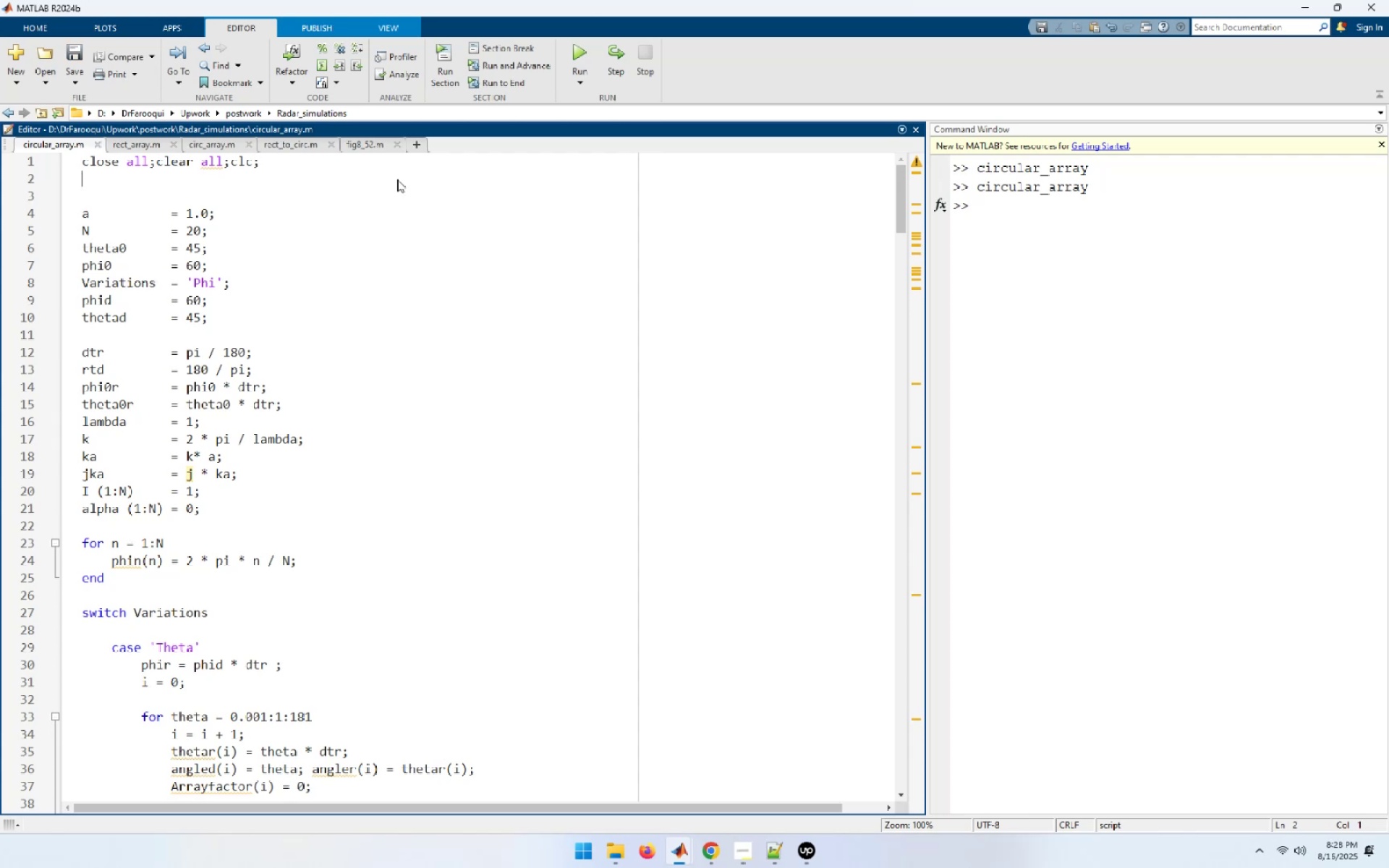 
key(Control+Shift+C)
 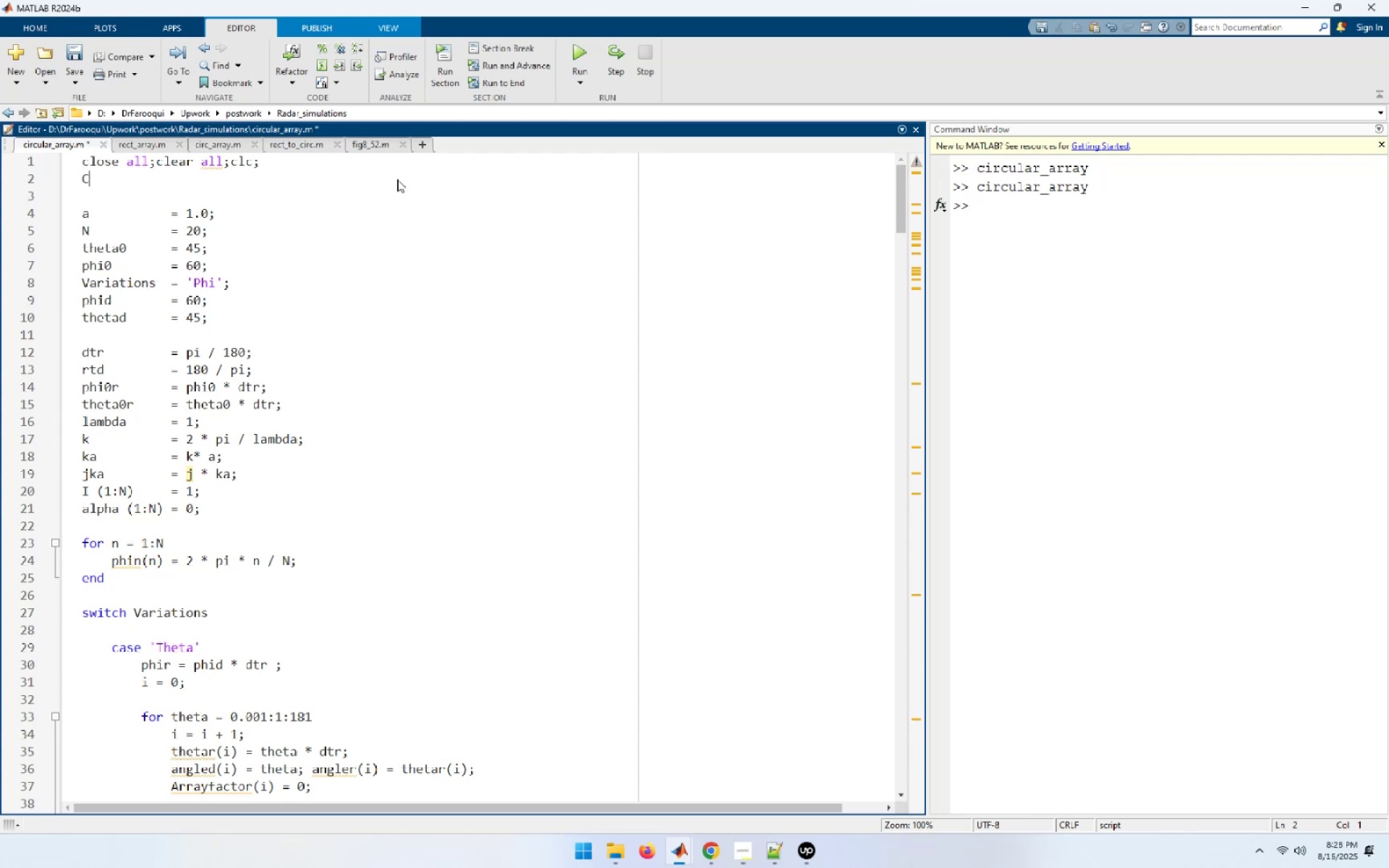 
key(Control+I)
 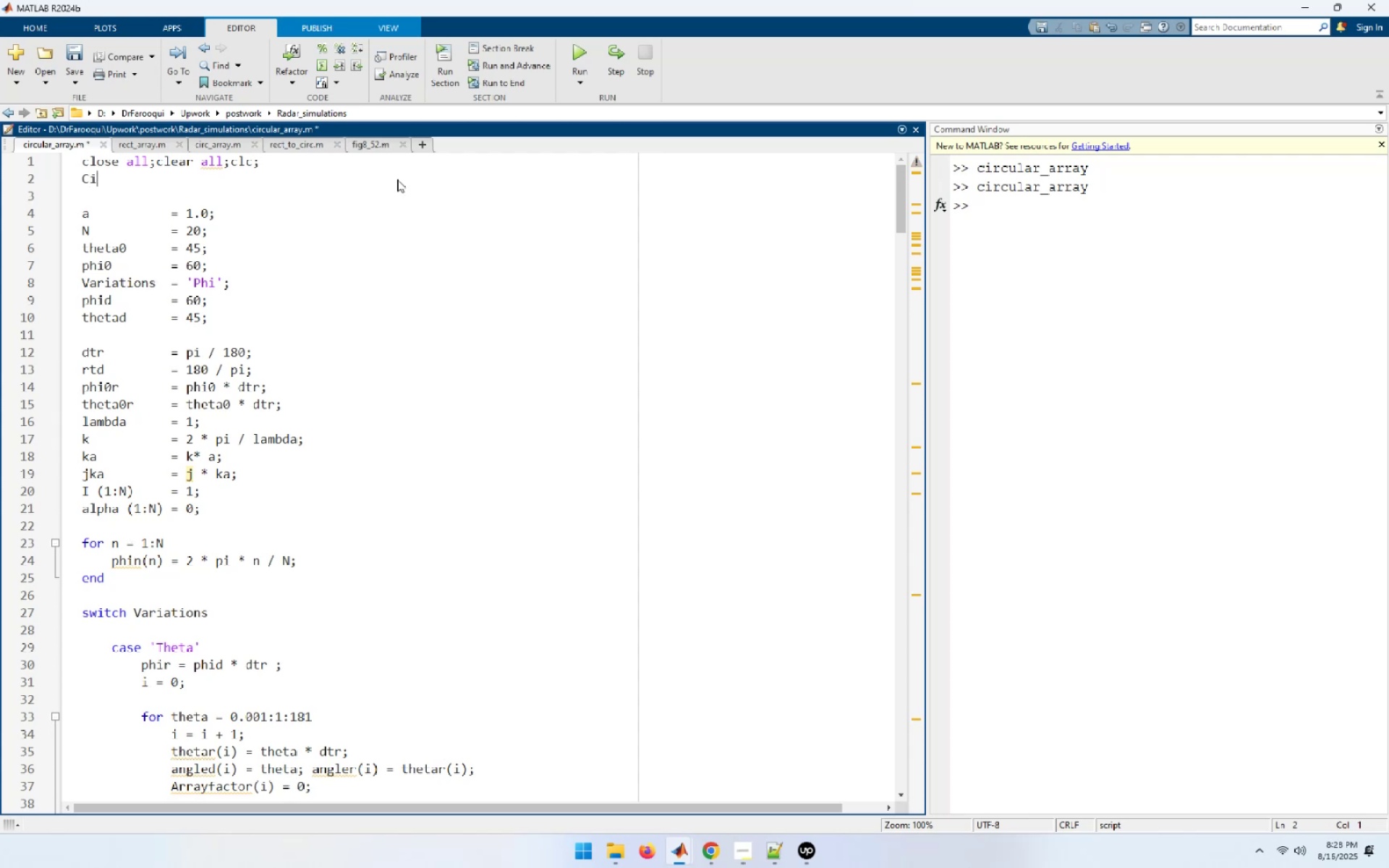 
key(Control+R)
 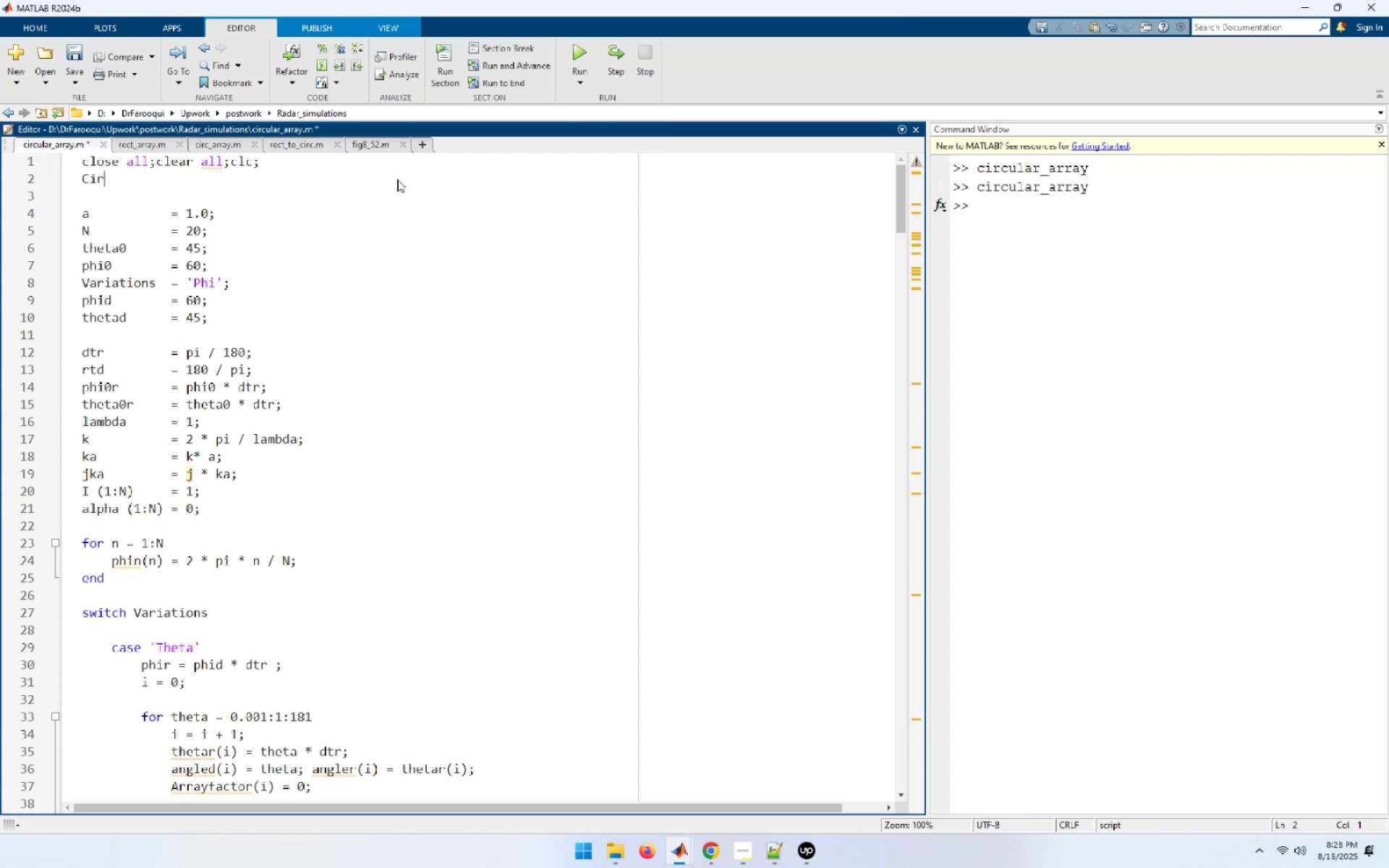 
key(Control+C)
 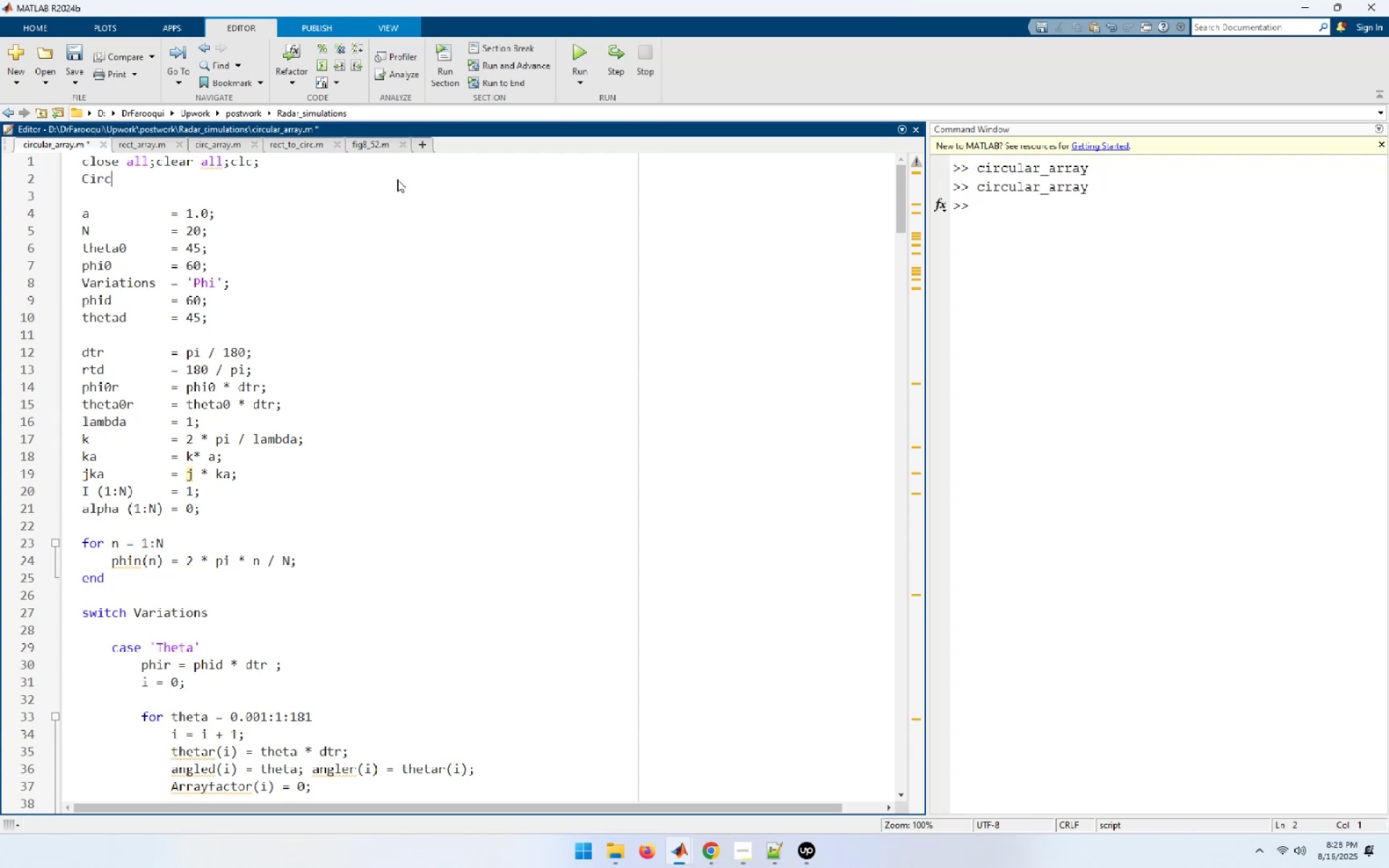 
key(Control+U)
 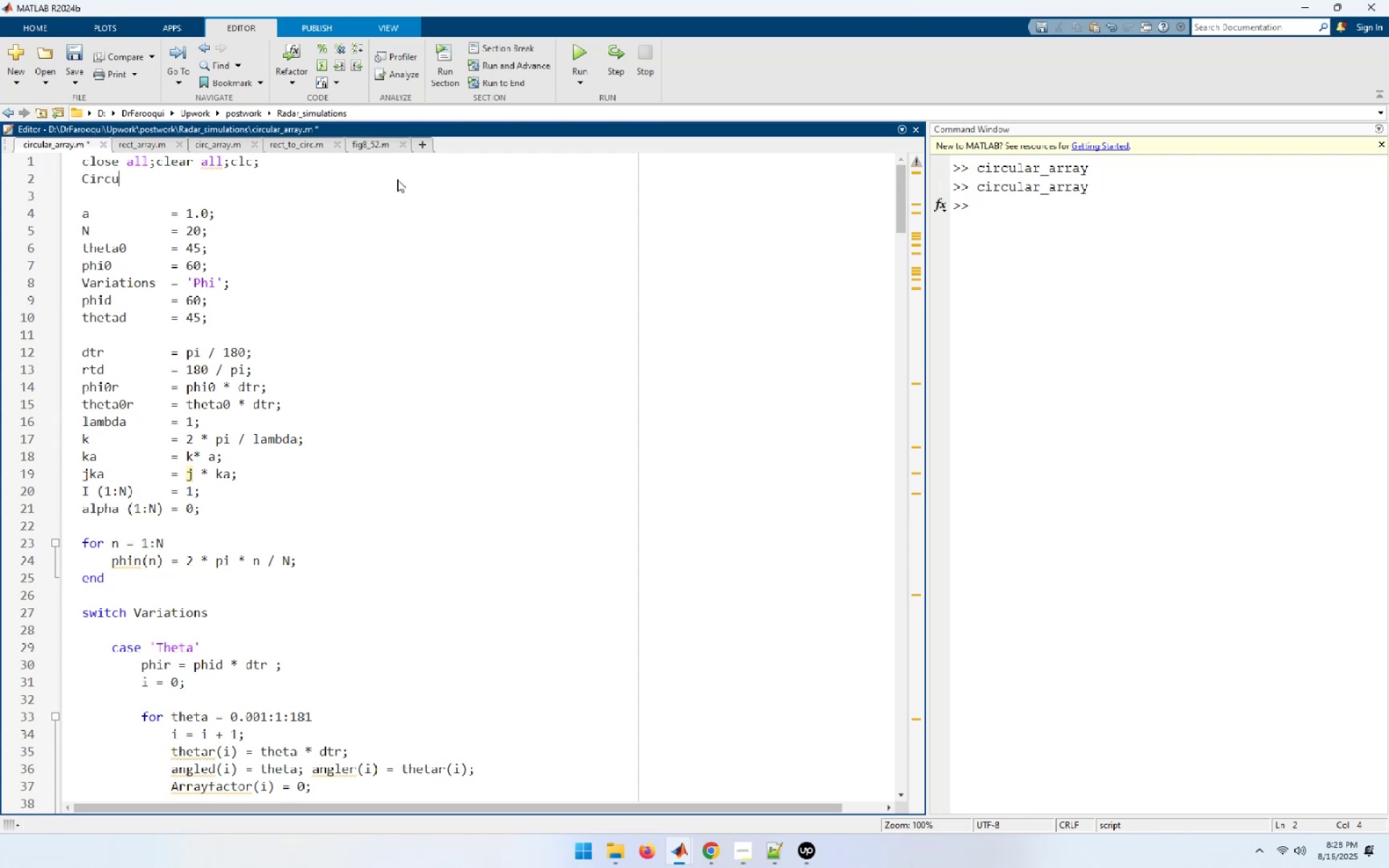 
key(Control+L)
 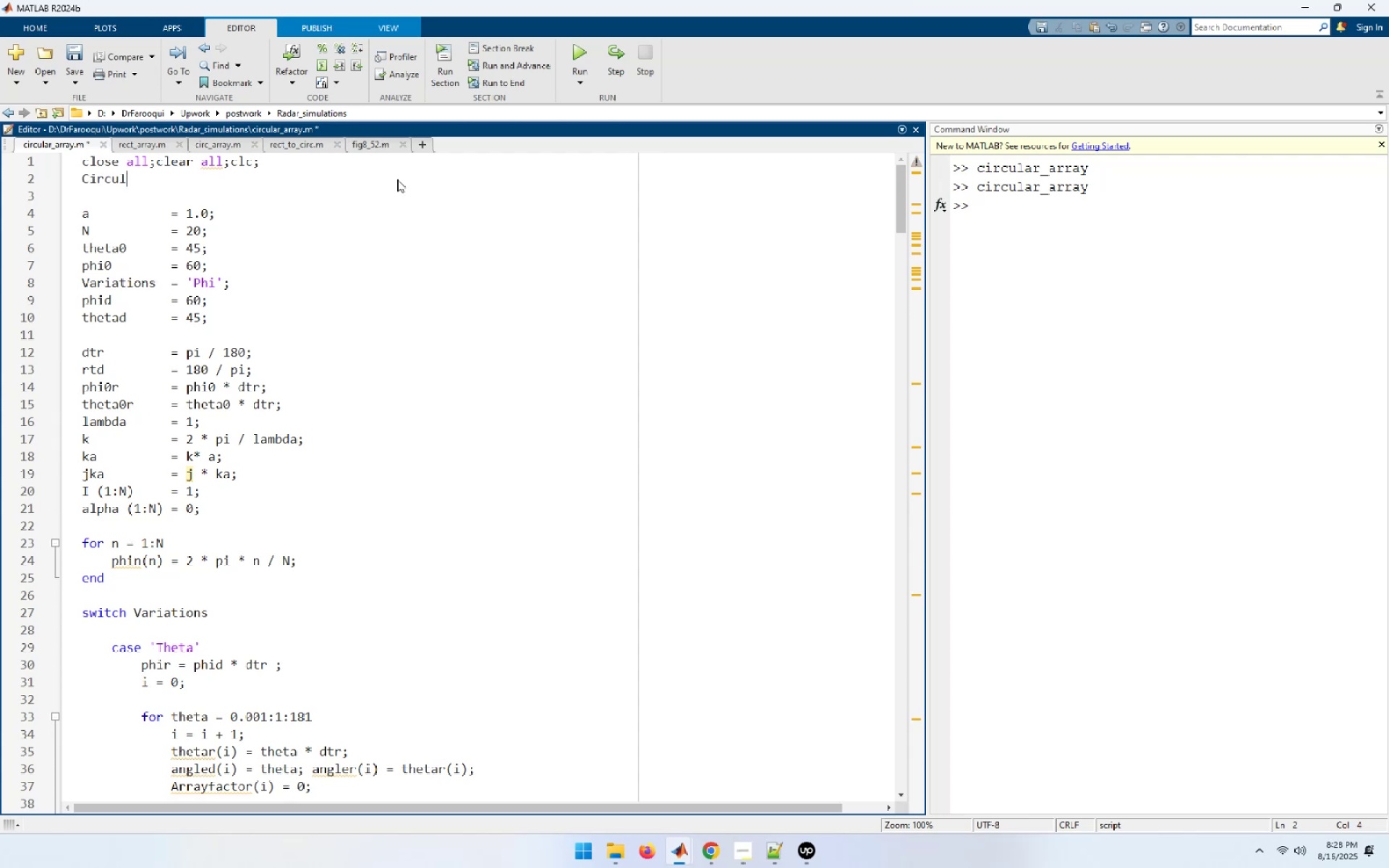 
key(Control+A)
 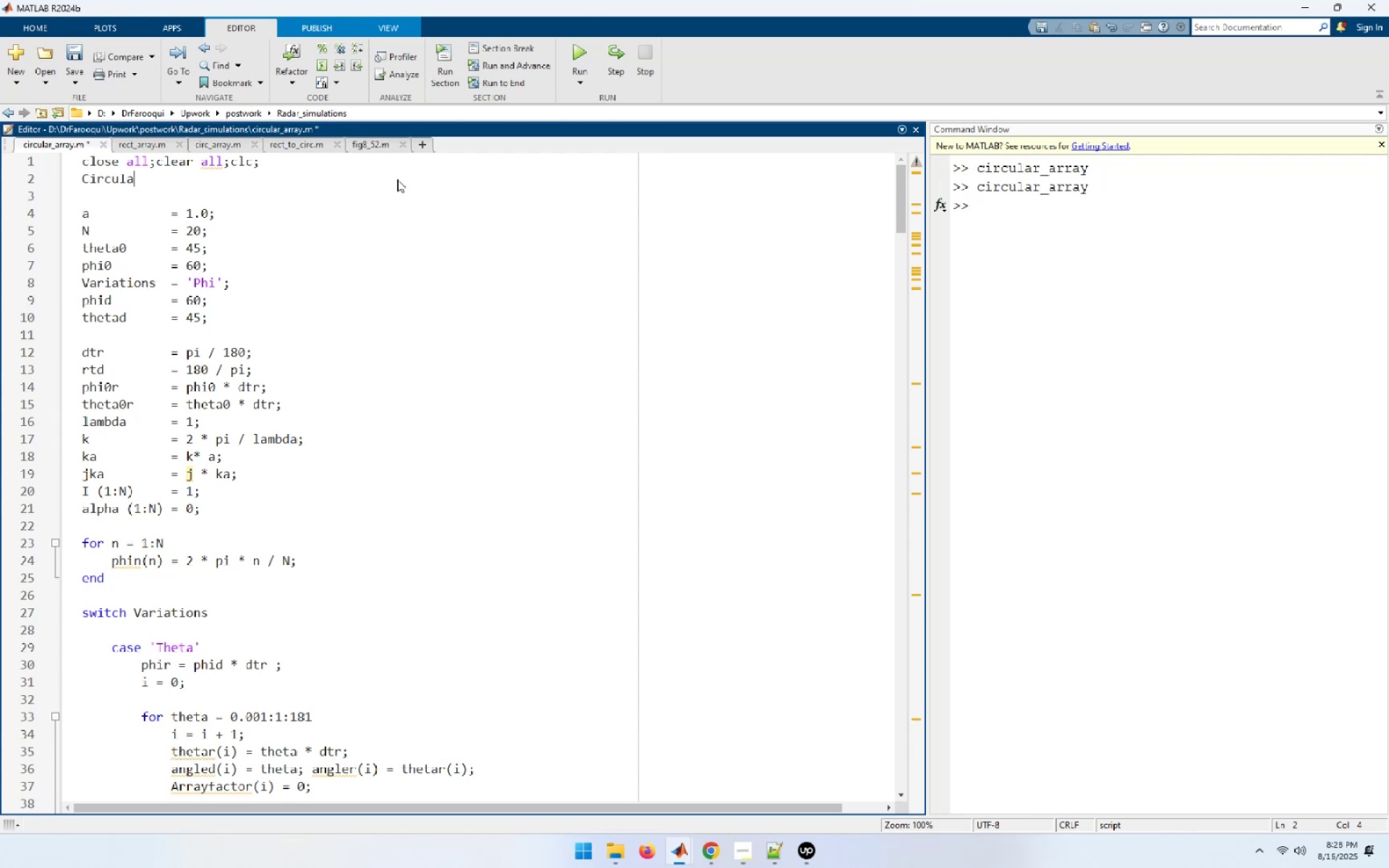 
key(Control+R)
 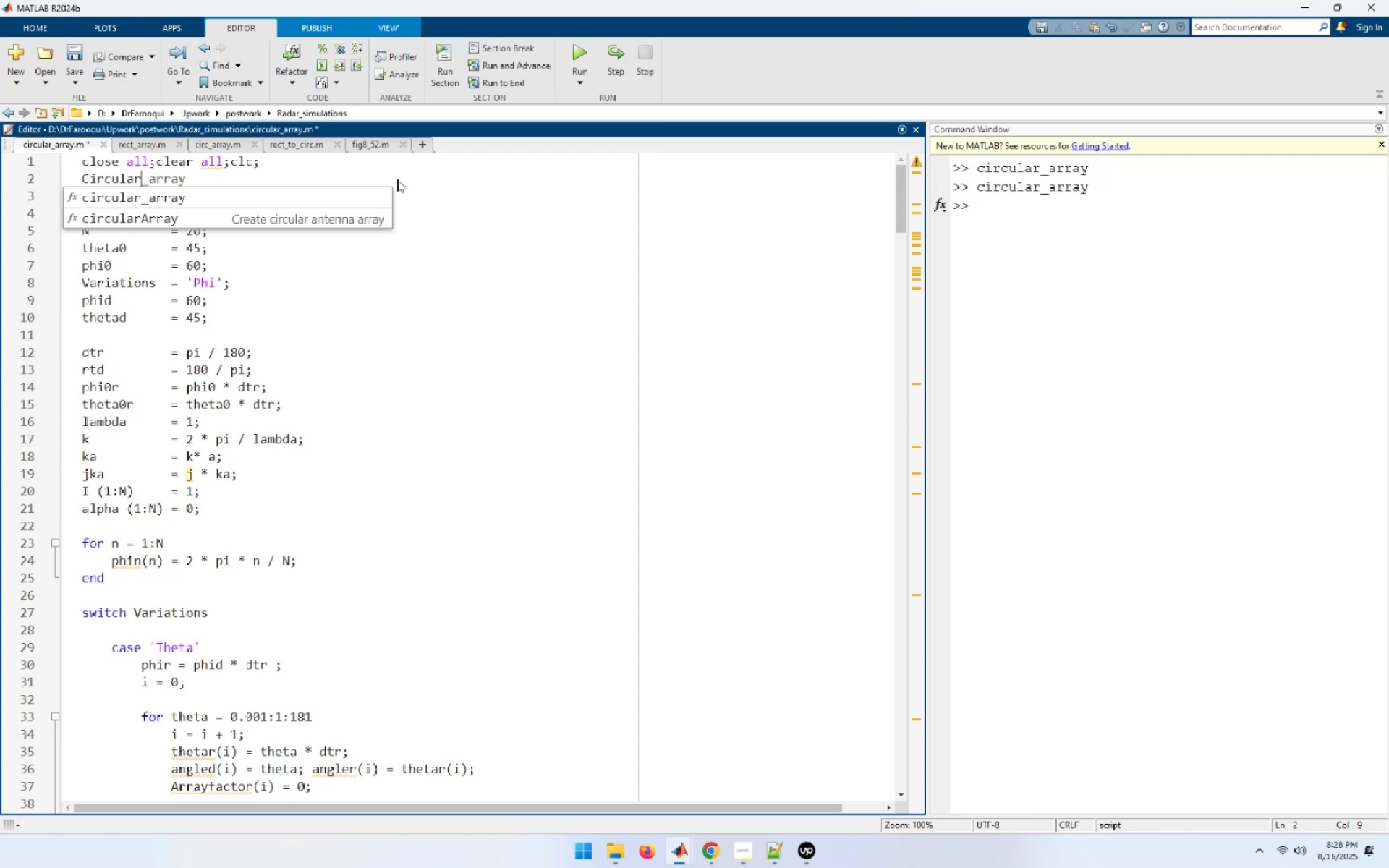 
key(Backspace)
key(Backspace)
key(Backspace)
key(Backspace)
key(Backspace)
key(Backspace)
key(Backspace)
key(Backspace)
type(% Ciru)
key(Backspace)
type(cular array in the xy plance)
key(Backspace)
key(Backspace)
type(e)
 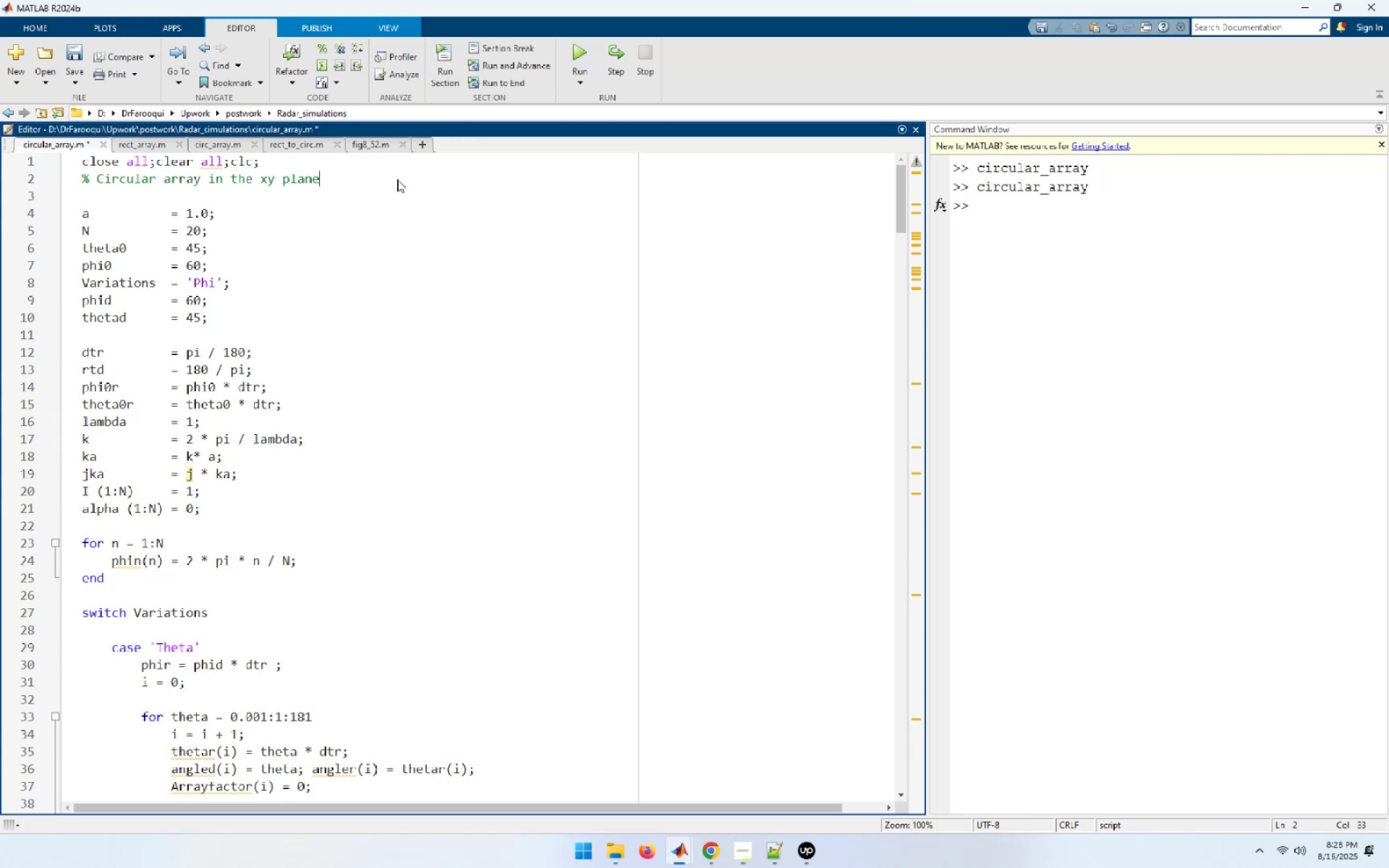 
key(Enter)
 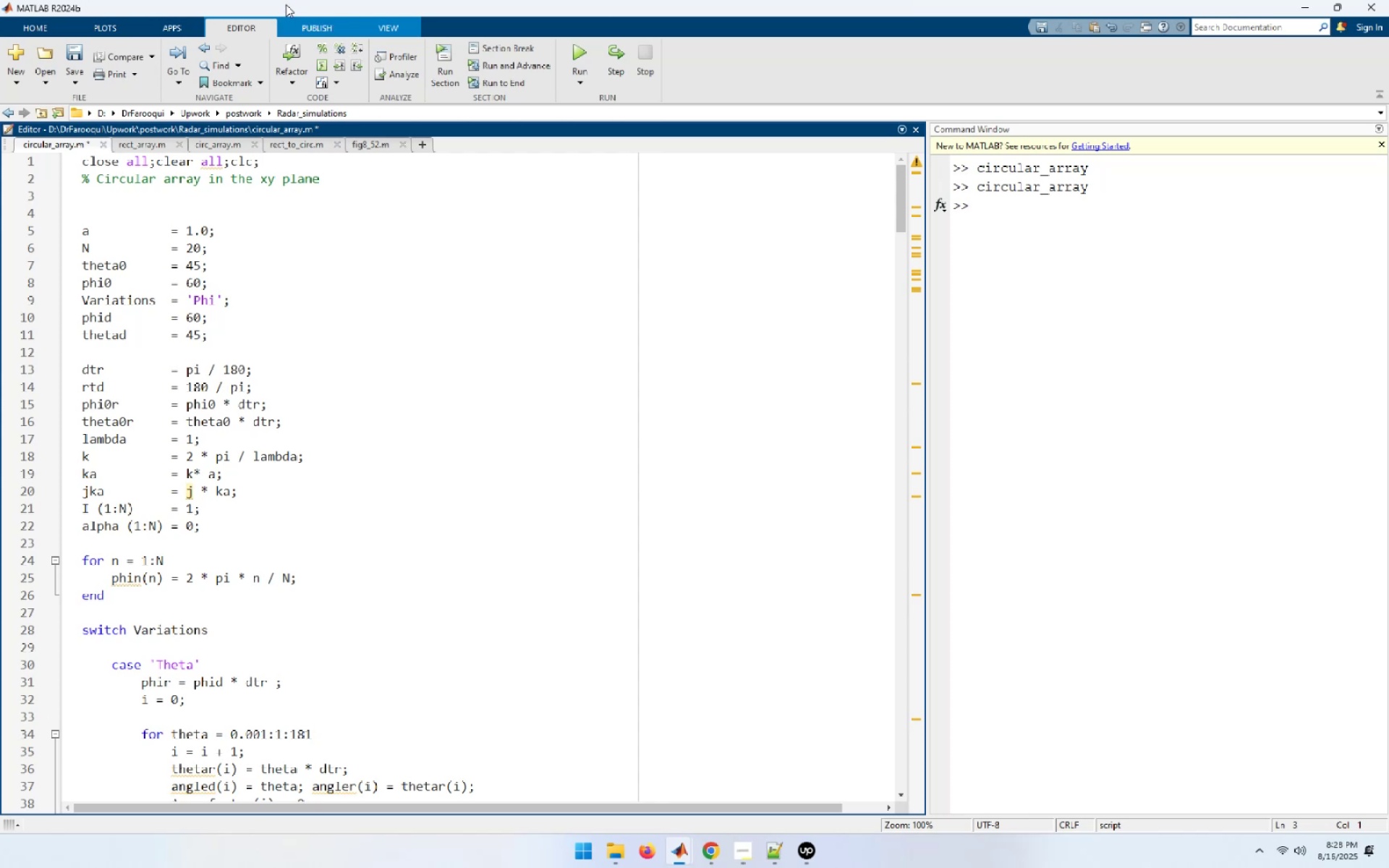 
wait(17.98)
 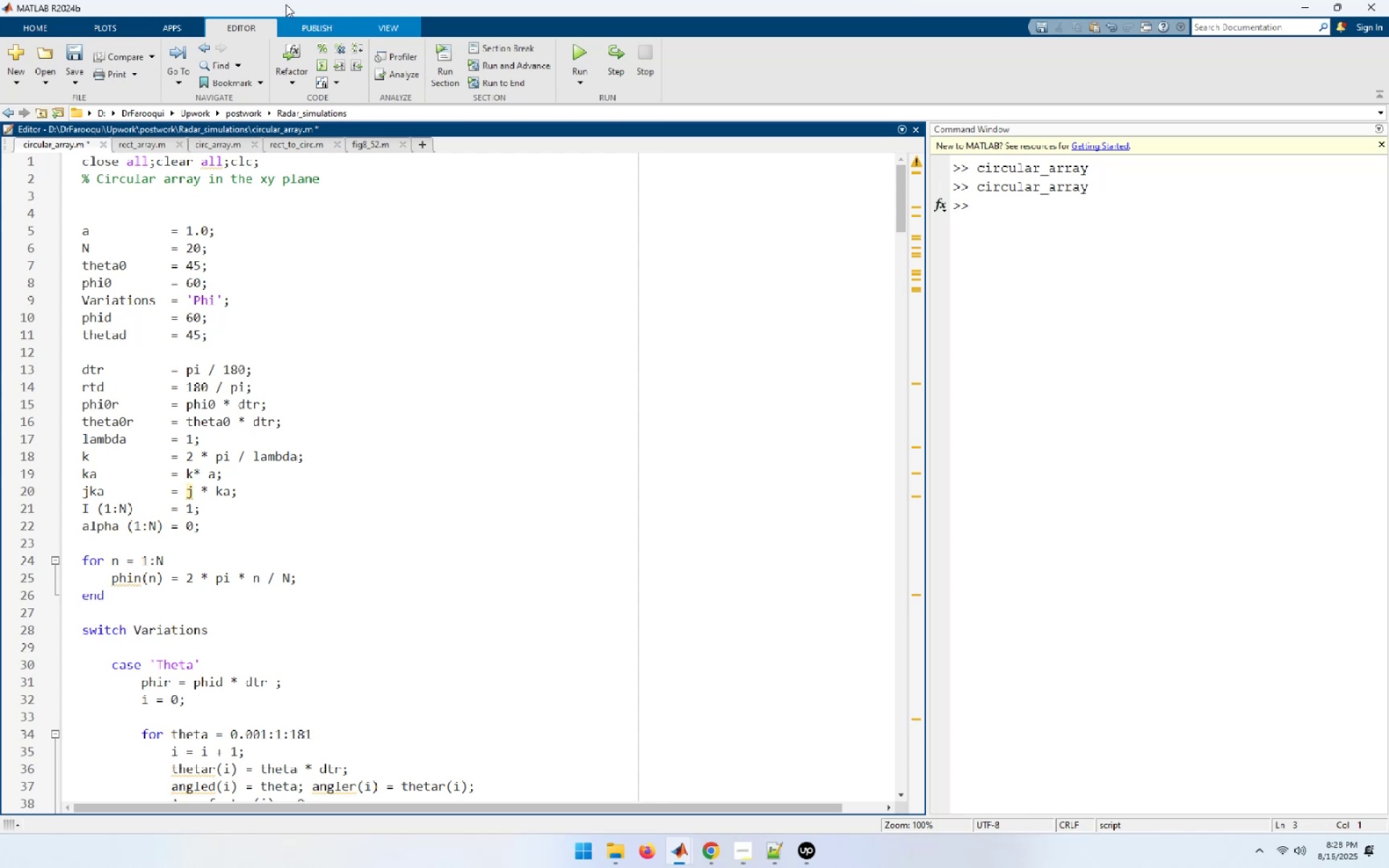 
left_click([952, 342])
 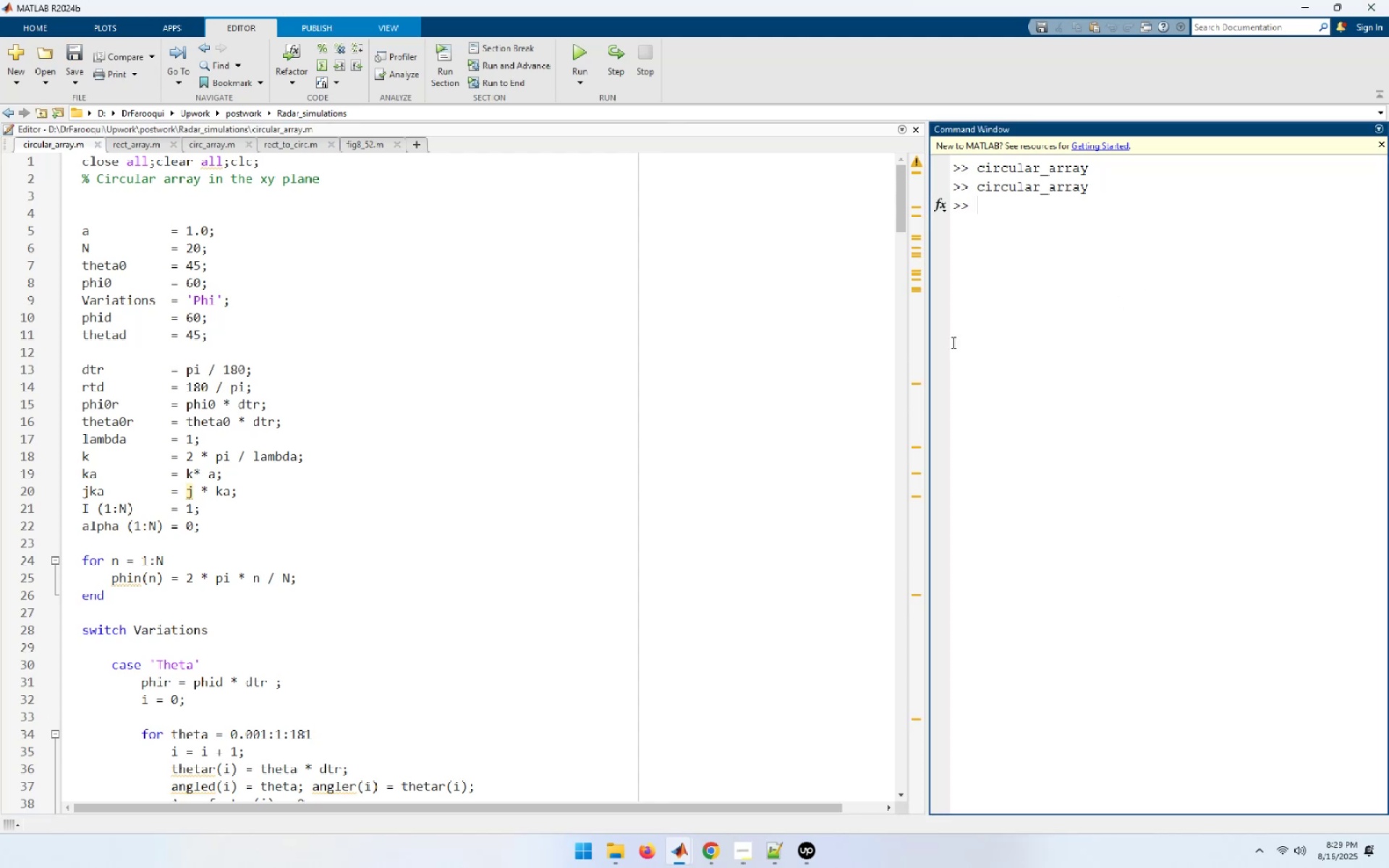 
type(doc clf)
 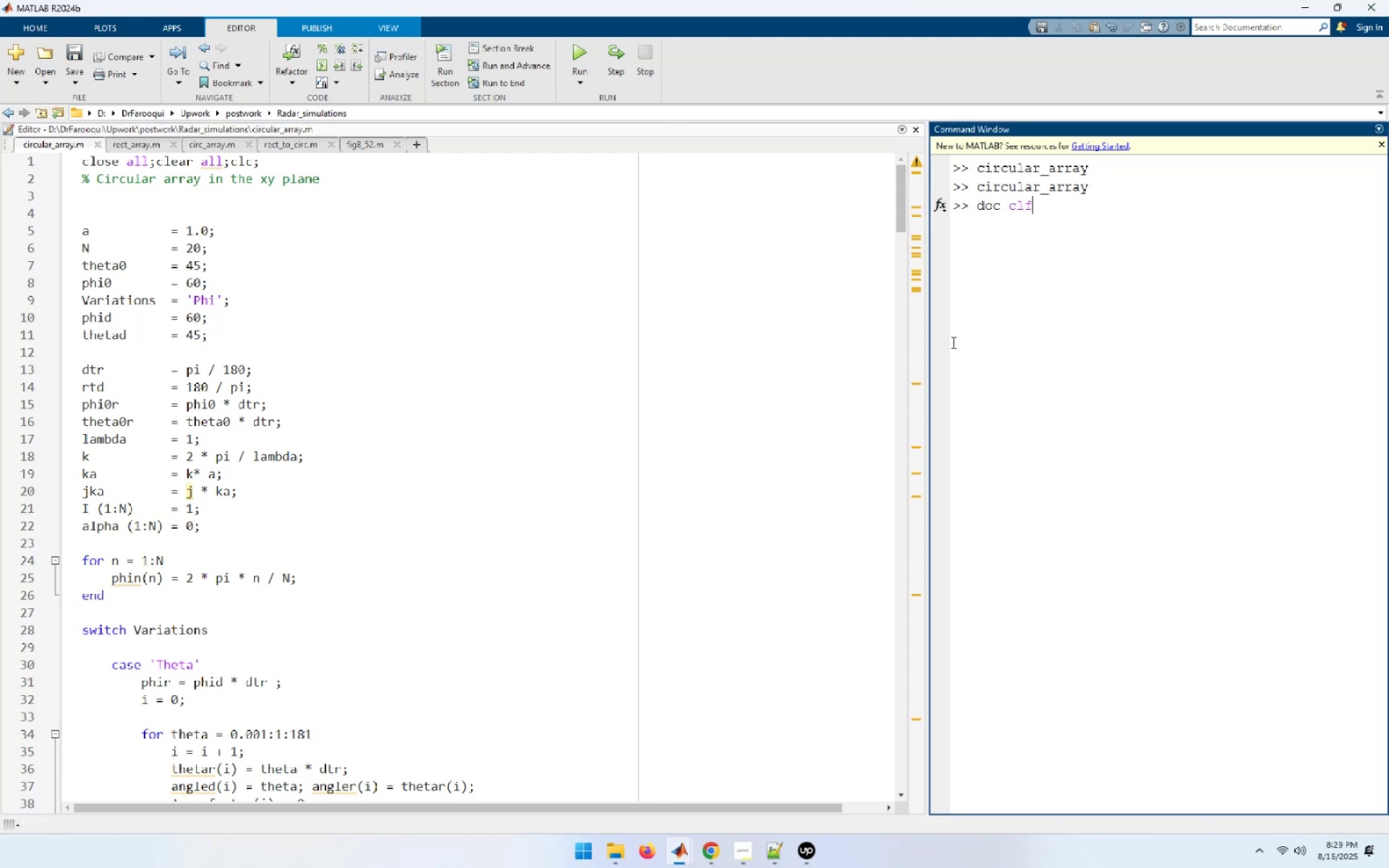 
key(Enter)
 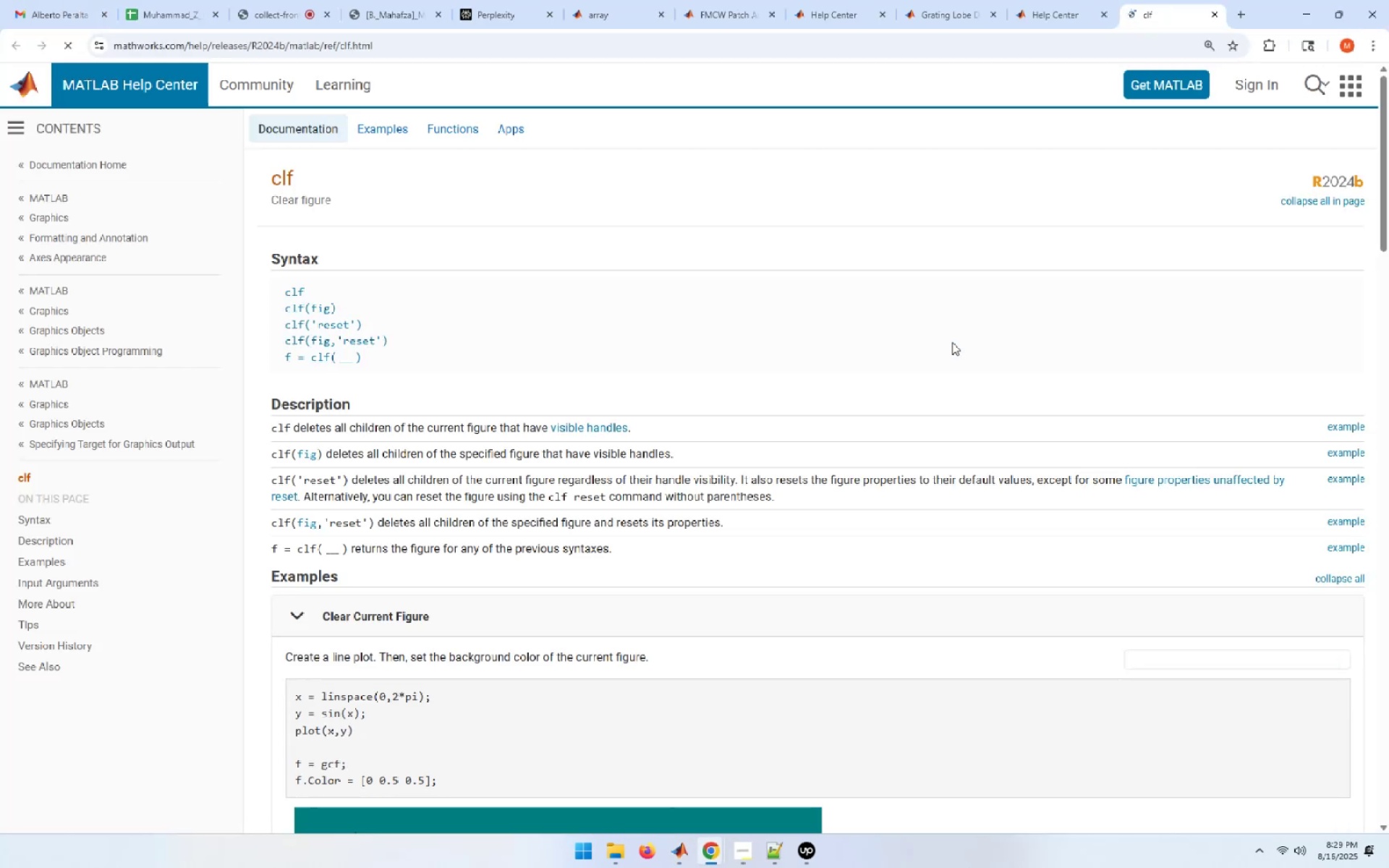 
wait(6.62)
 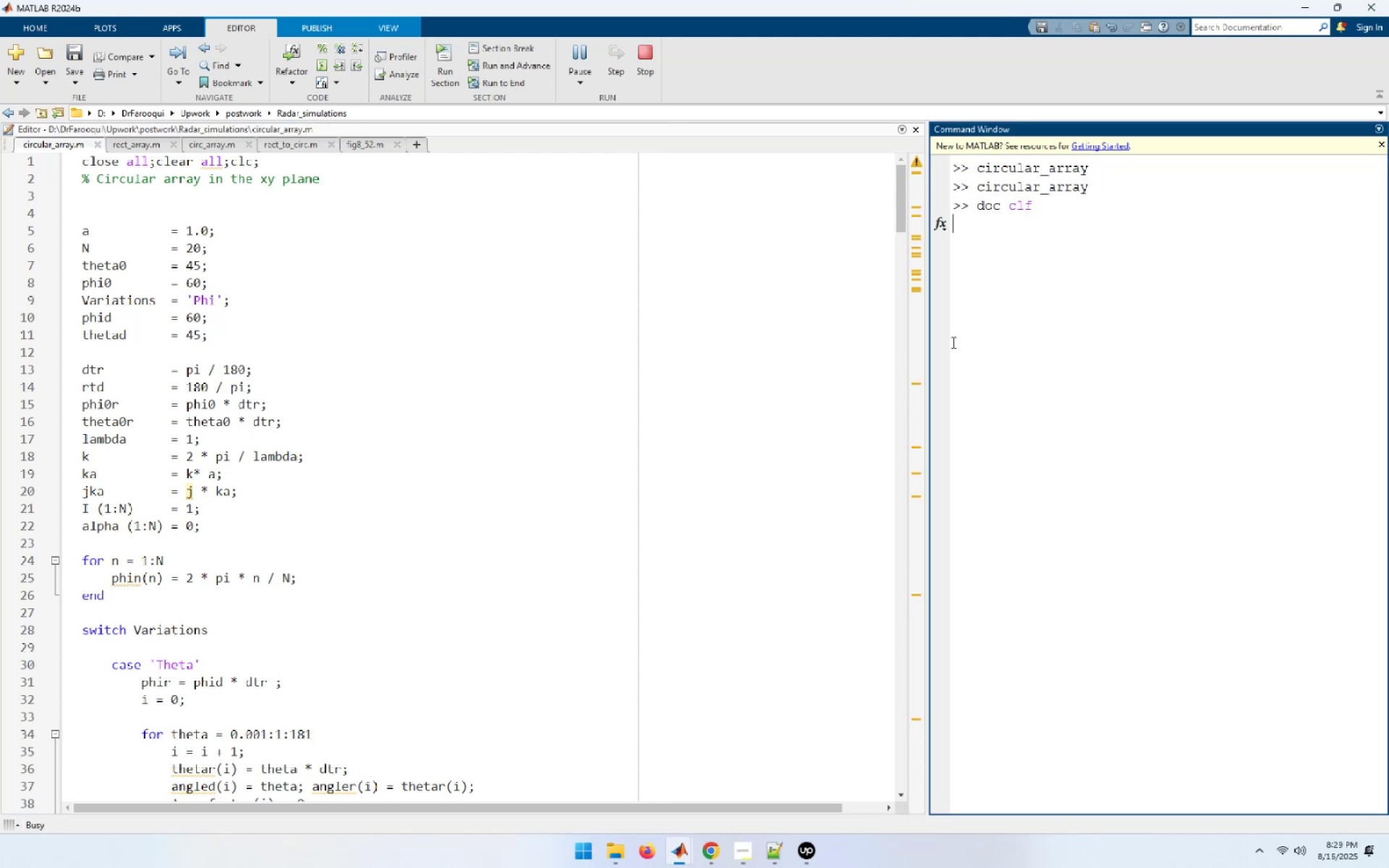 
left_click([1306, 20])
 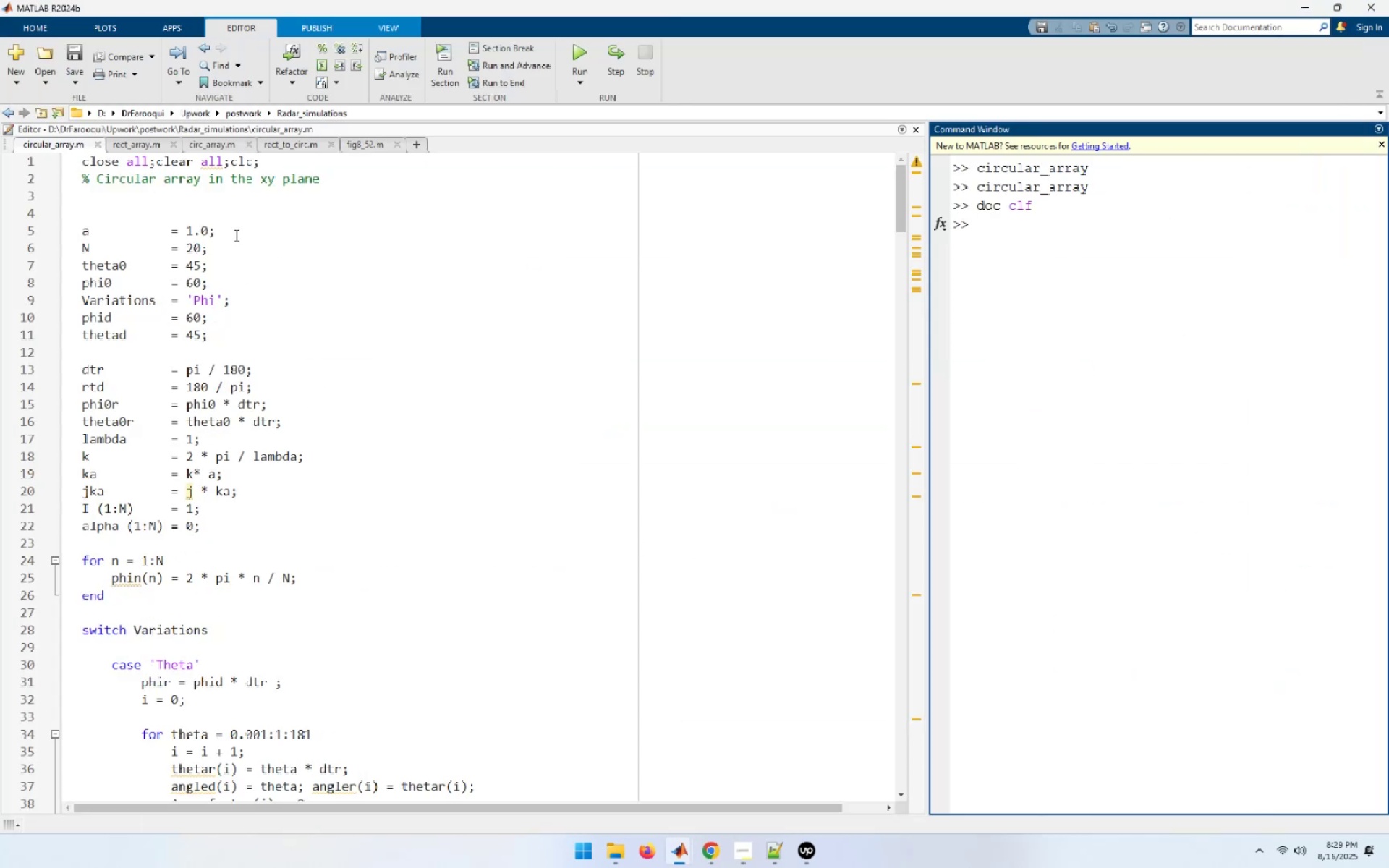 
wait(5.38)
 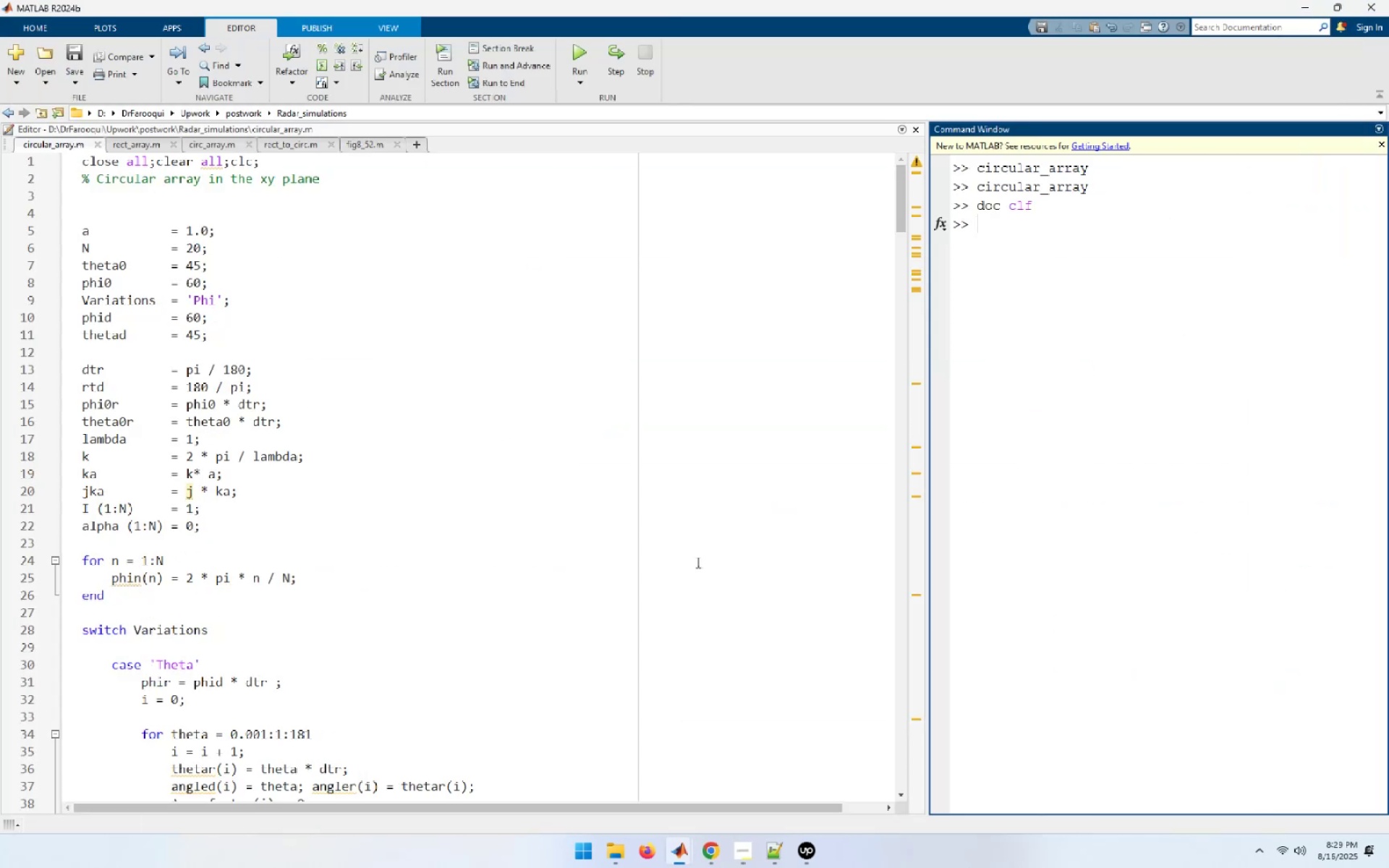 
left_click([244, 234])
 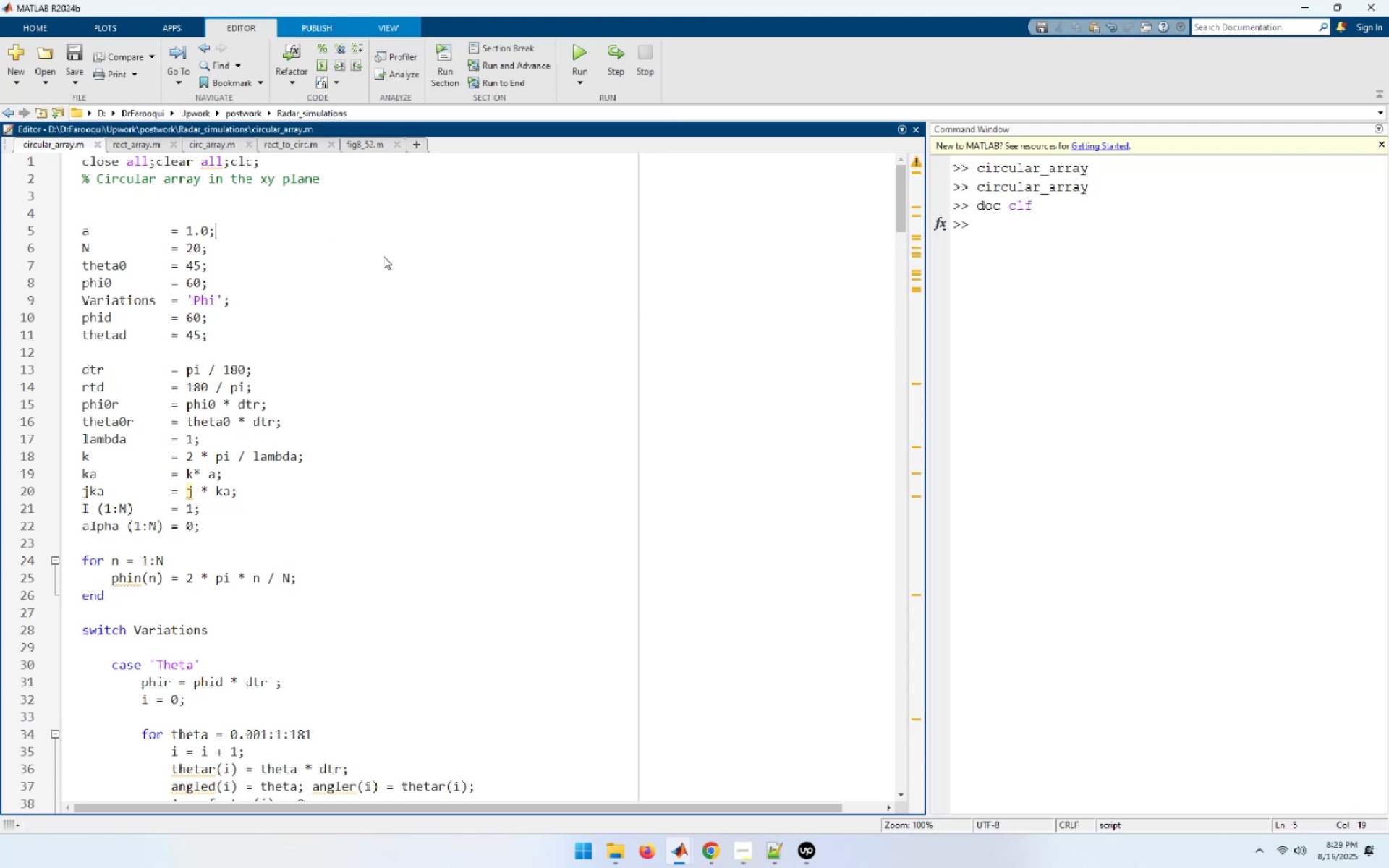 
type( % R)
key(Backspace)
type(radius of the circle)
 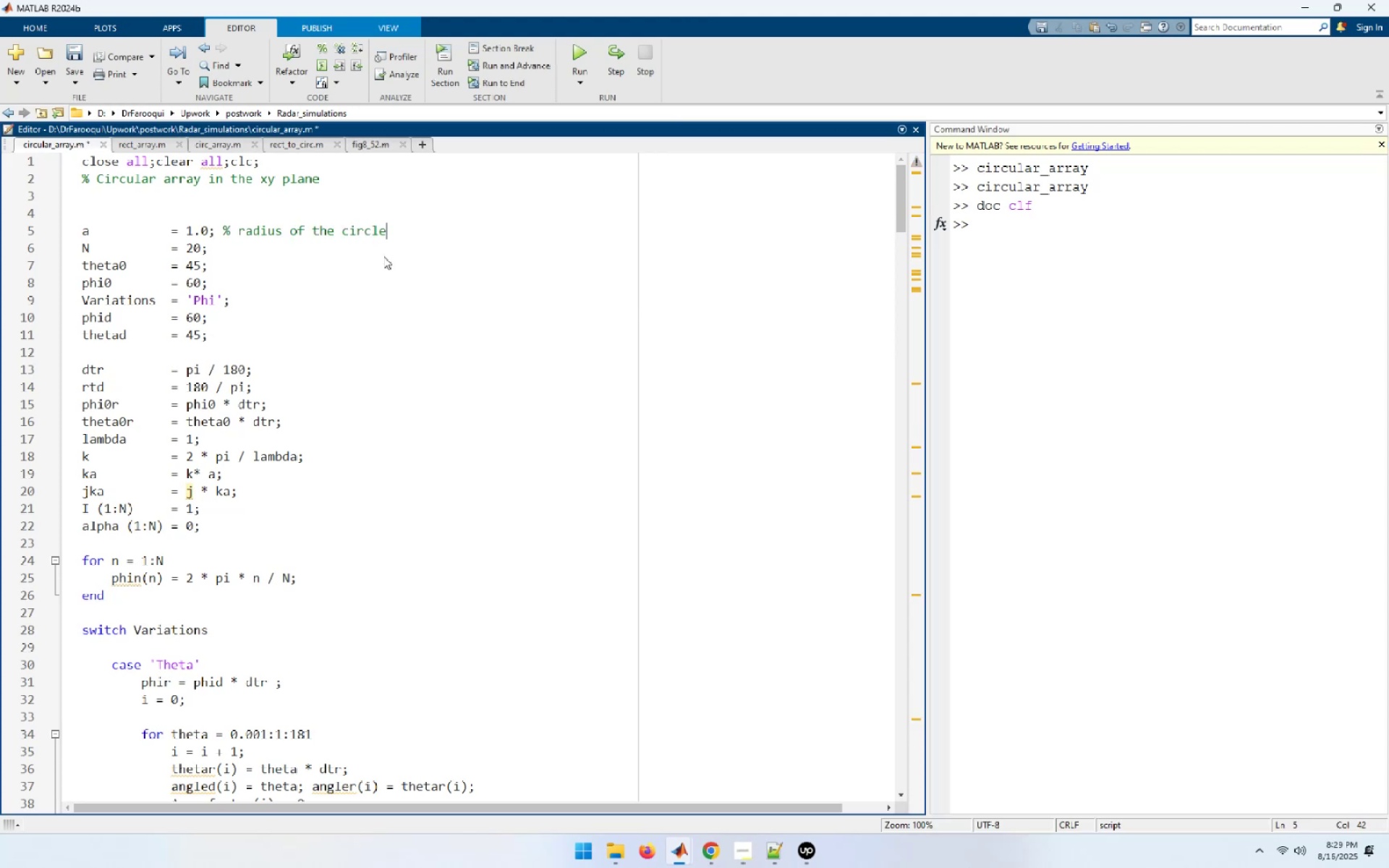 
key(ArrowDown)
 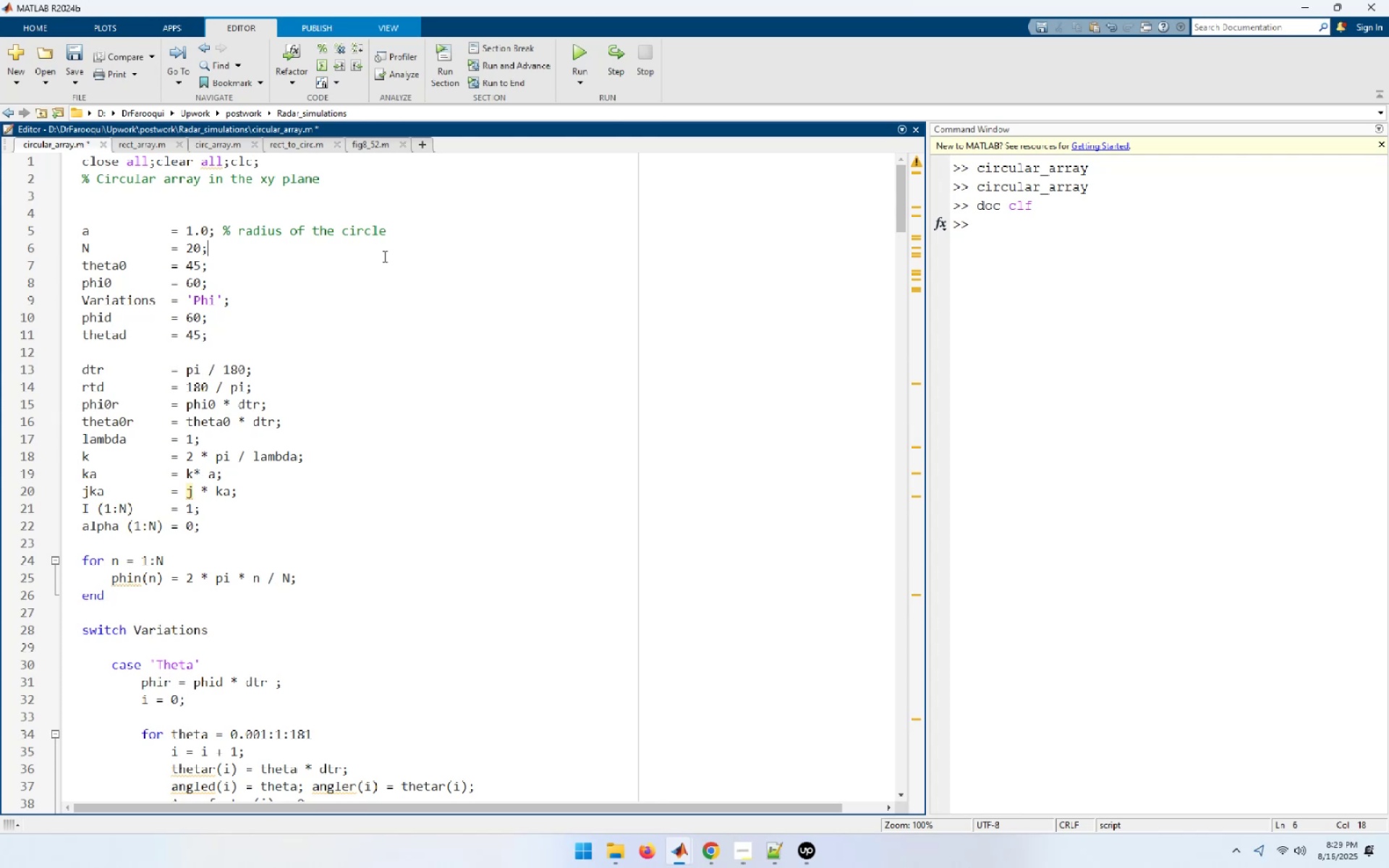 
type( % number of elemtes)
key(Backspace)
key(Backspace)
key(Backspace)
type(ents f)
key(Backspace)
type(of the circular array)
 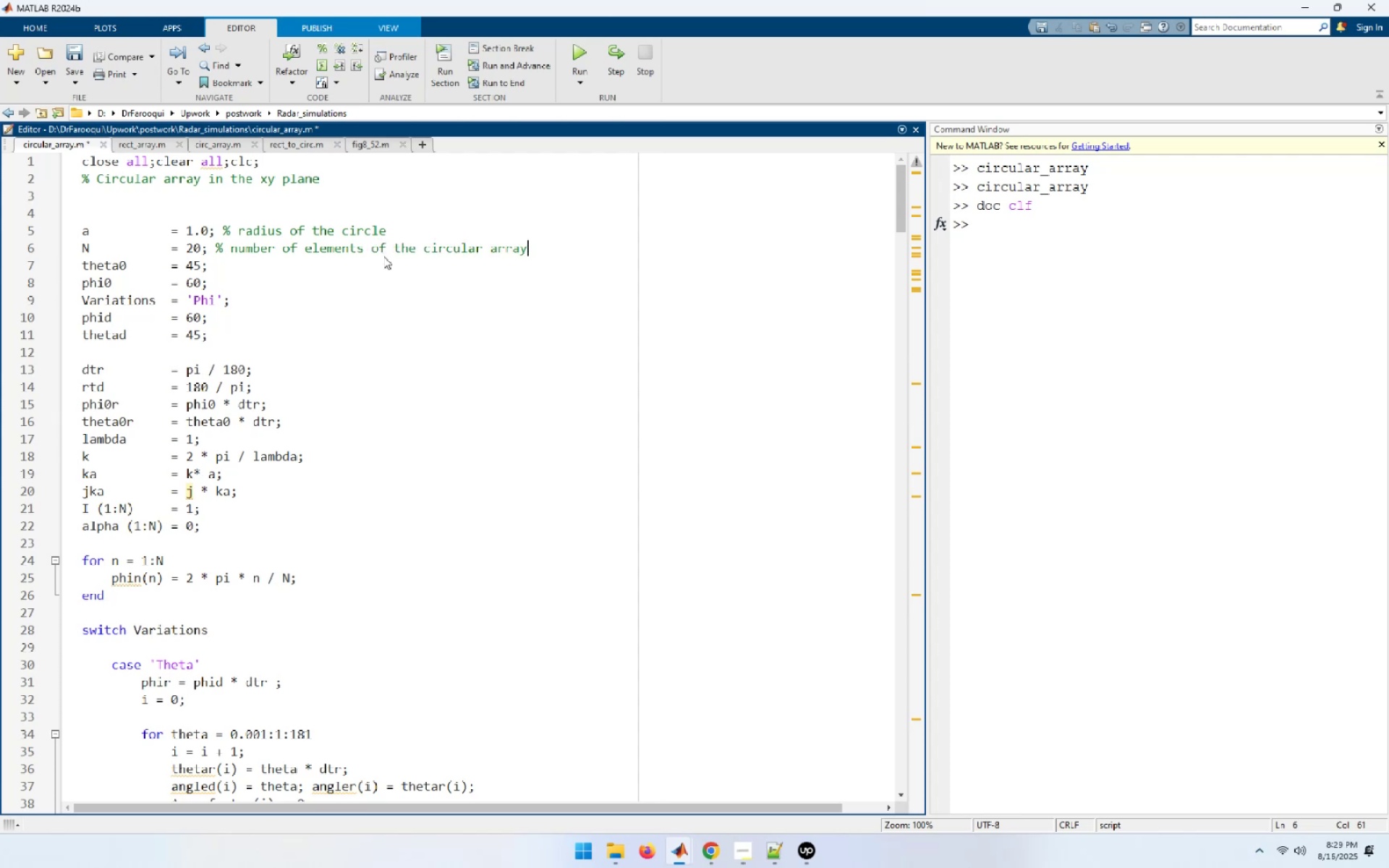 
key(ArrowDown)
 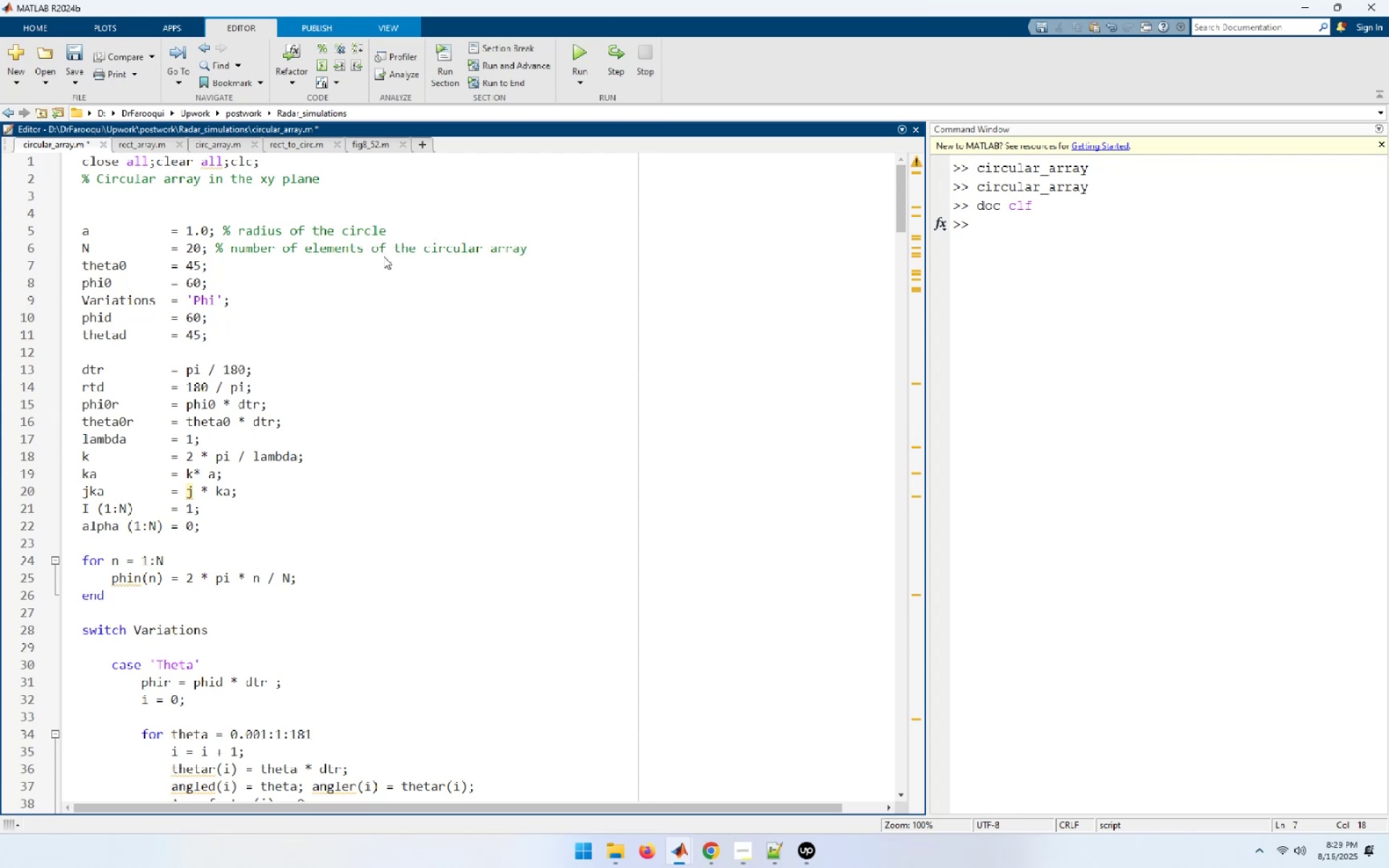 
key(Space)
 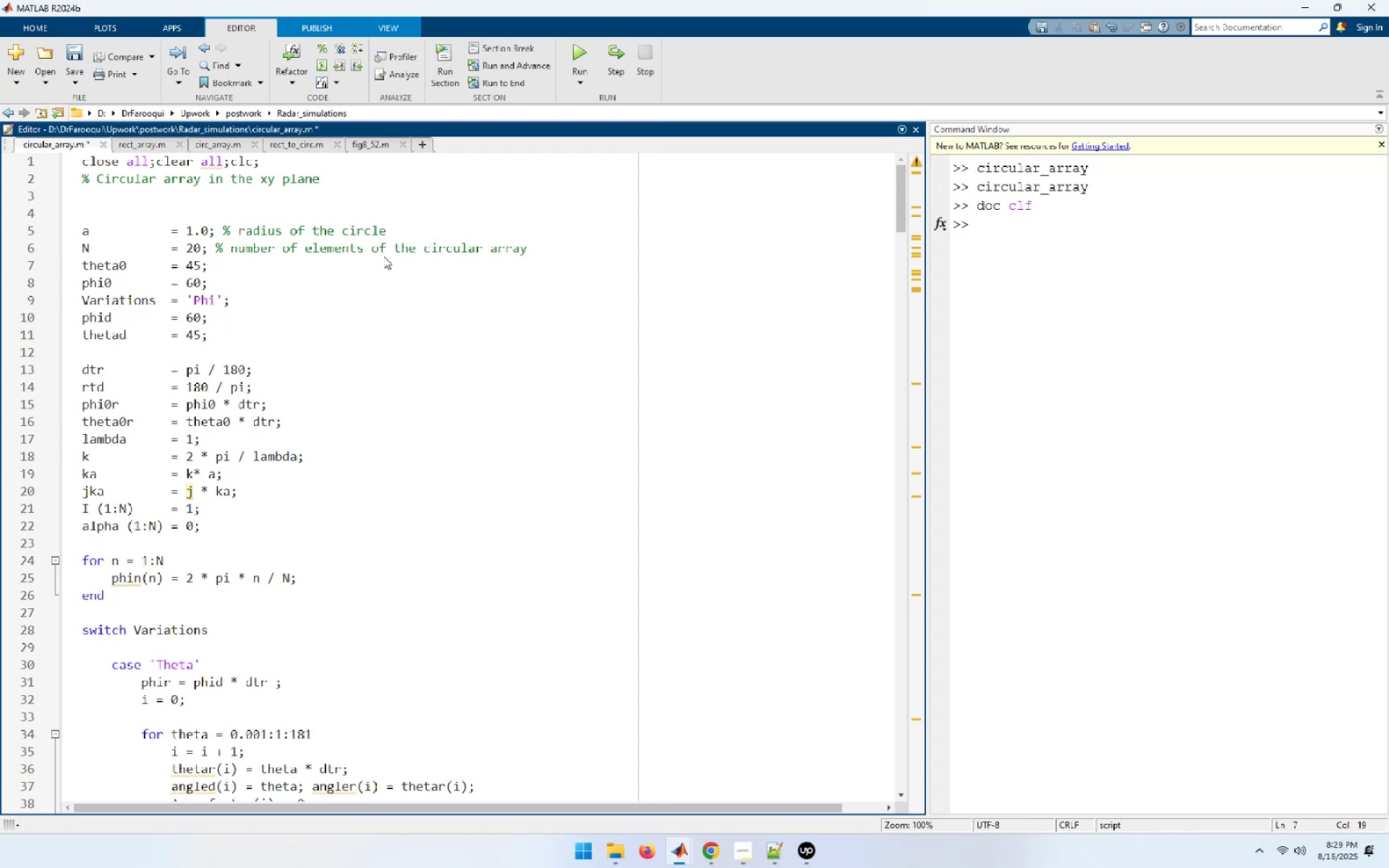 
key(Space)
 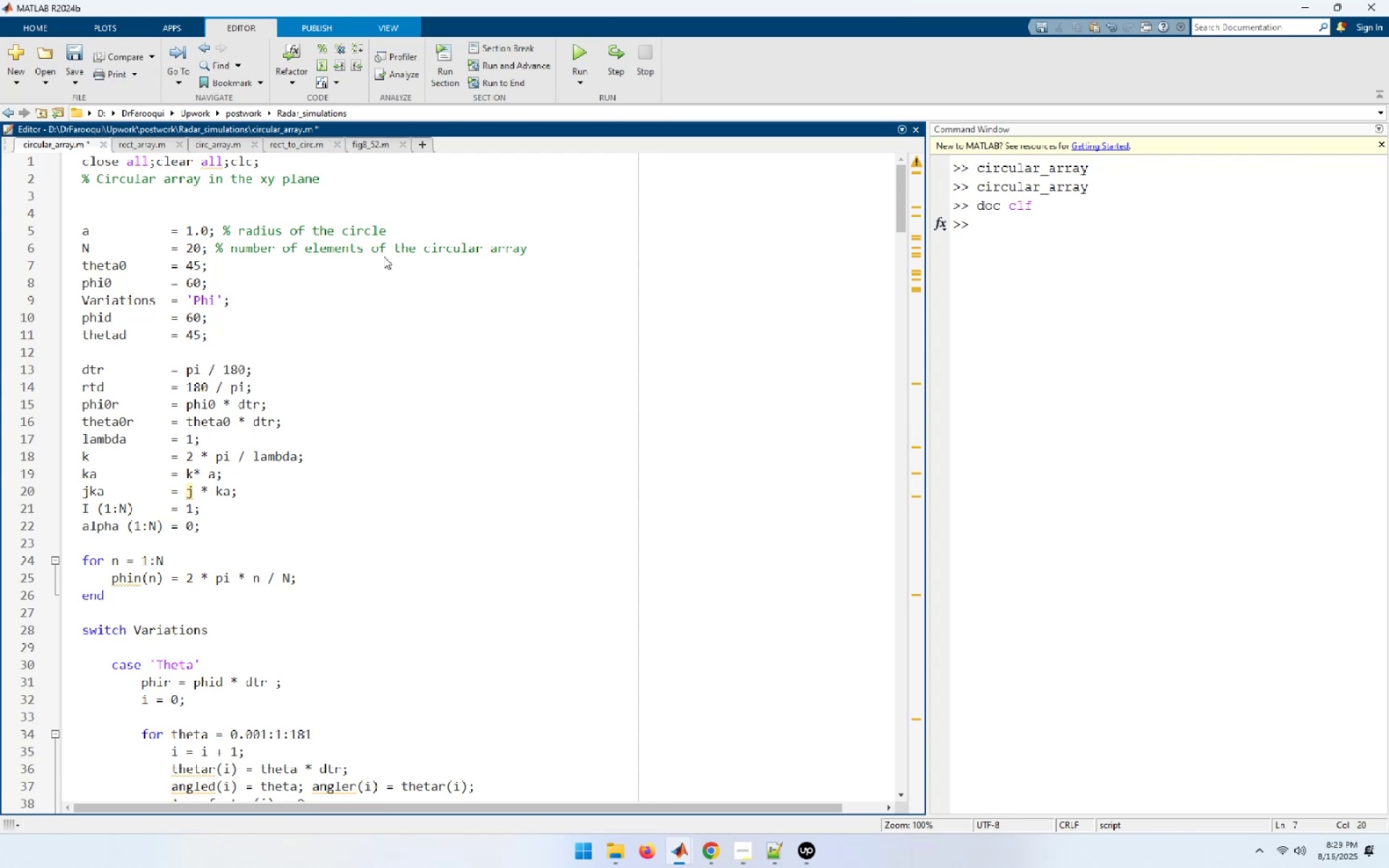 
key(ArrowUp)
 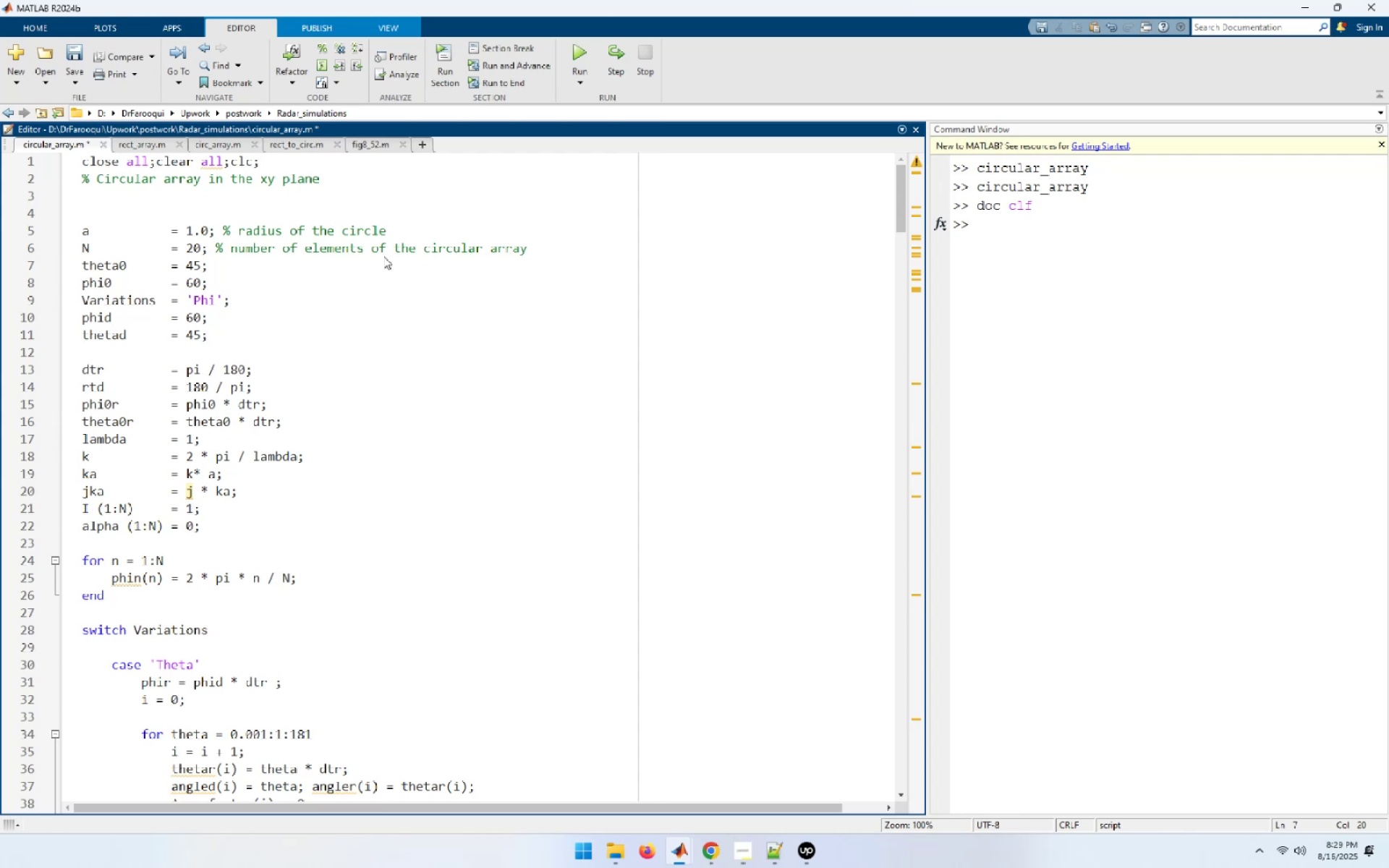 
key(ArrowLeft)
 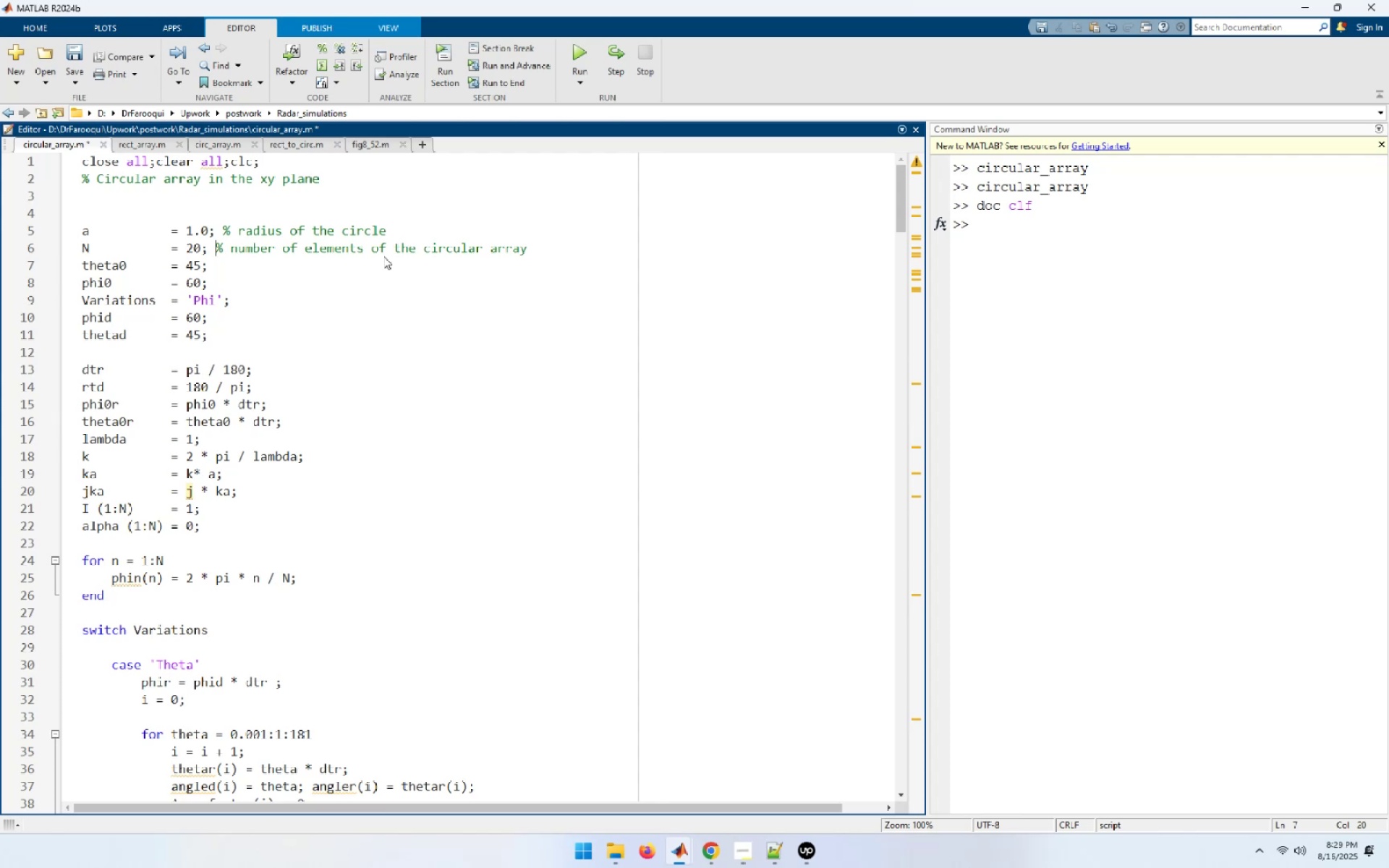 
key(Space)
 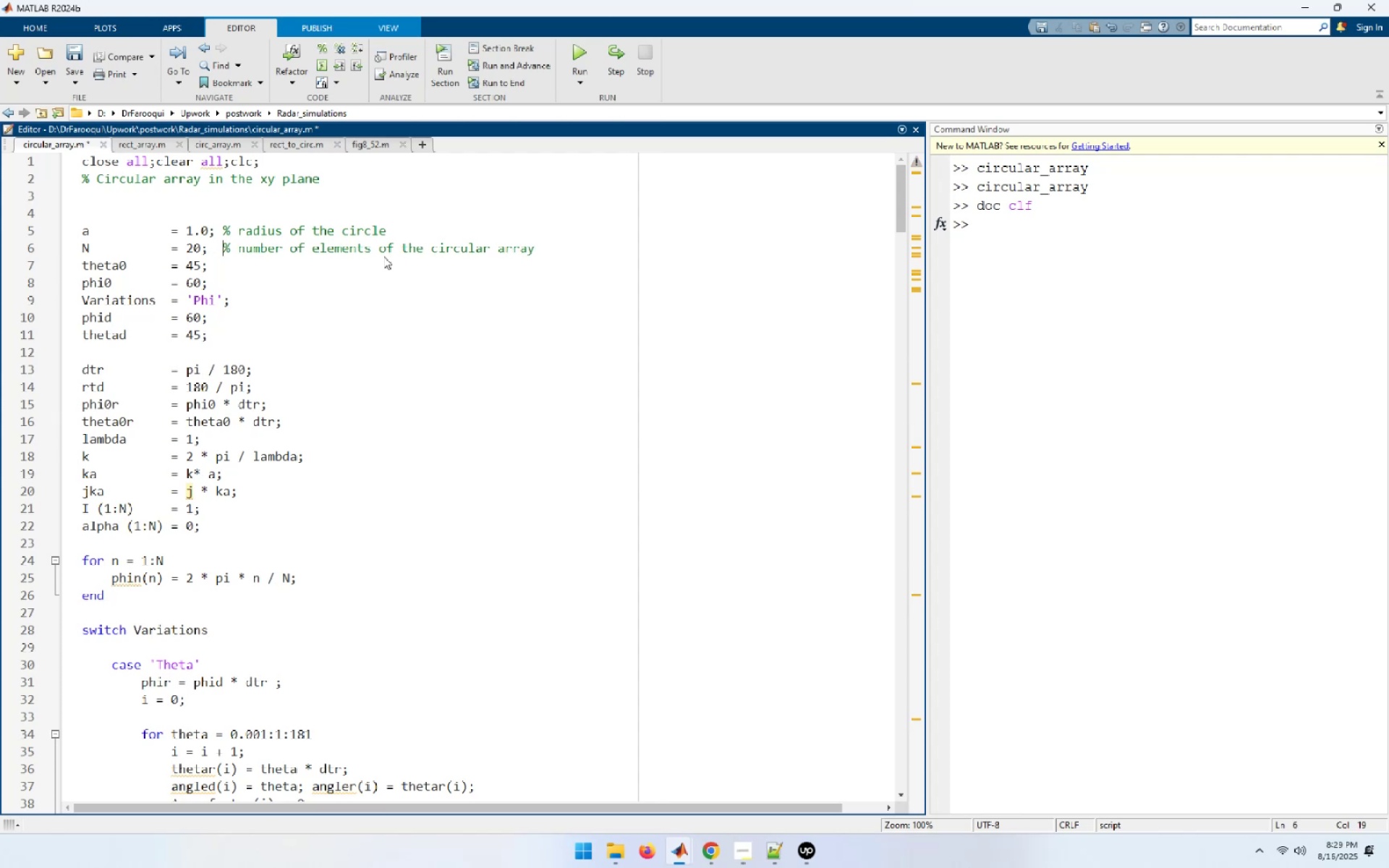 
key(ArrowDown)
 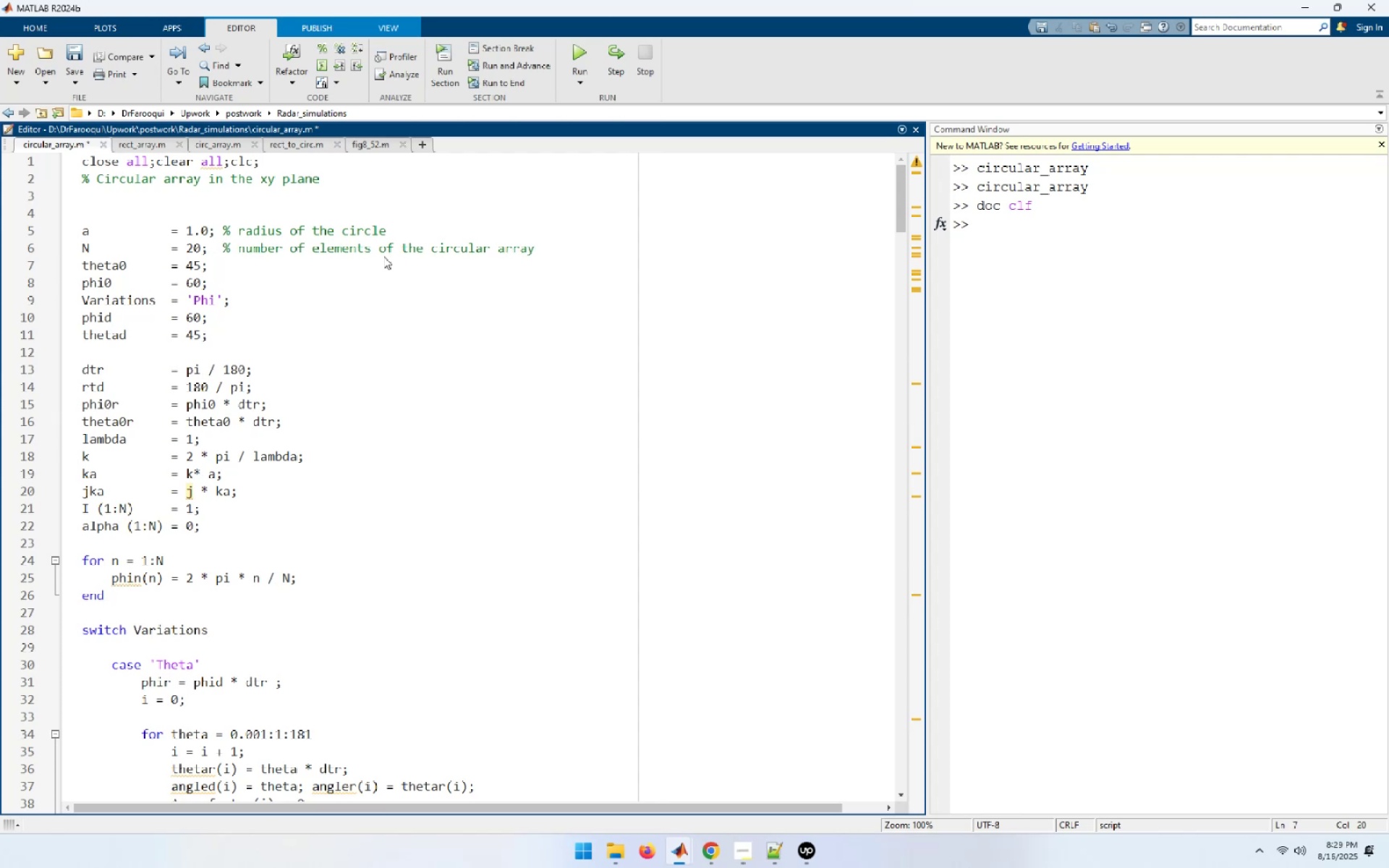 
type(% maximum beak theta direction)
 